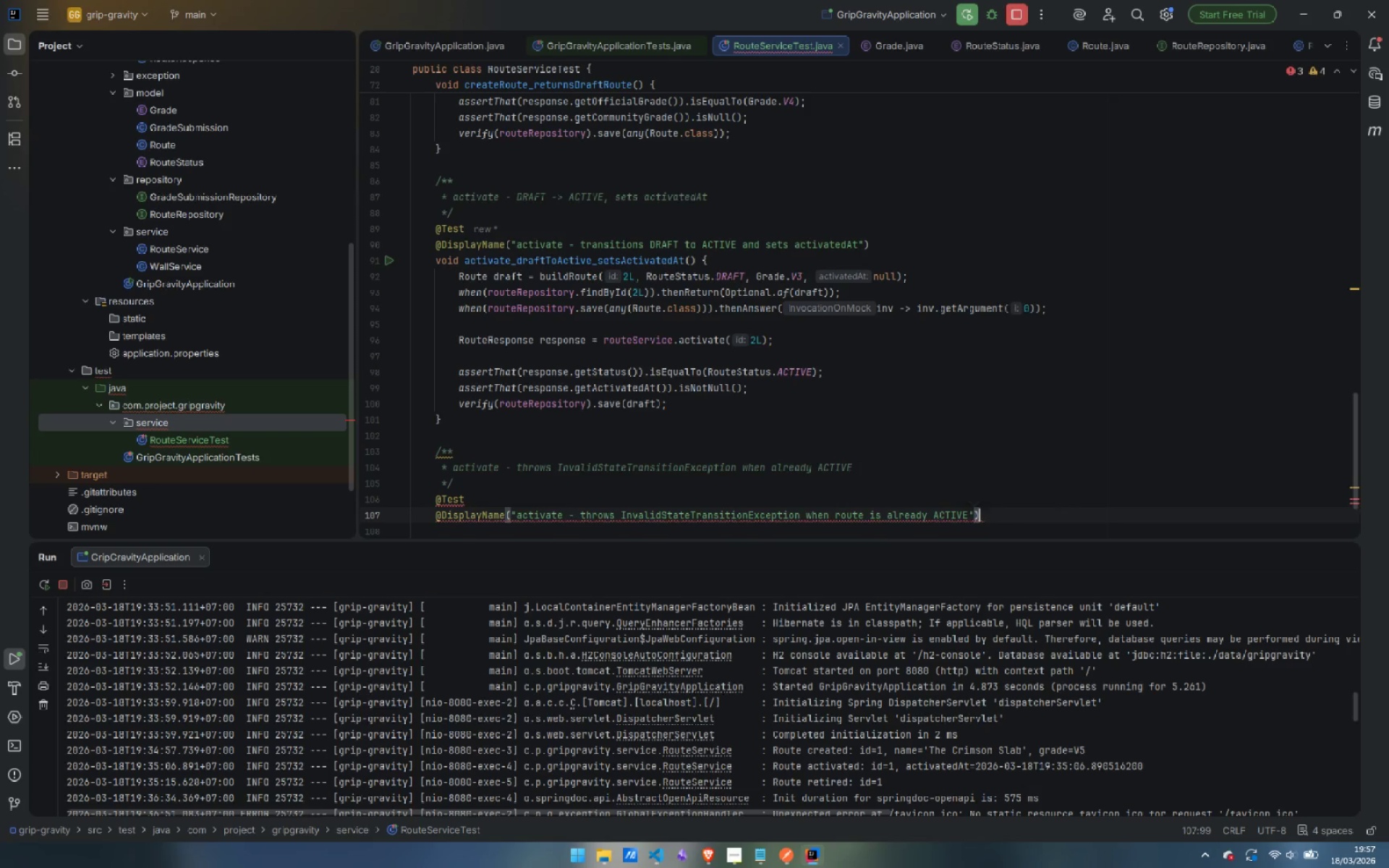 
key(Enter)
 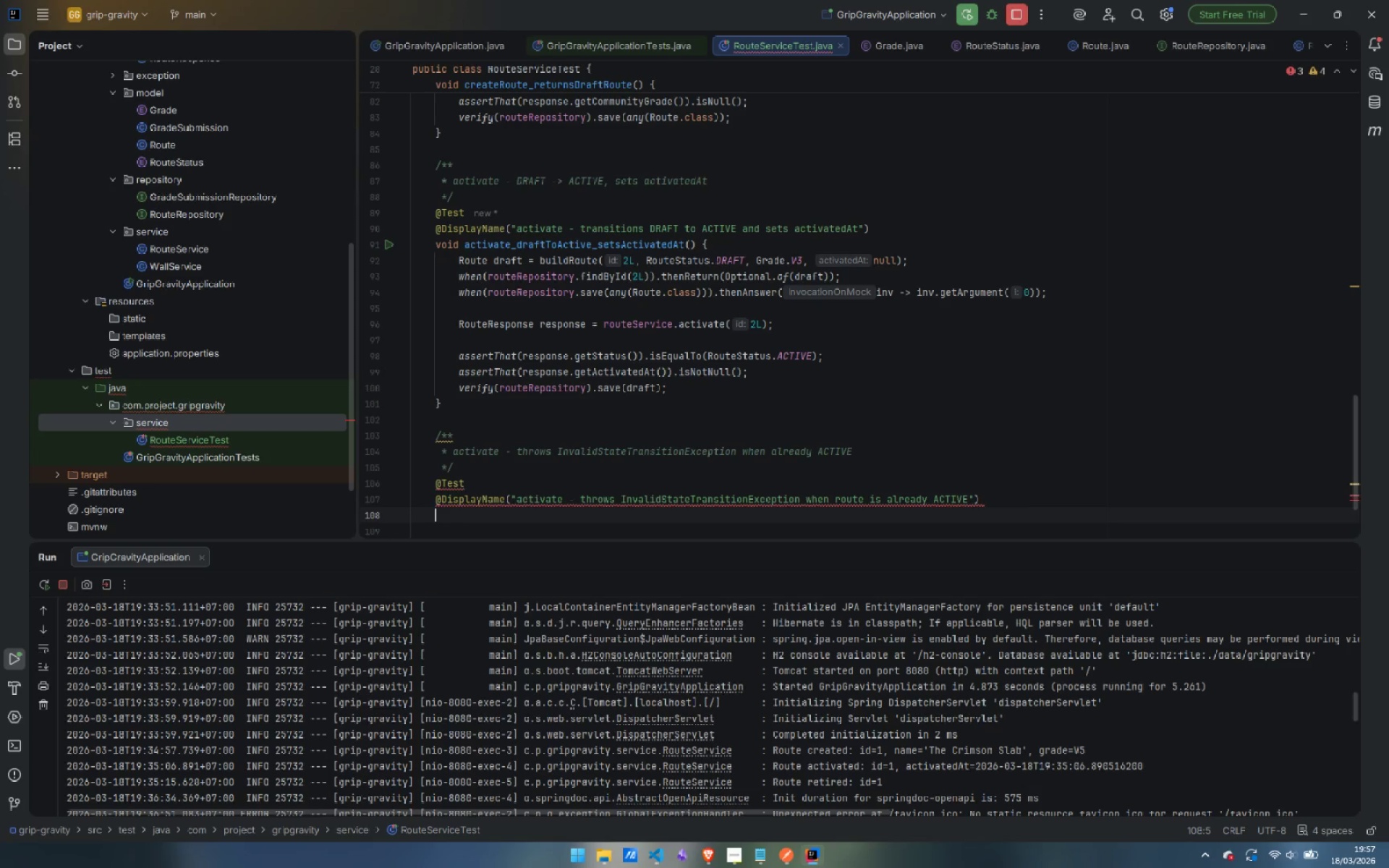 
type(void activate_alreadyactive)
 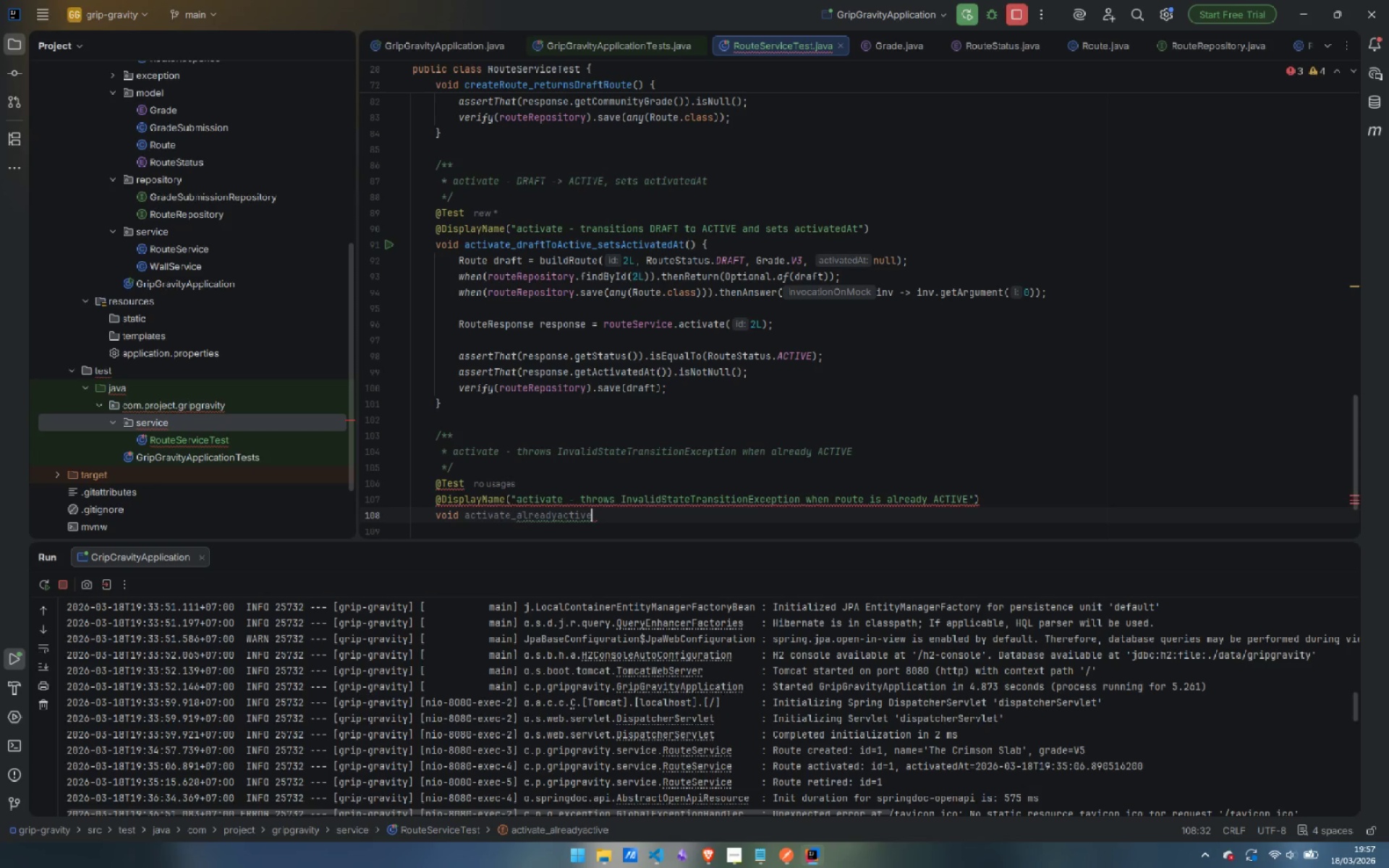 
key(ArrowLeft)
 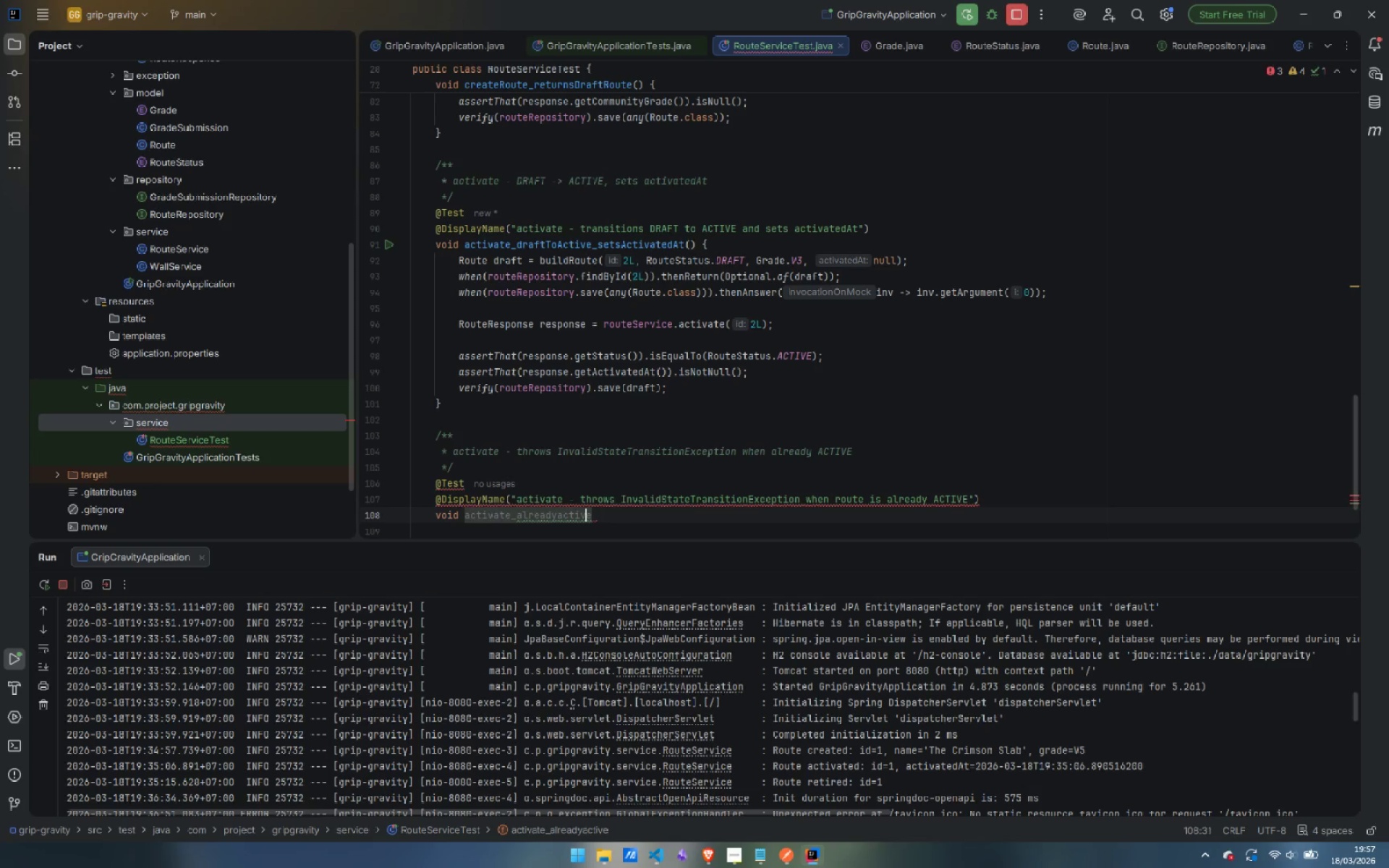 
key(ArrowLeft)
 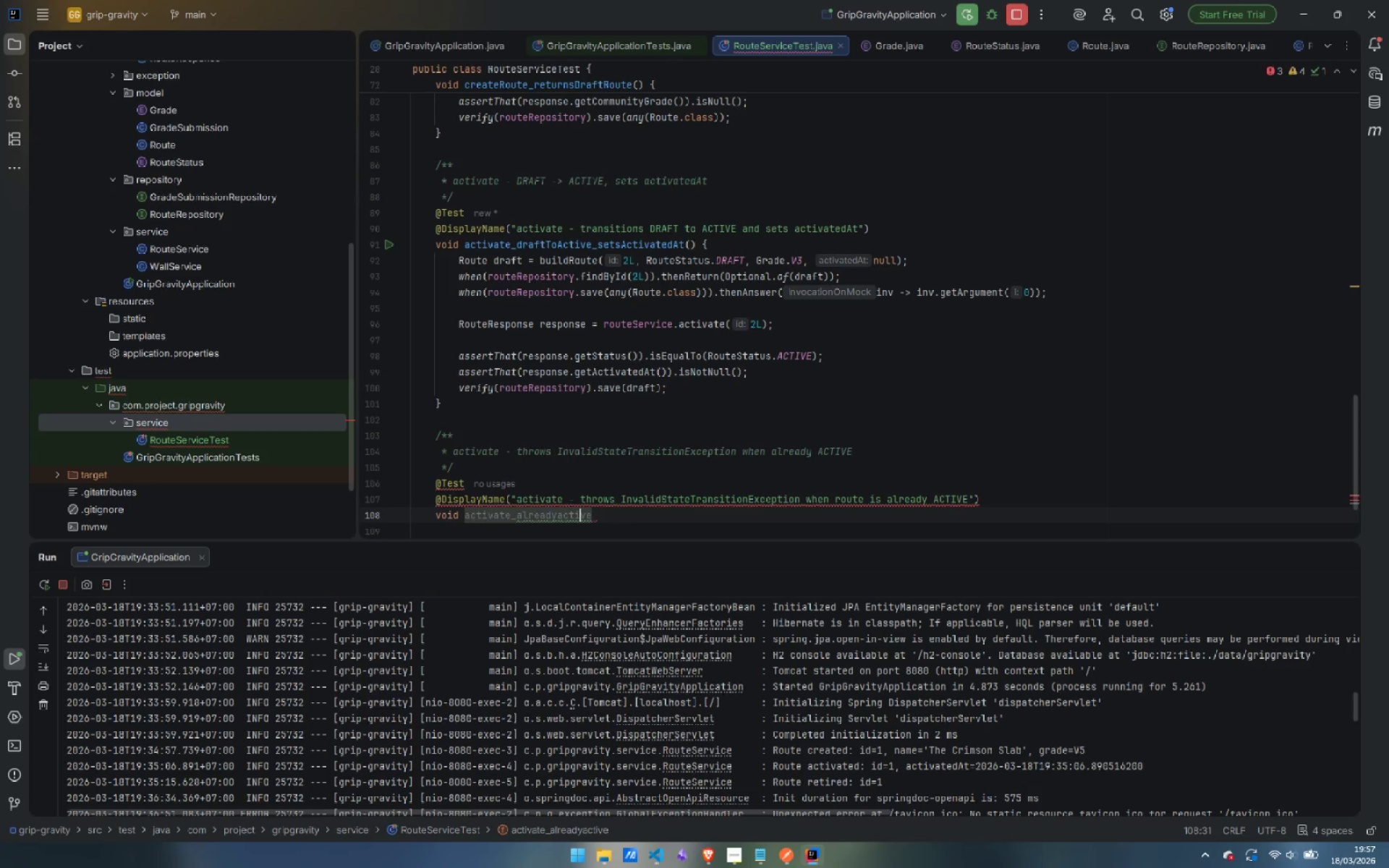 
key(ArrowLeft)
 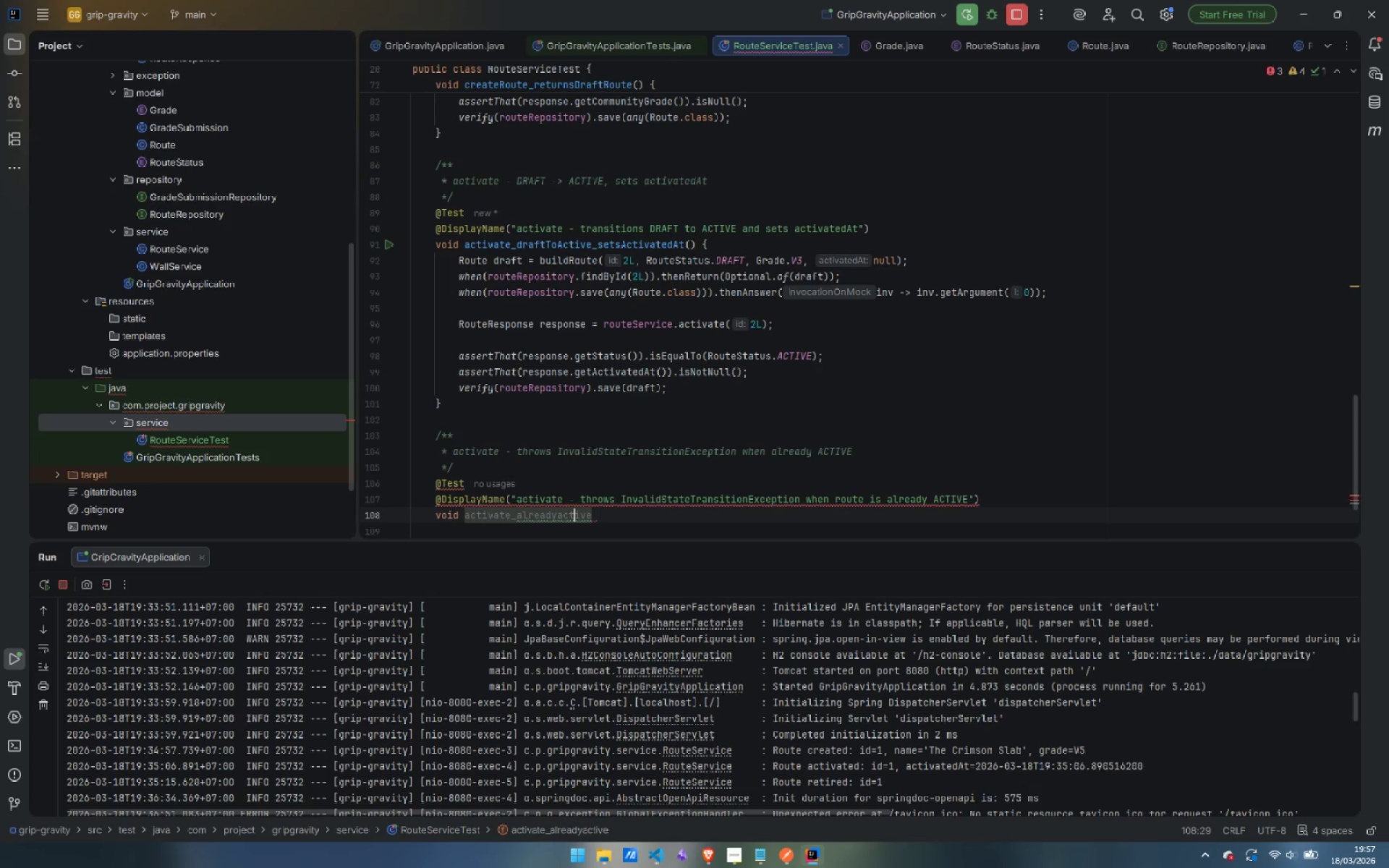 
key(ArrowLeft)
 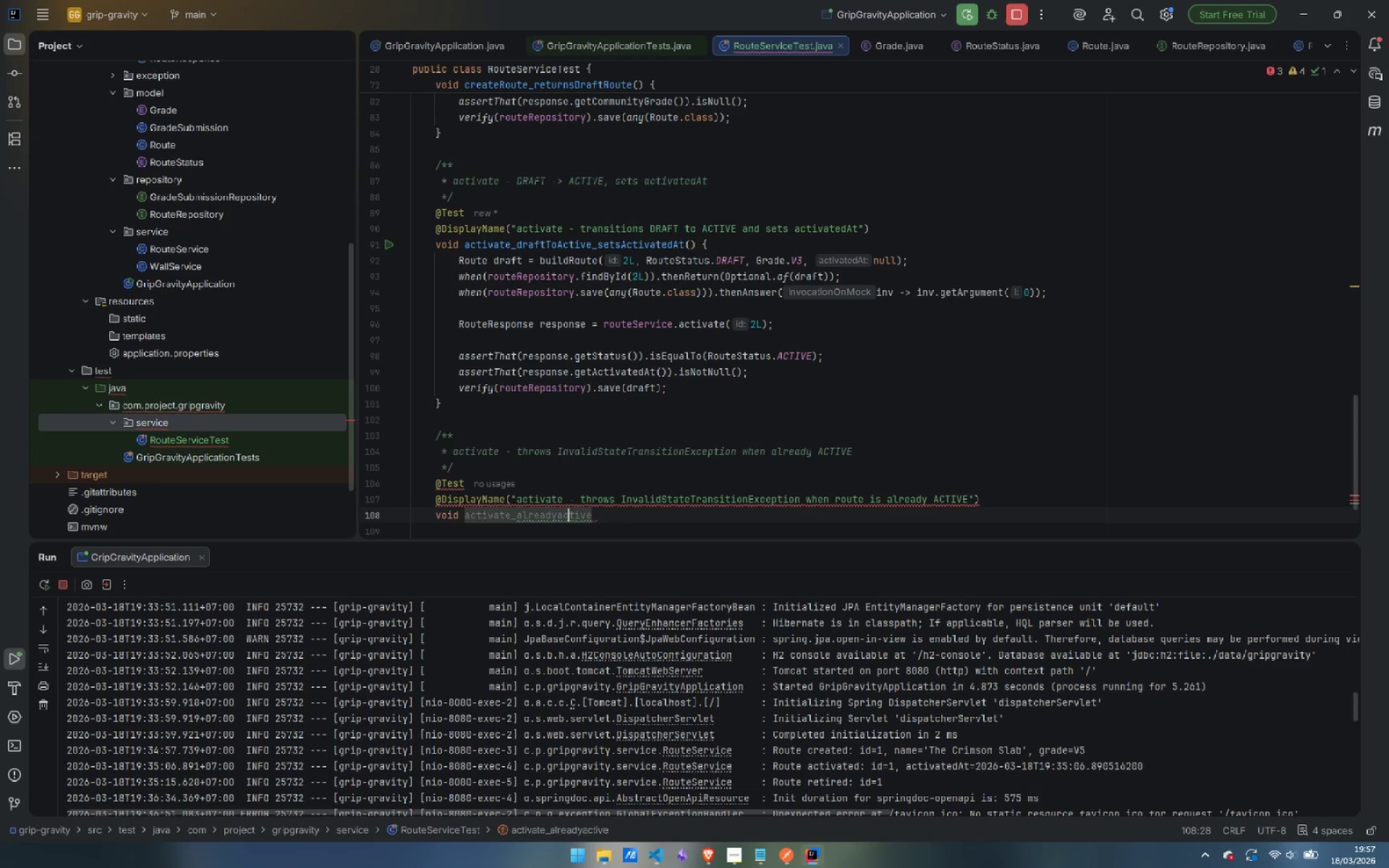 
key(ArrowLeft)
 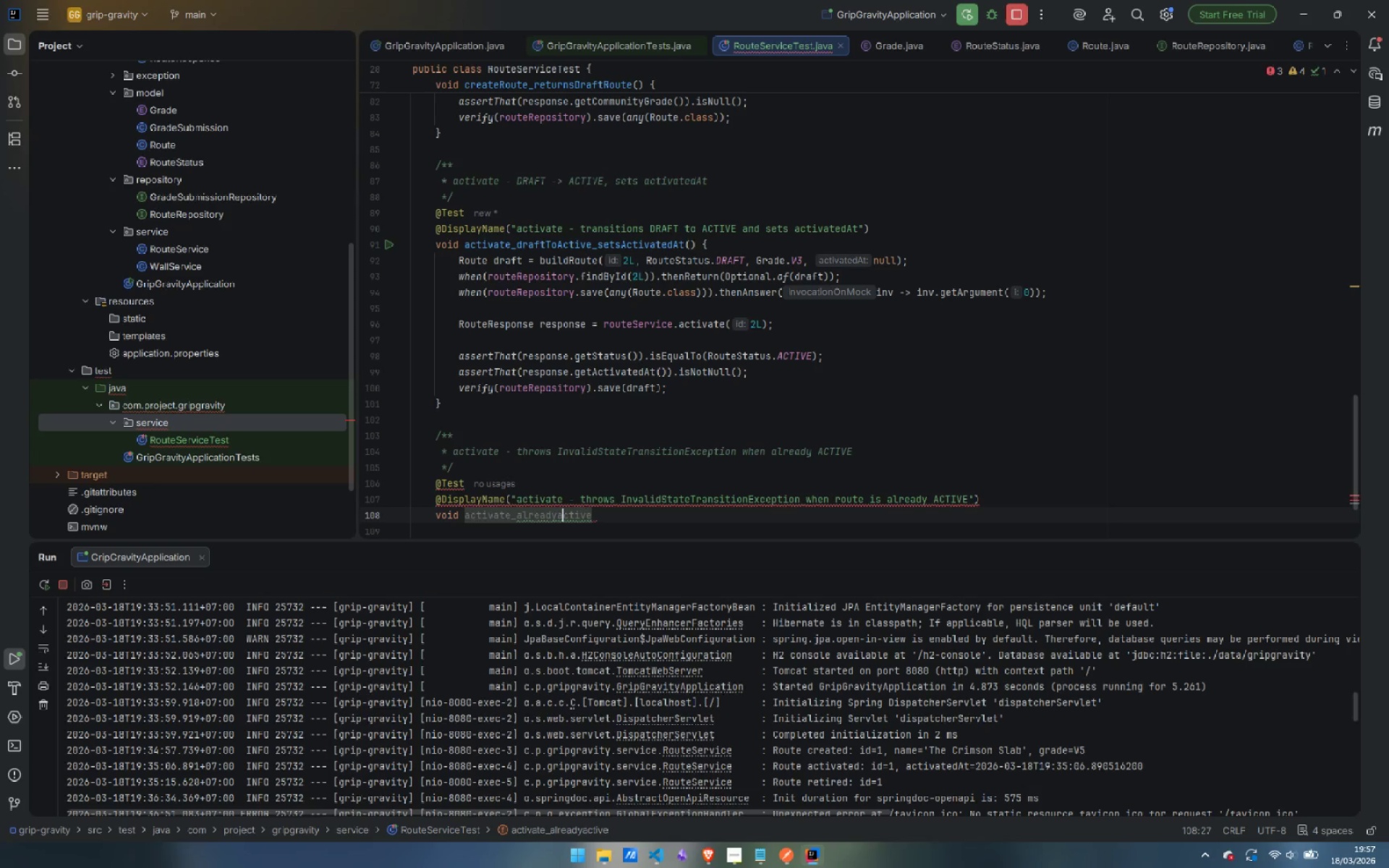 
key(Backspace)
 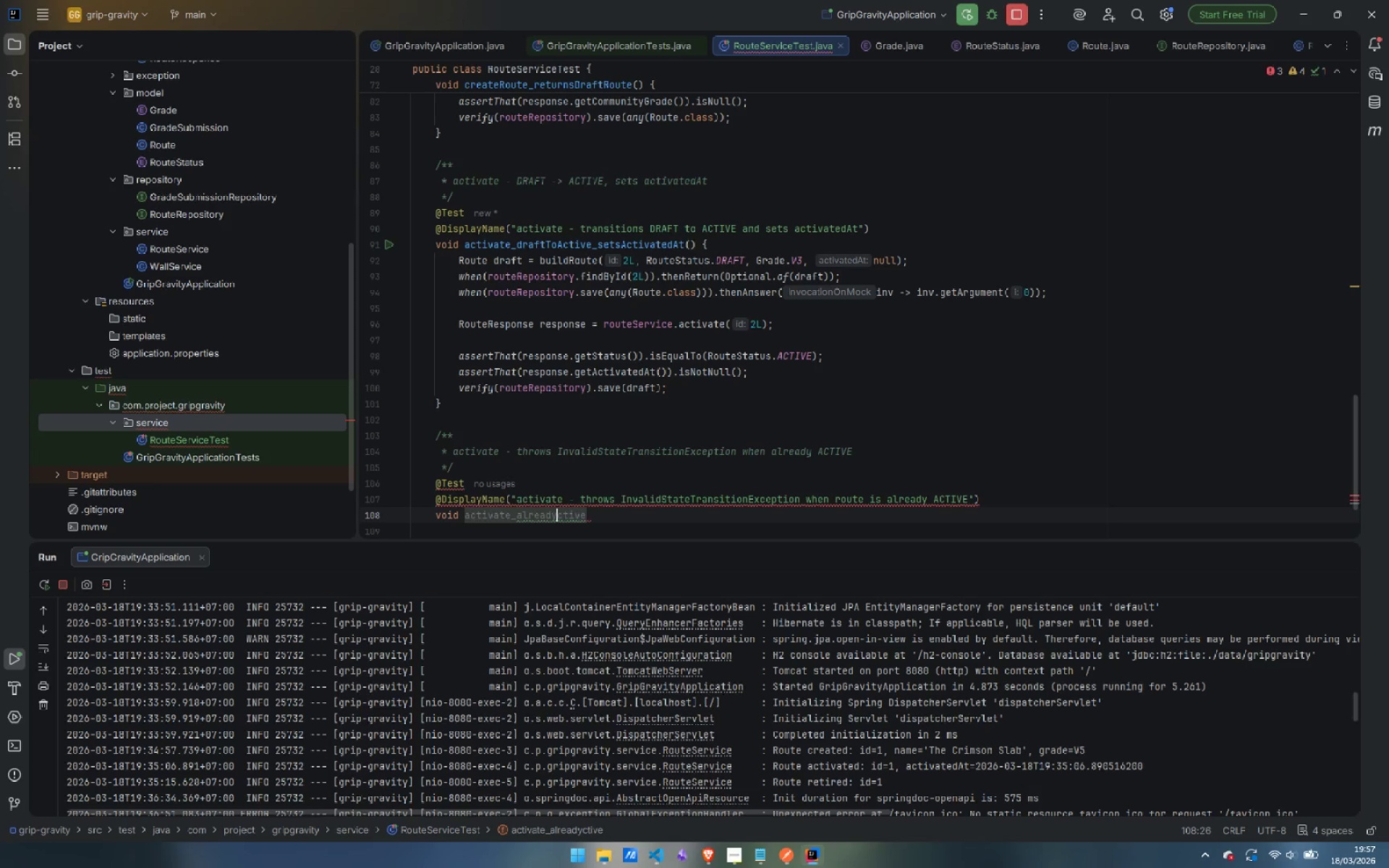 
key(Shift+ShiftLeft)
 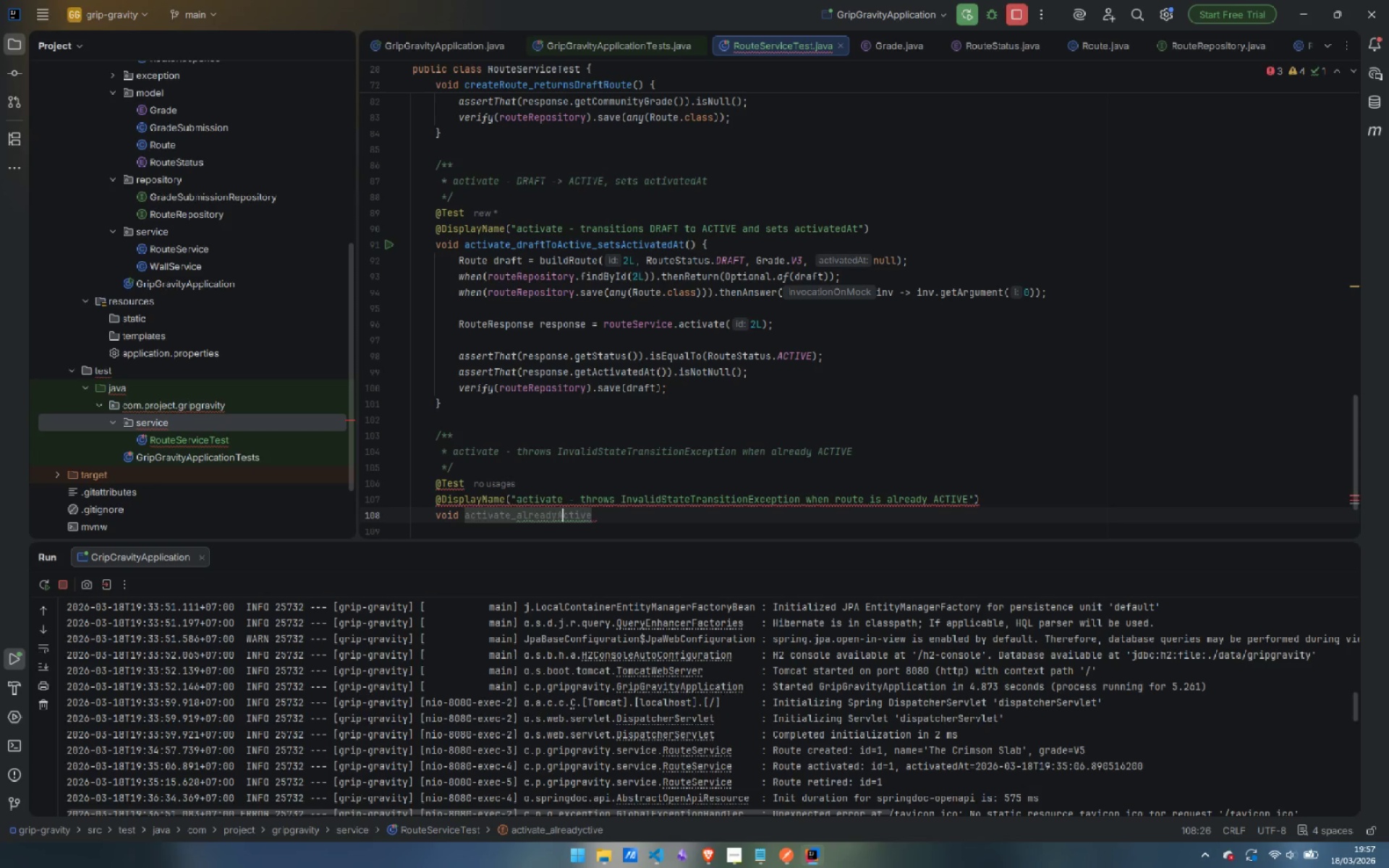 
key(Shift+A)
 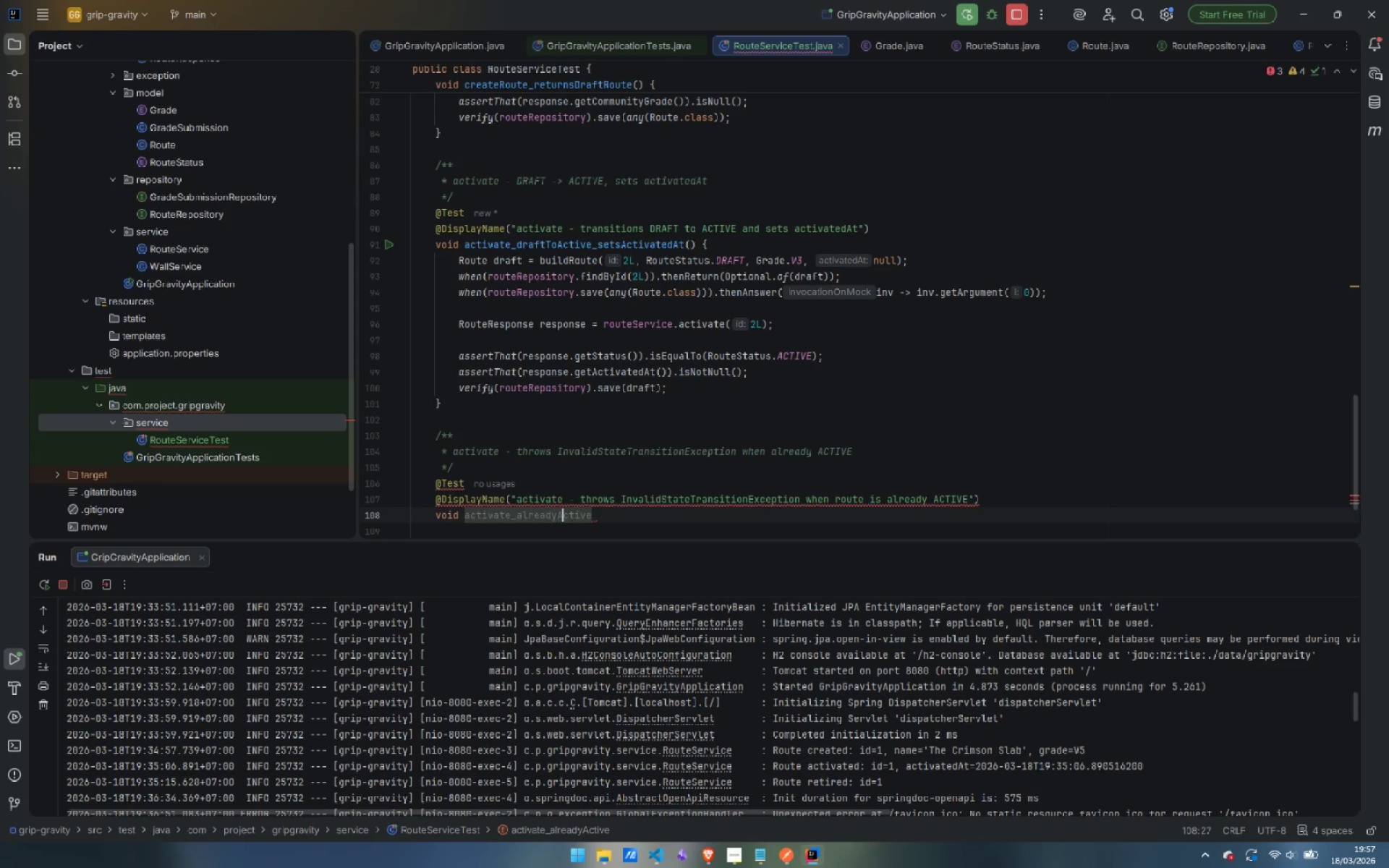 
key(Control+ControlLeft)
 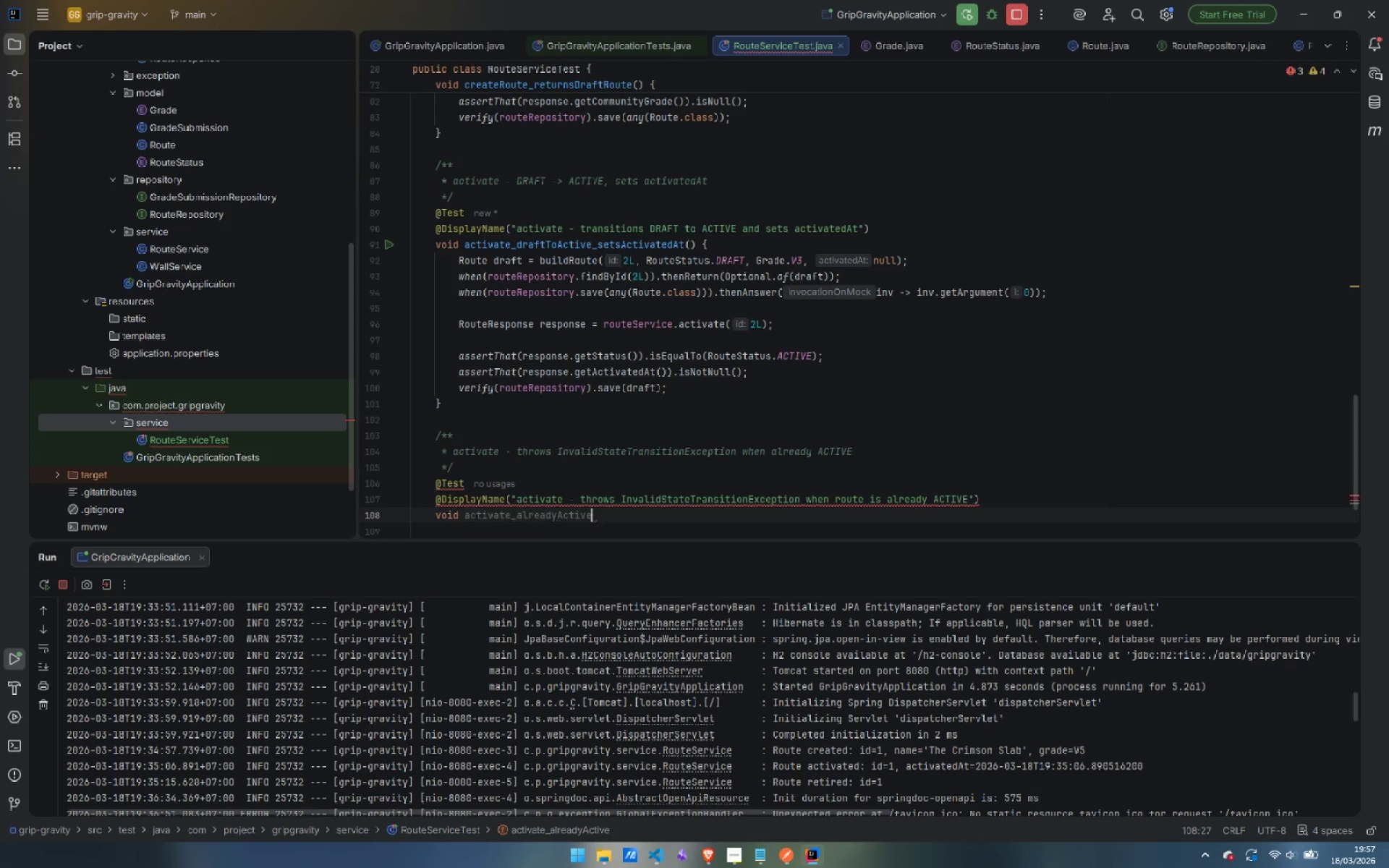 
key(Control+ArrowRight)
 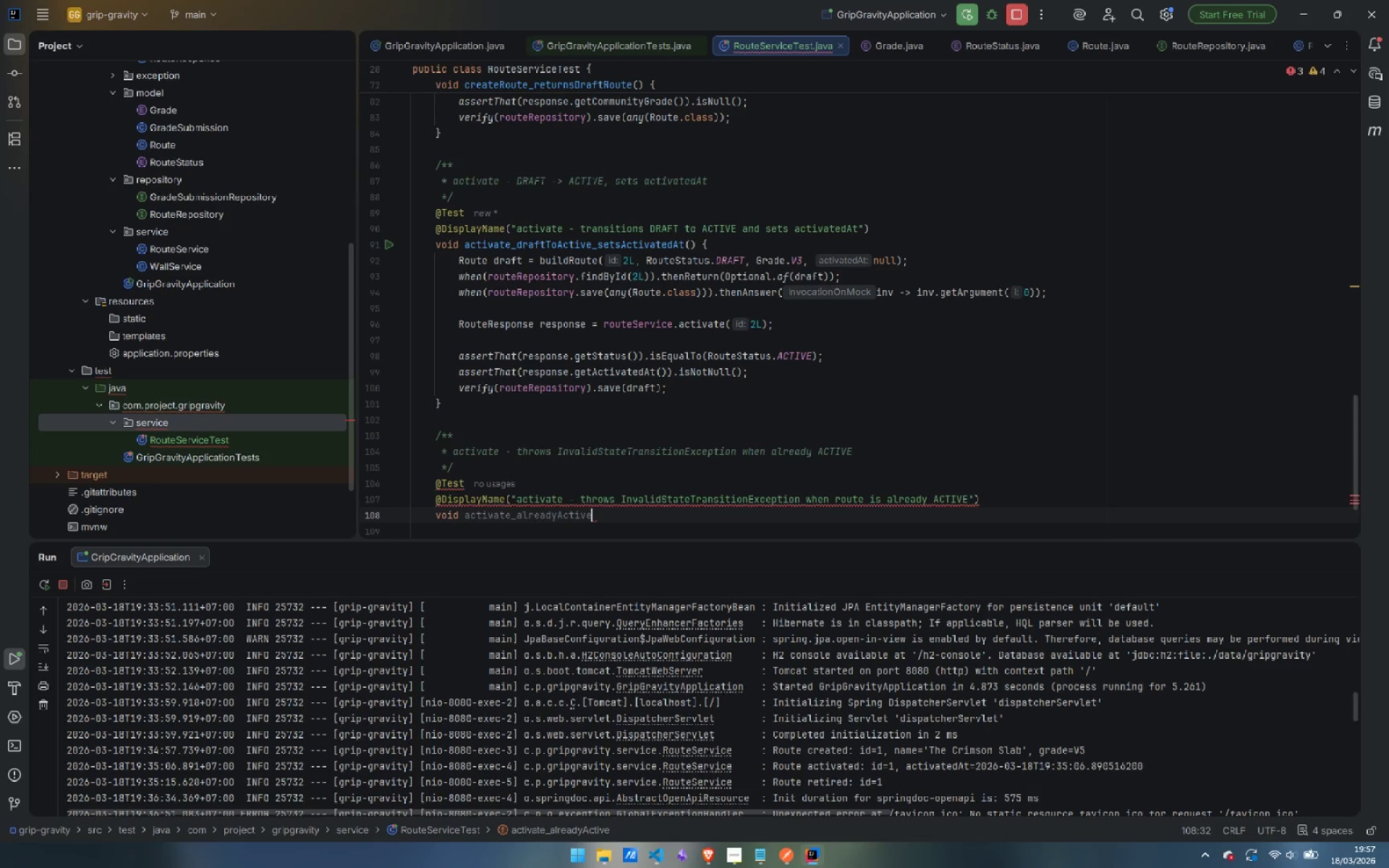 
type(_throwsInvalidStateTransiton)
 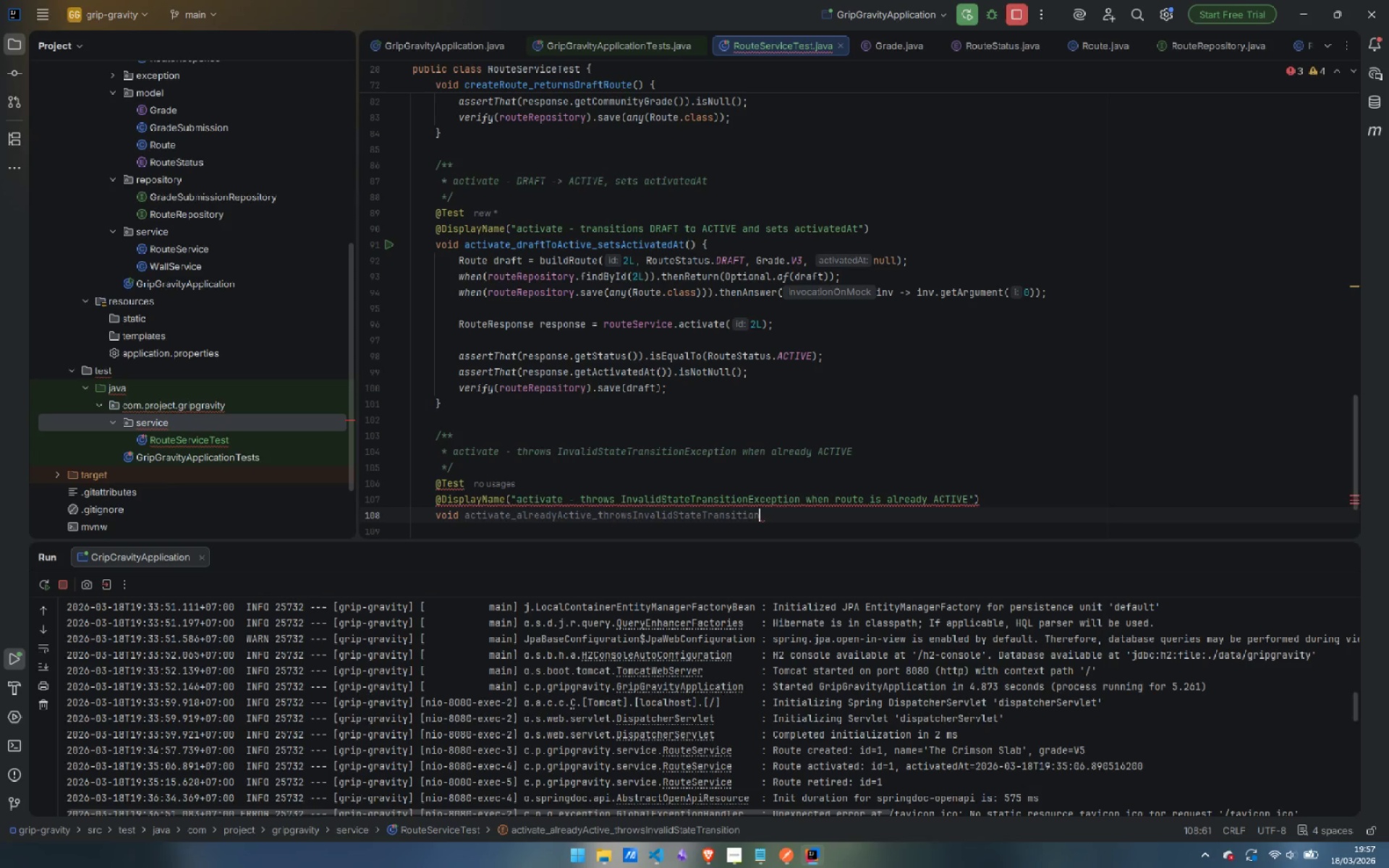 
type(() {)
 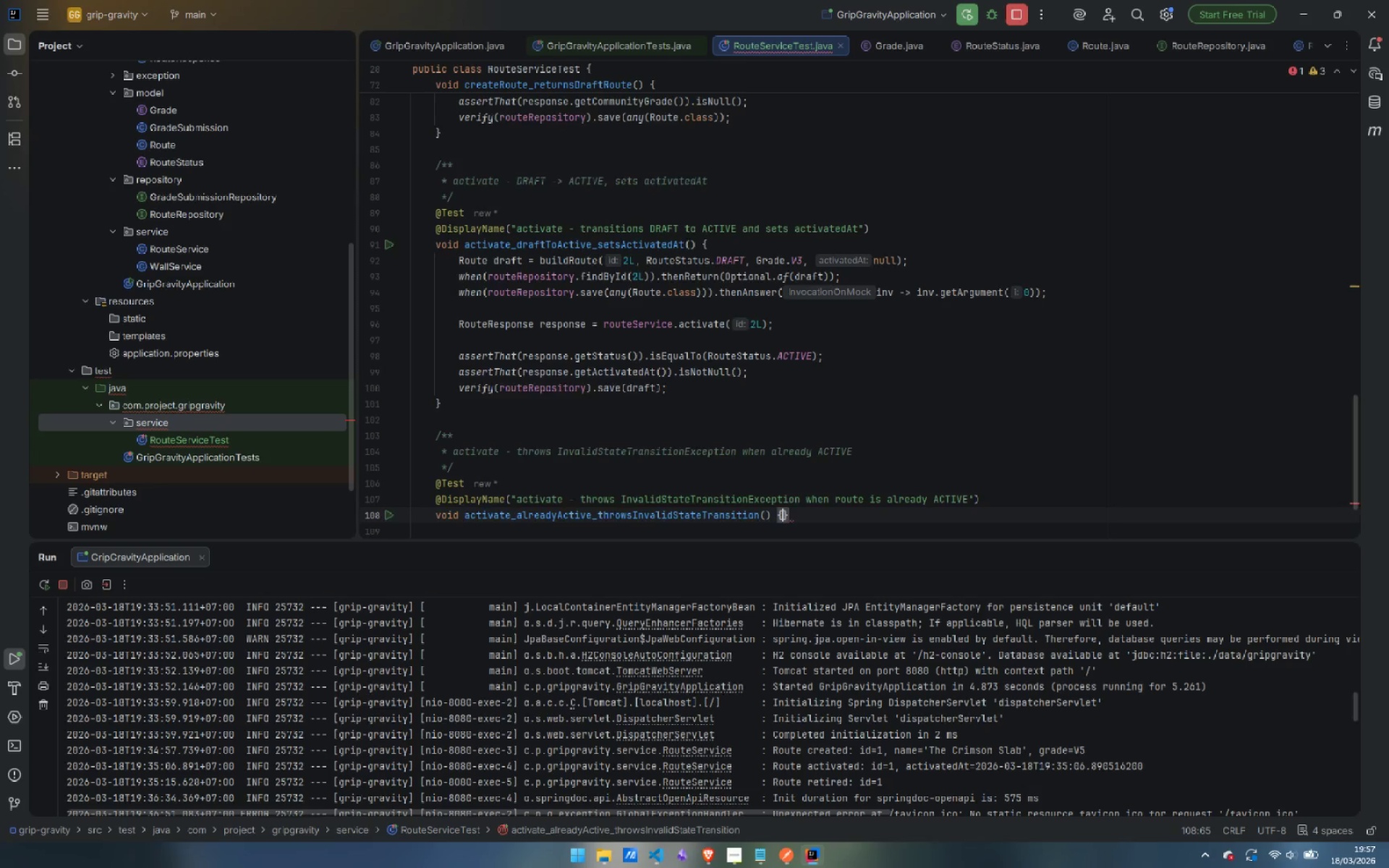 
key(Enter)
 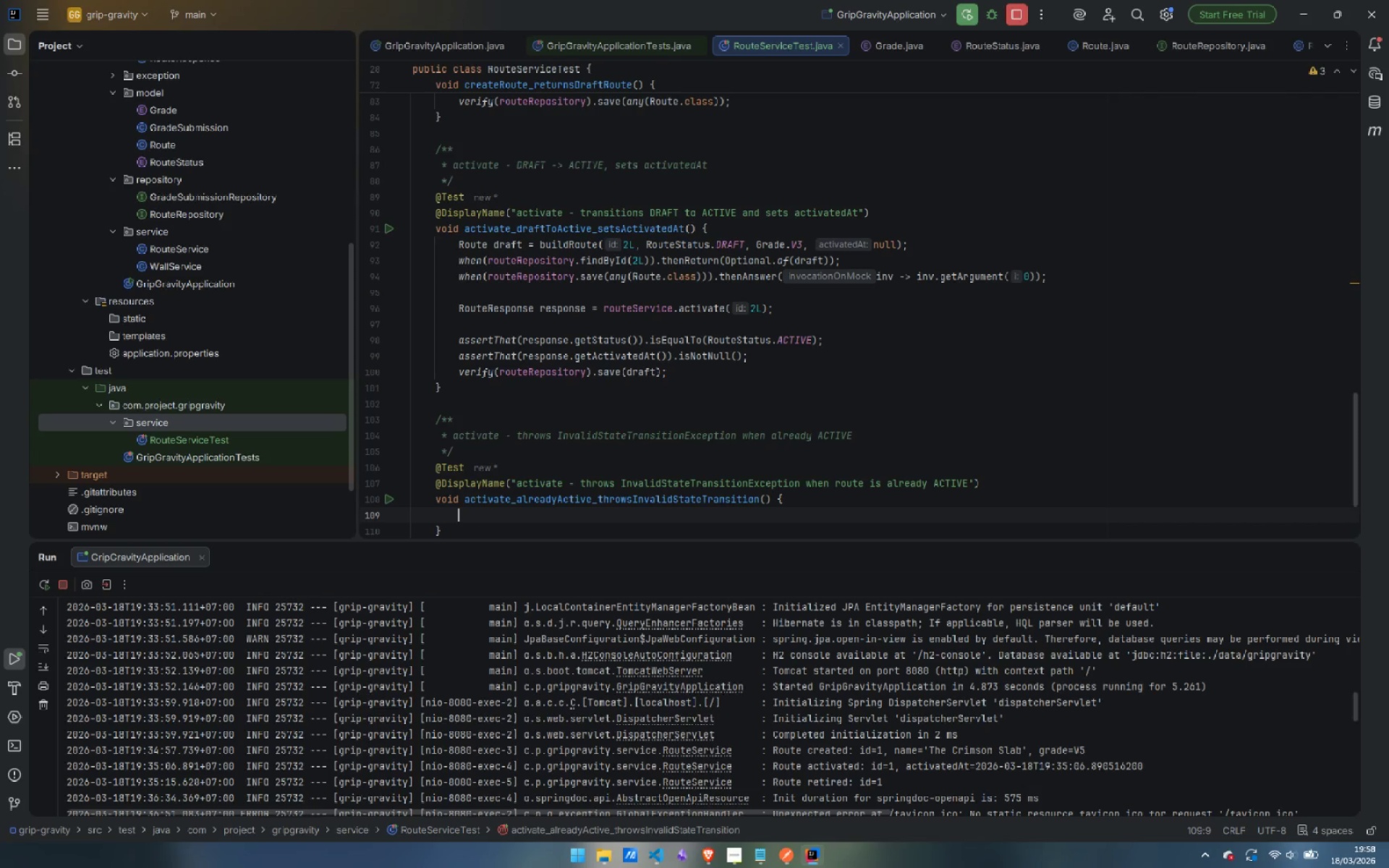 
wait(11.75)
 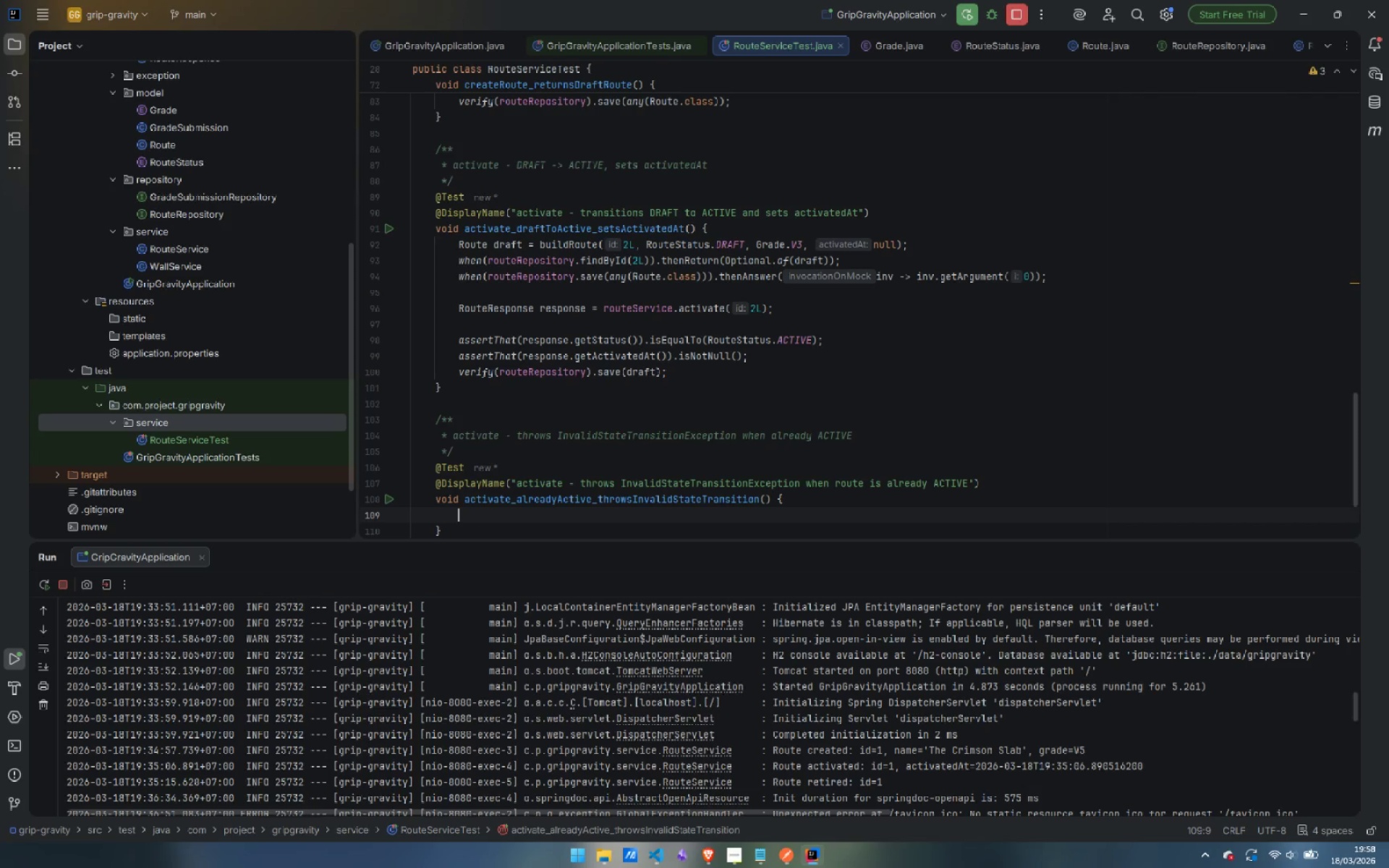 
type(Route active = buil)
 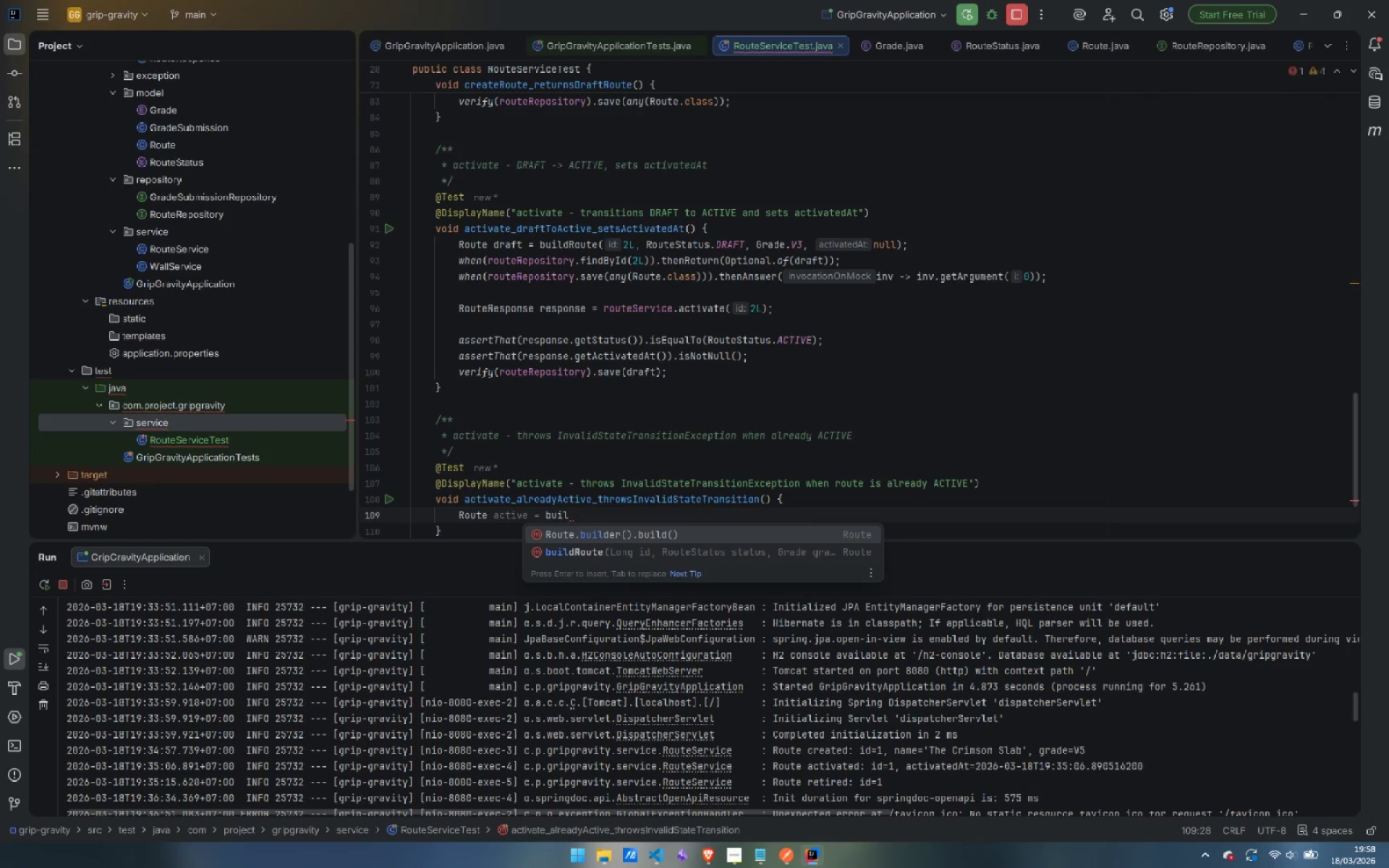 
key(ArrowDown)
 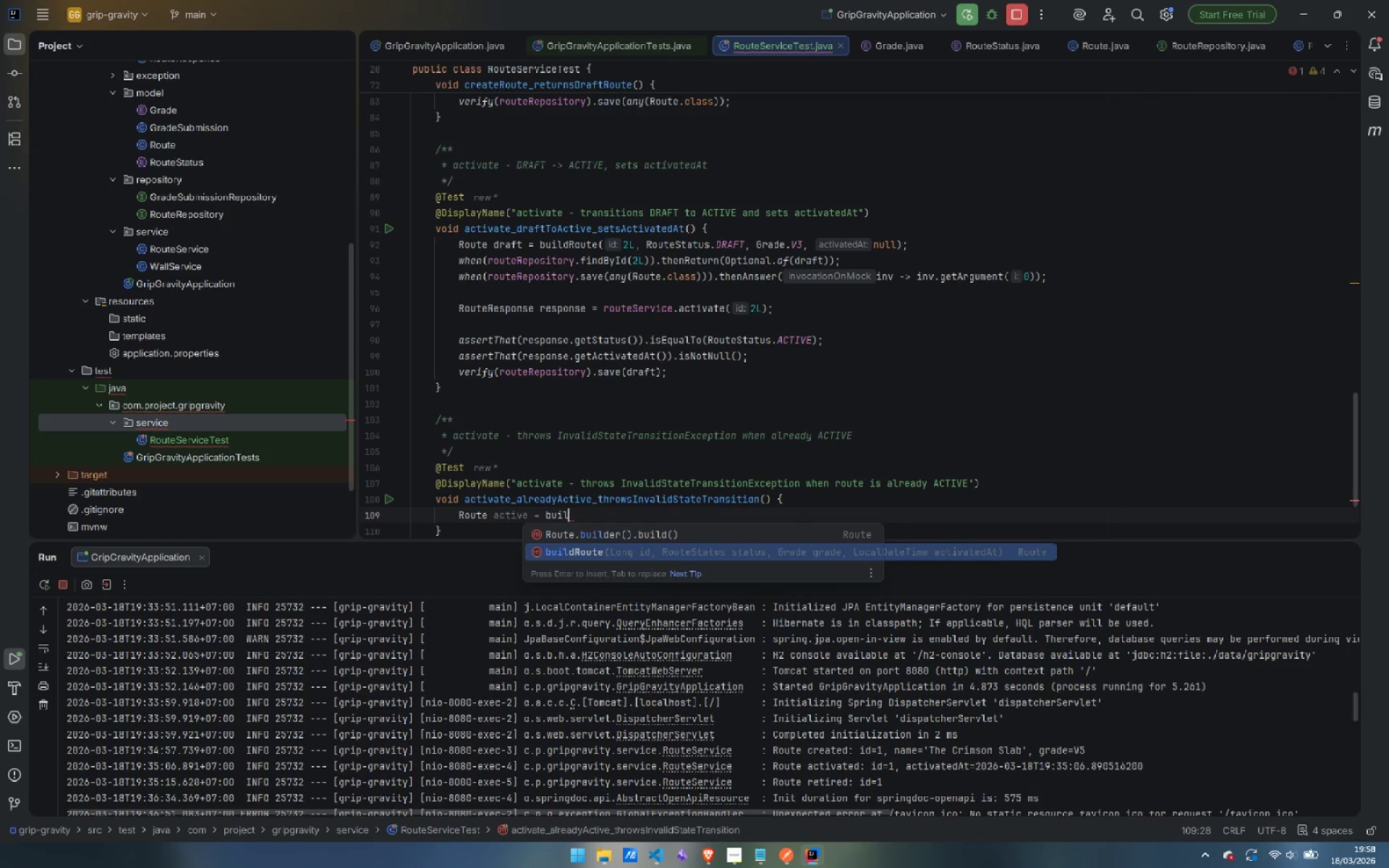 
key(Enter)
 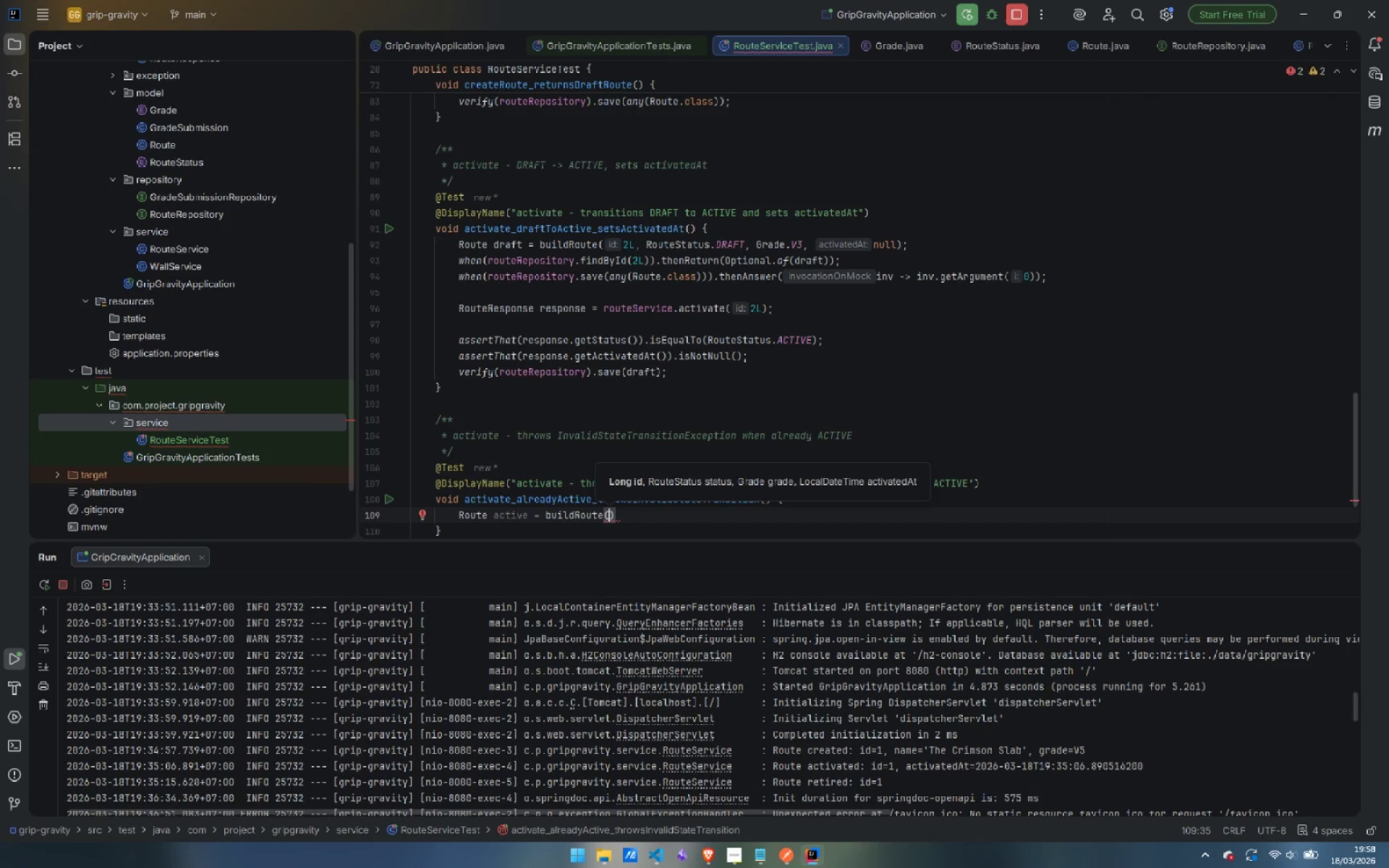 
type(3:)
key(Backspace)
type(L, RouteS)
 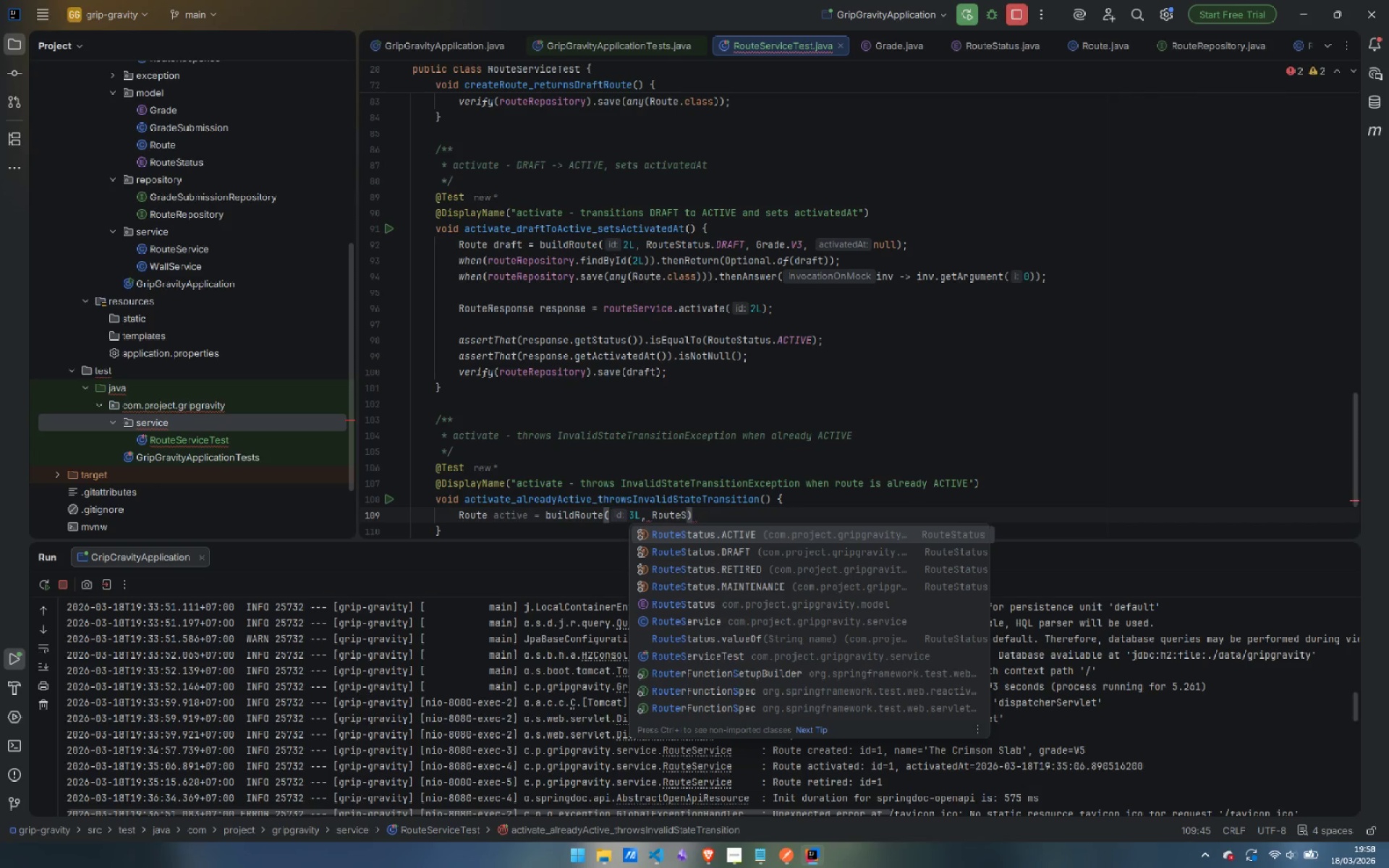 
key(Enter)
 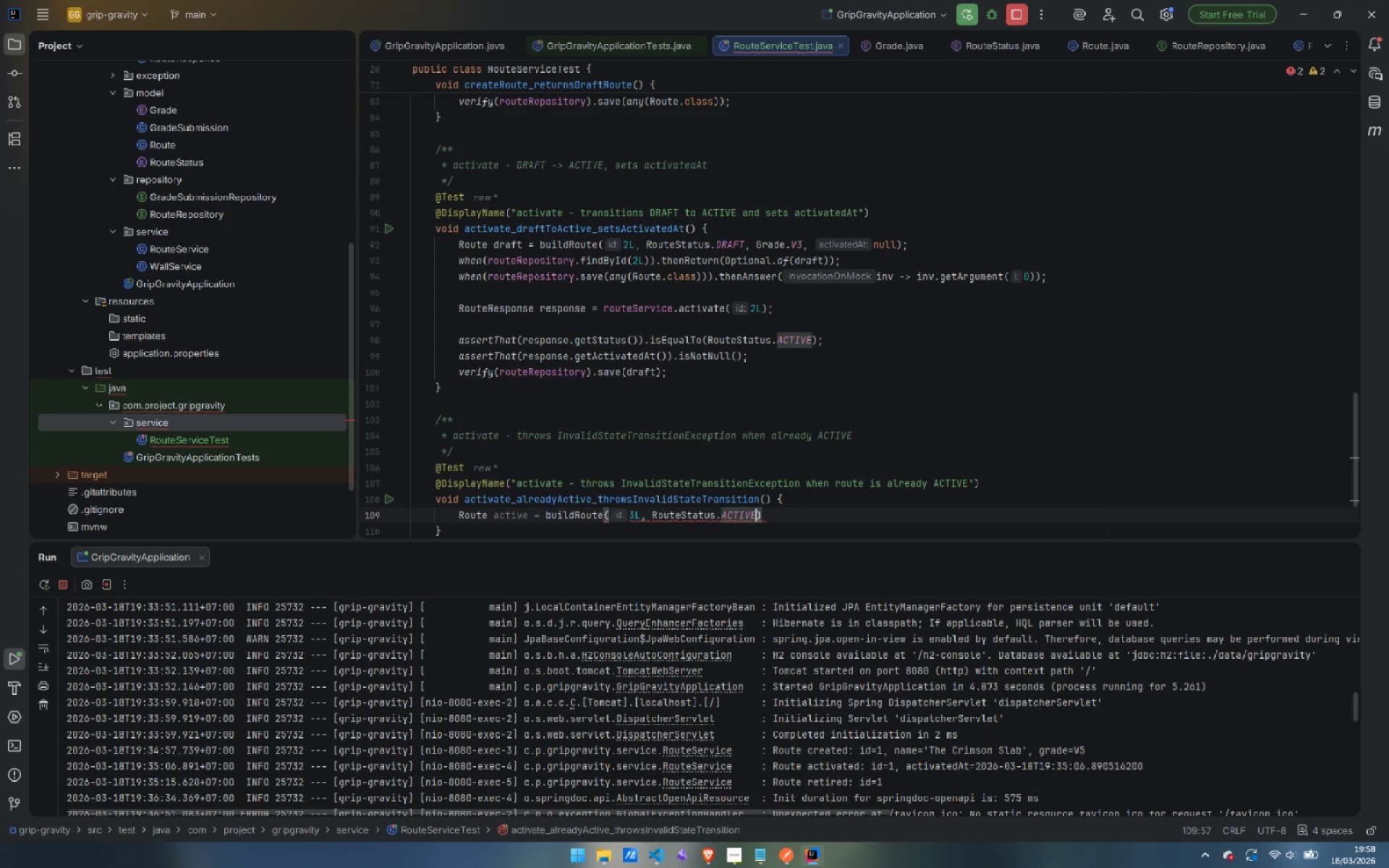 
type(, Grade.V4, Local)
 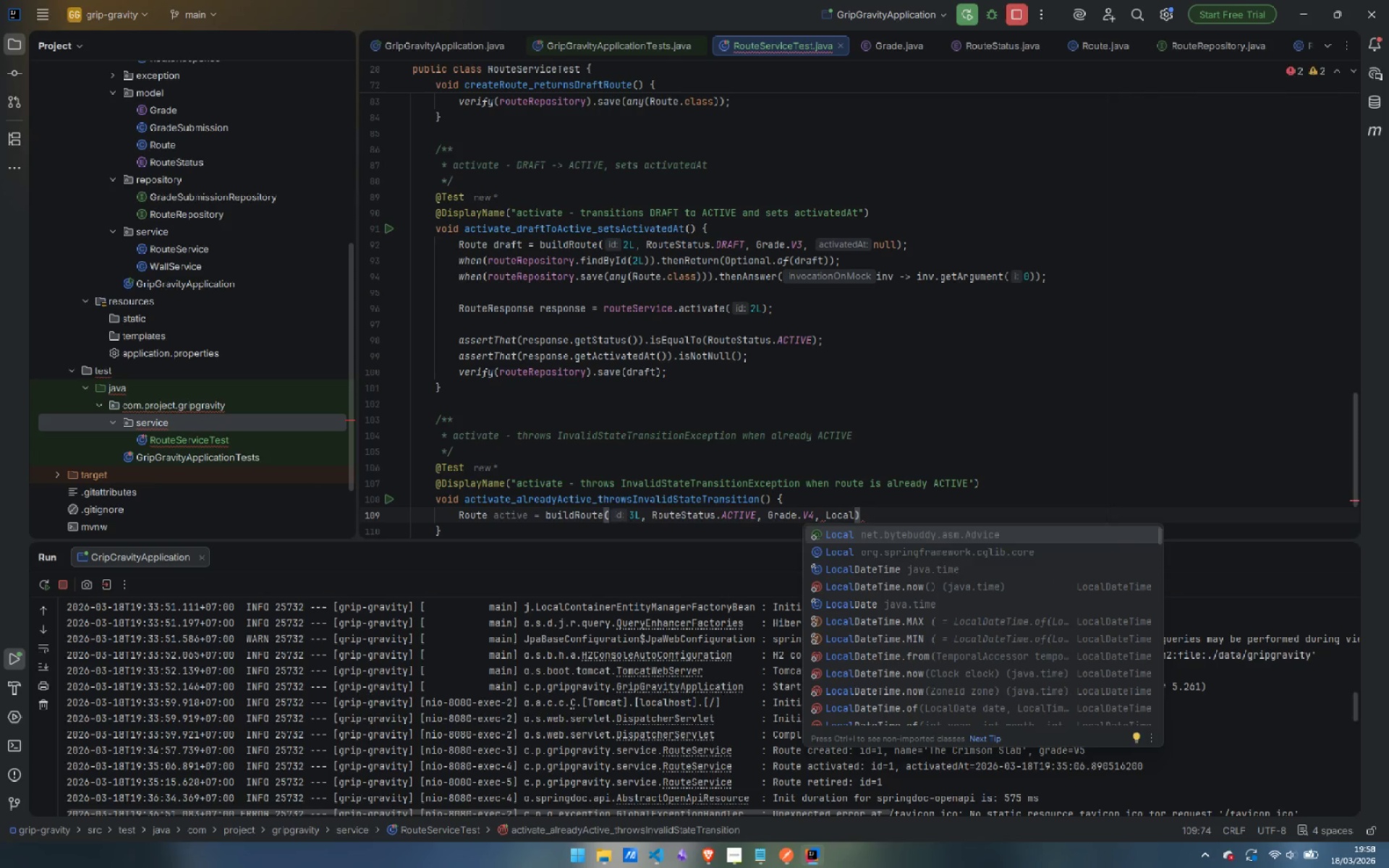 
key(ArrowDown)
 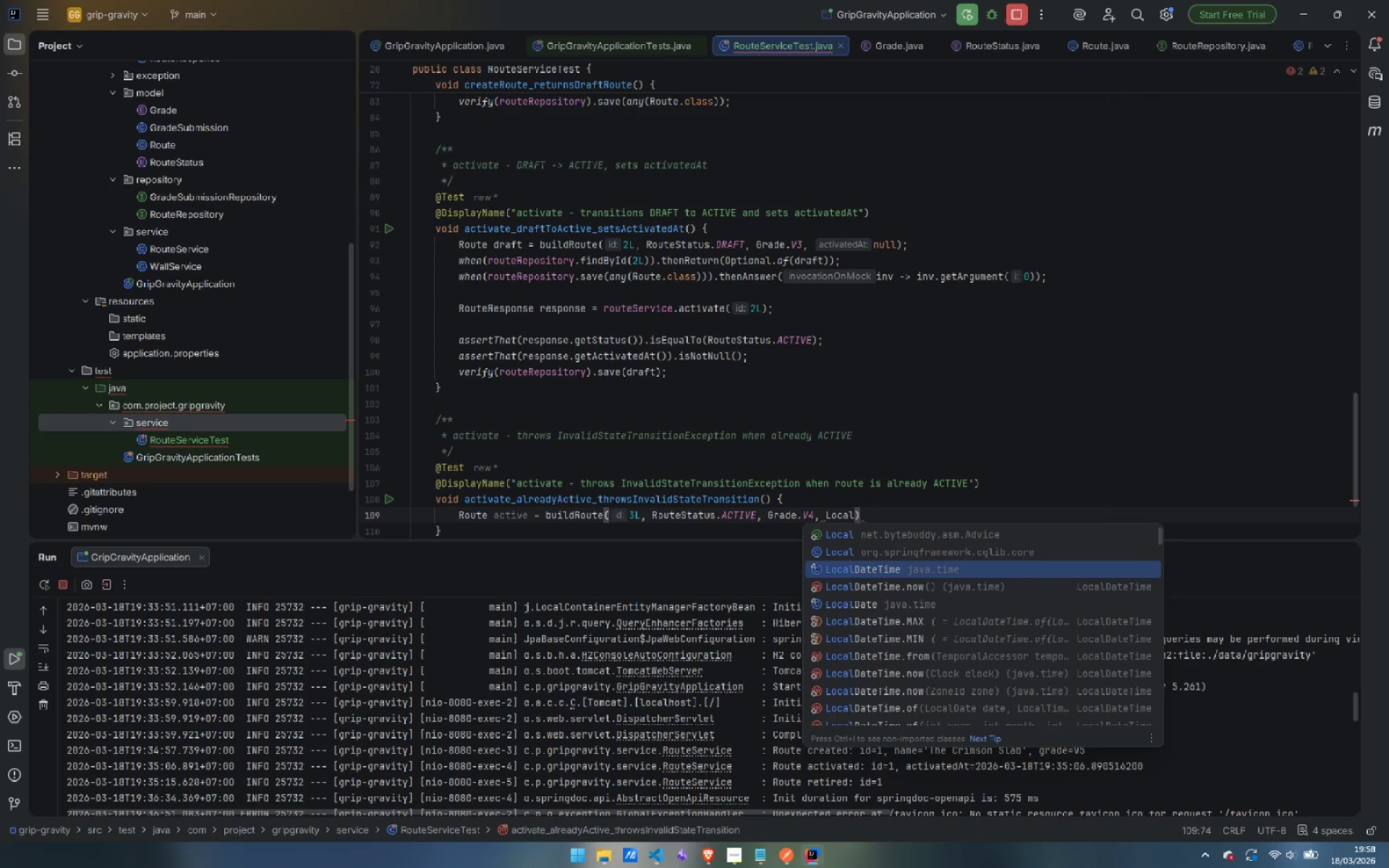 
key(ArrowDown)
 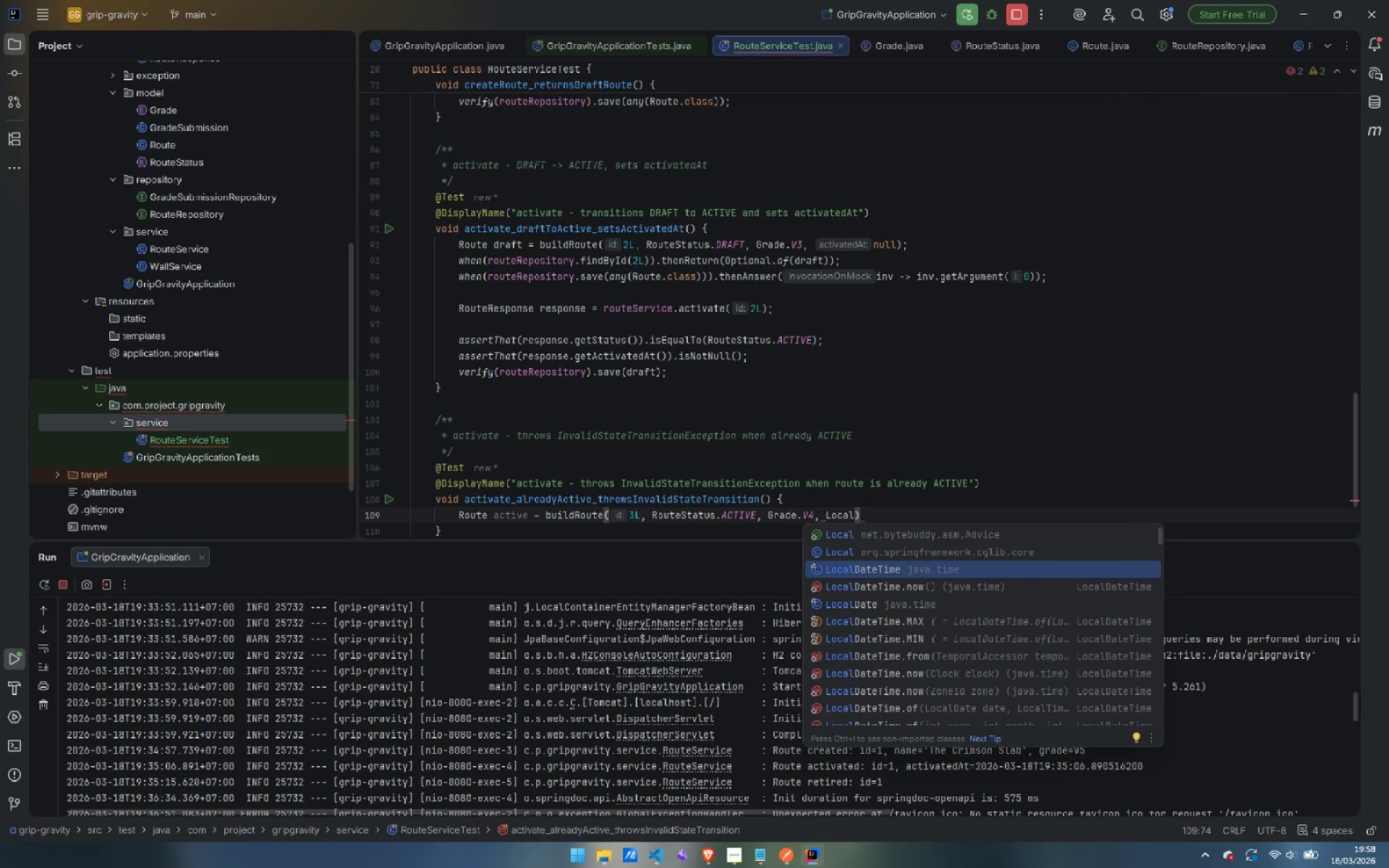 
key(ArrowDown)
 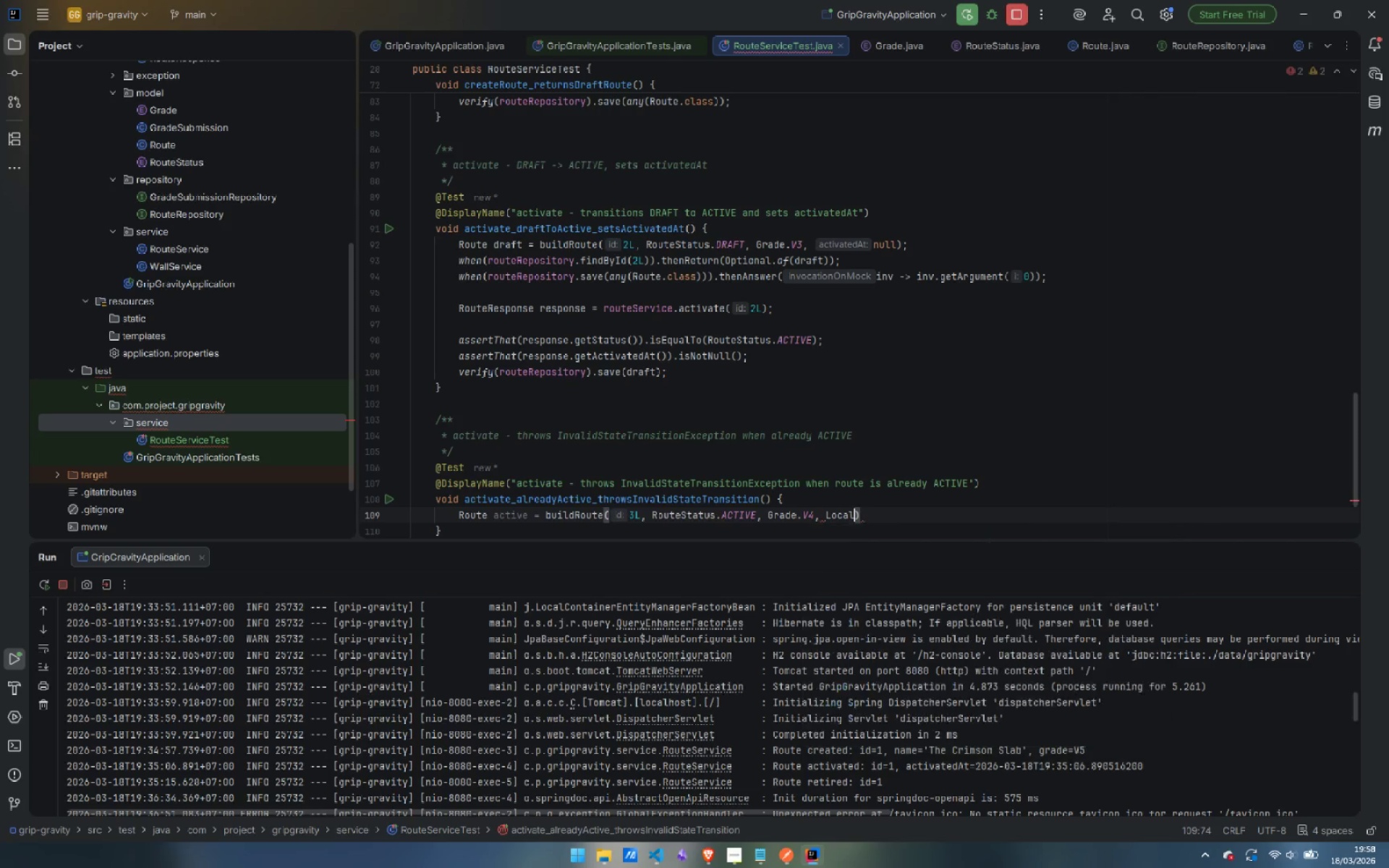 
key(Enter)
 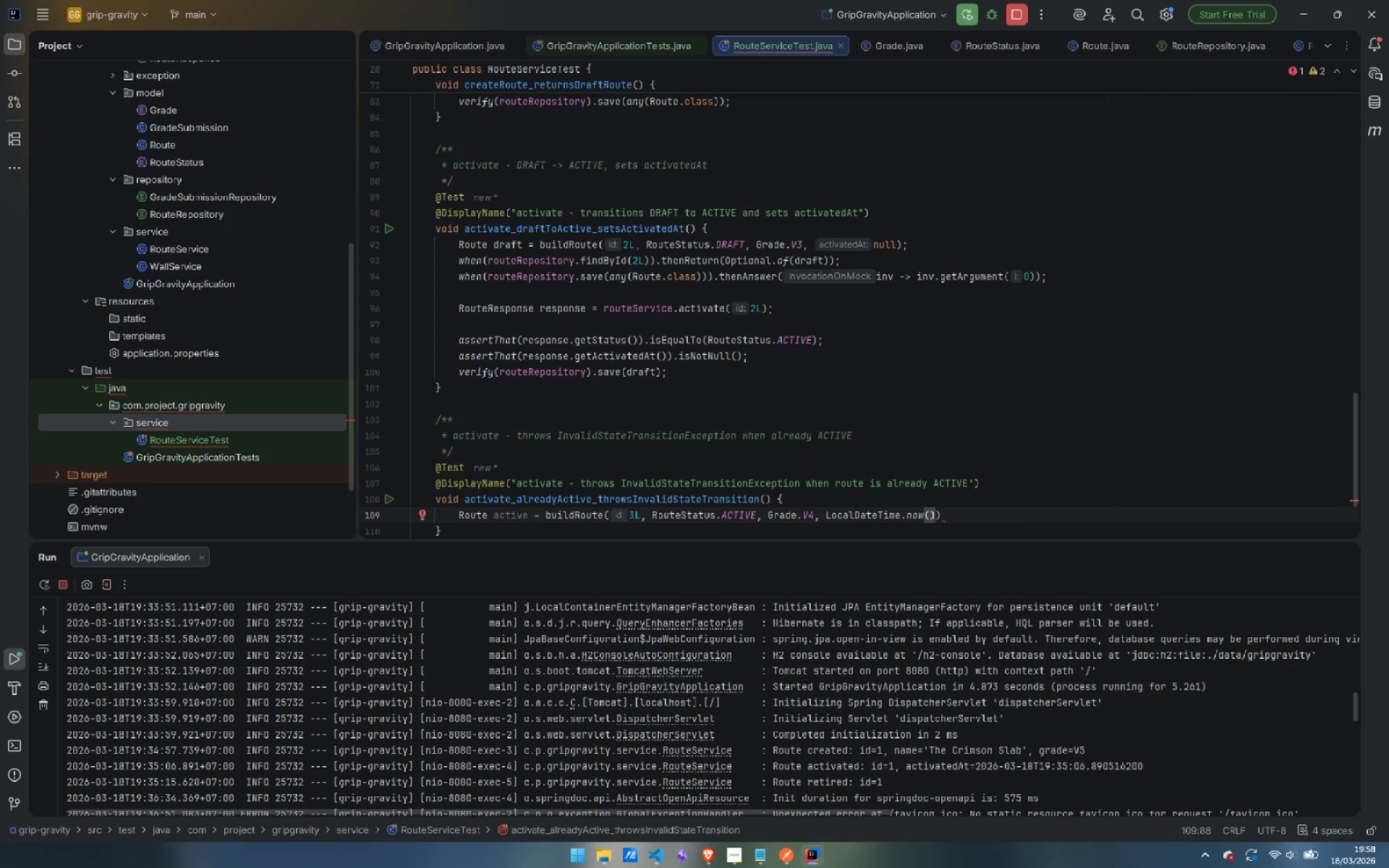 
type(.minu)
 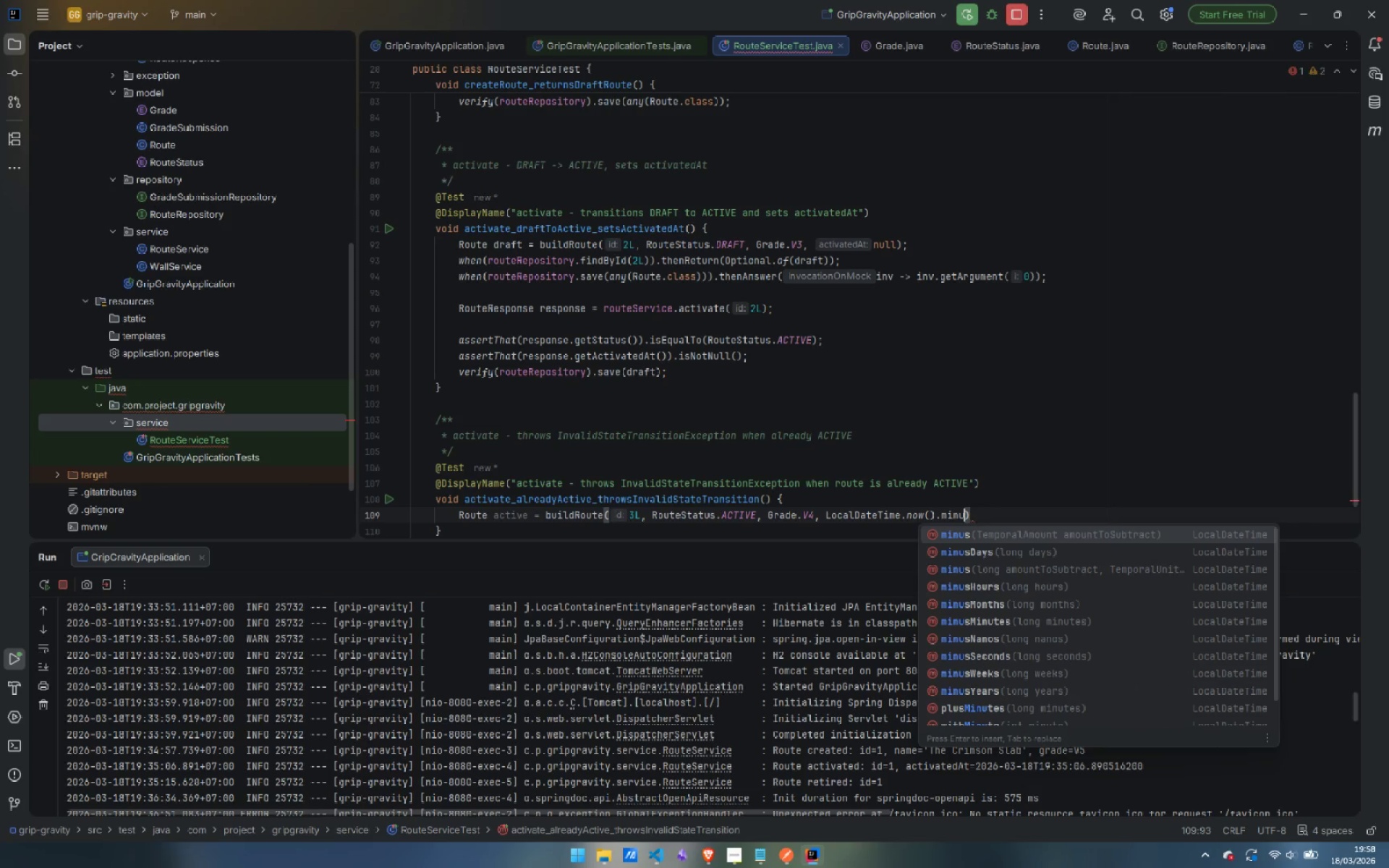 
key(ArrowDown)
 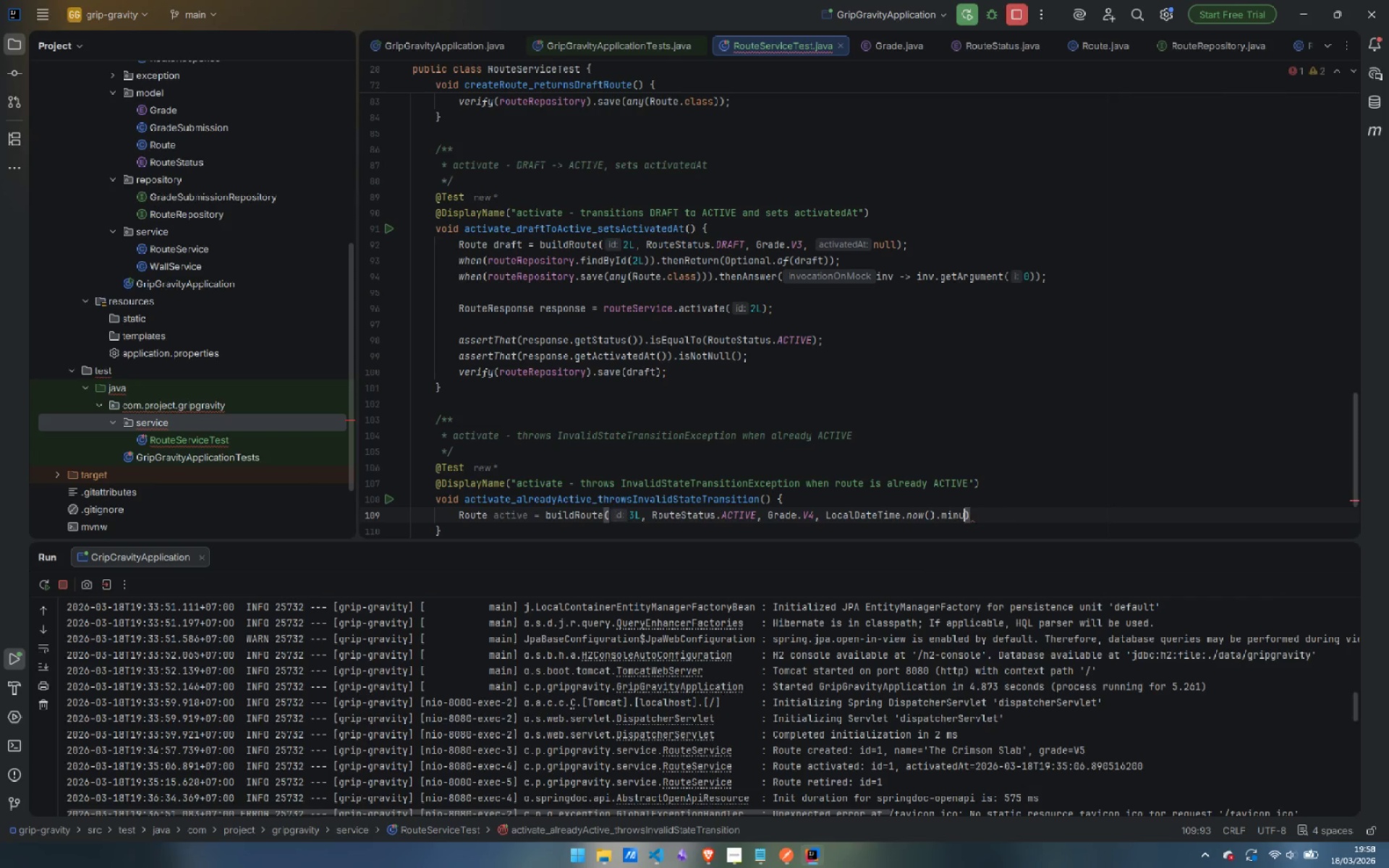 
key(Enter)
 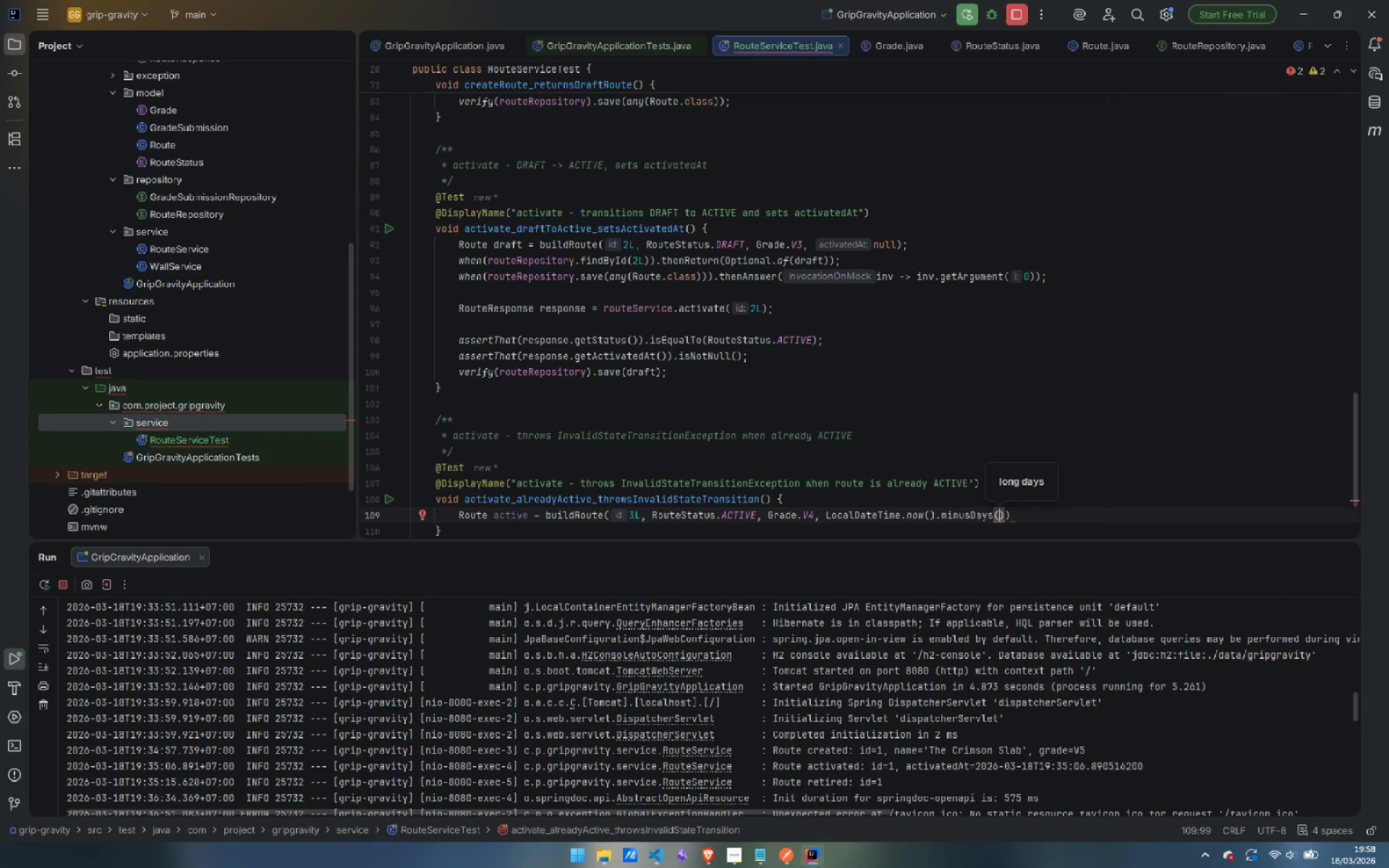 
key(5)
 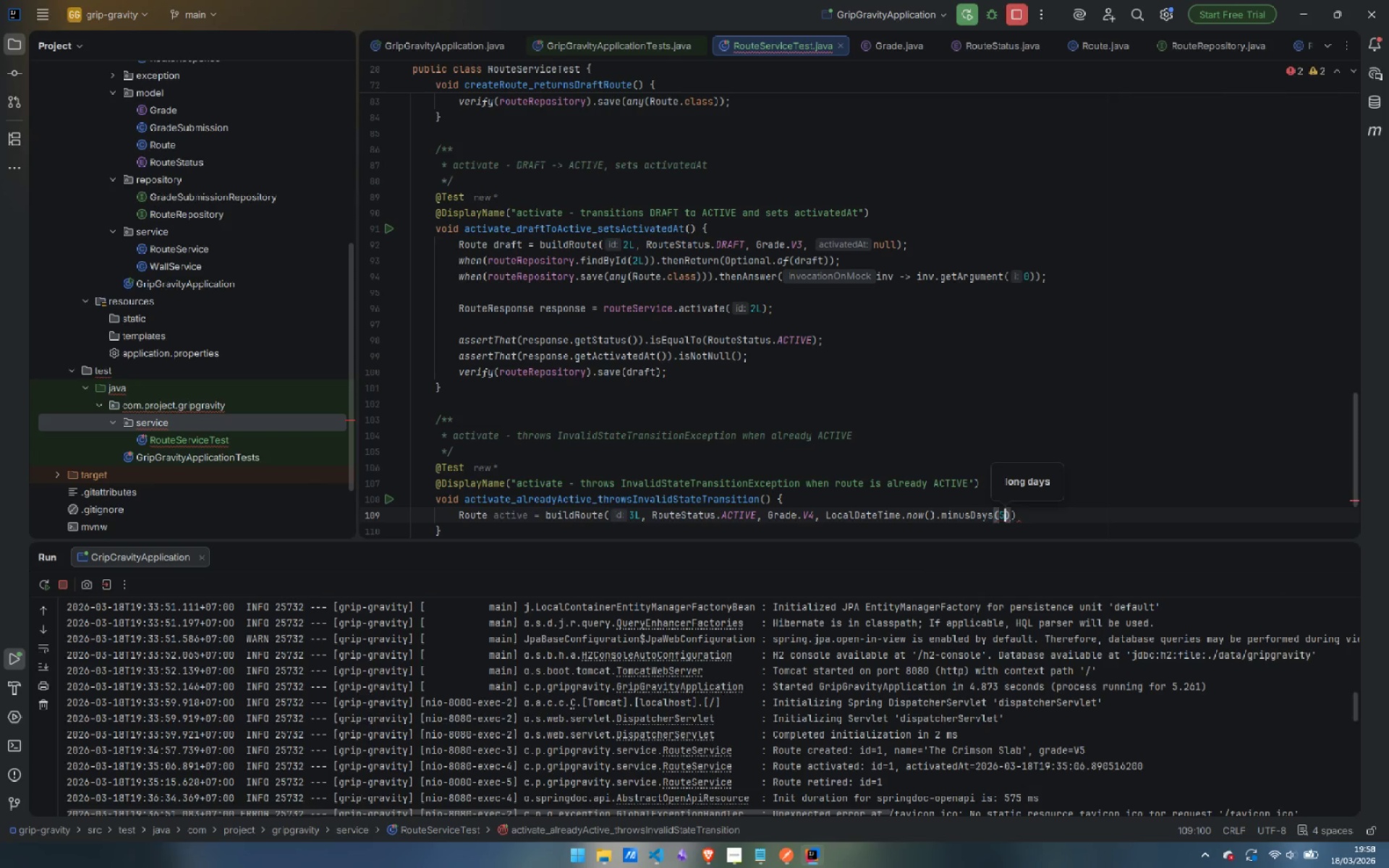 
key(ArrowRight)
 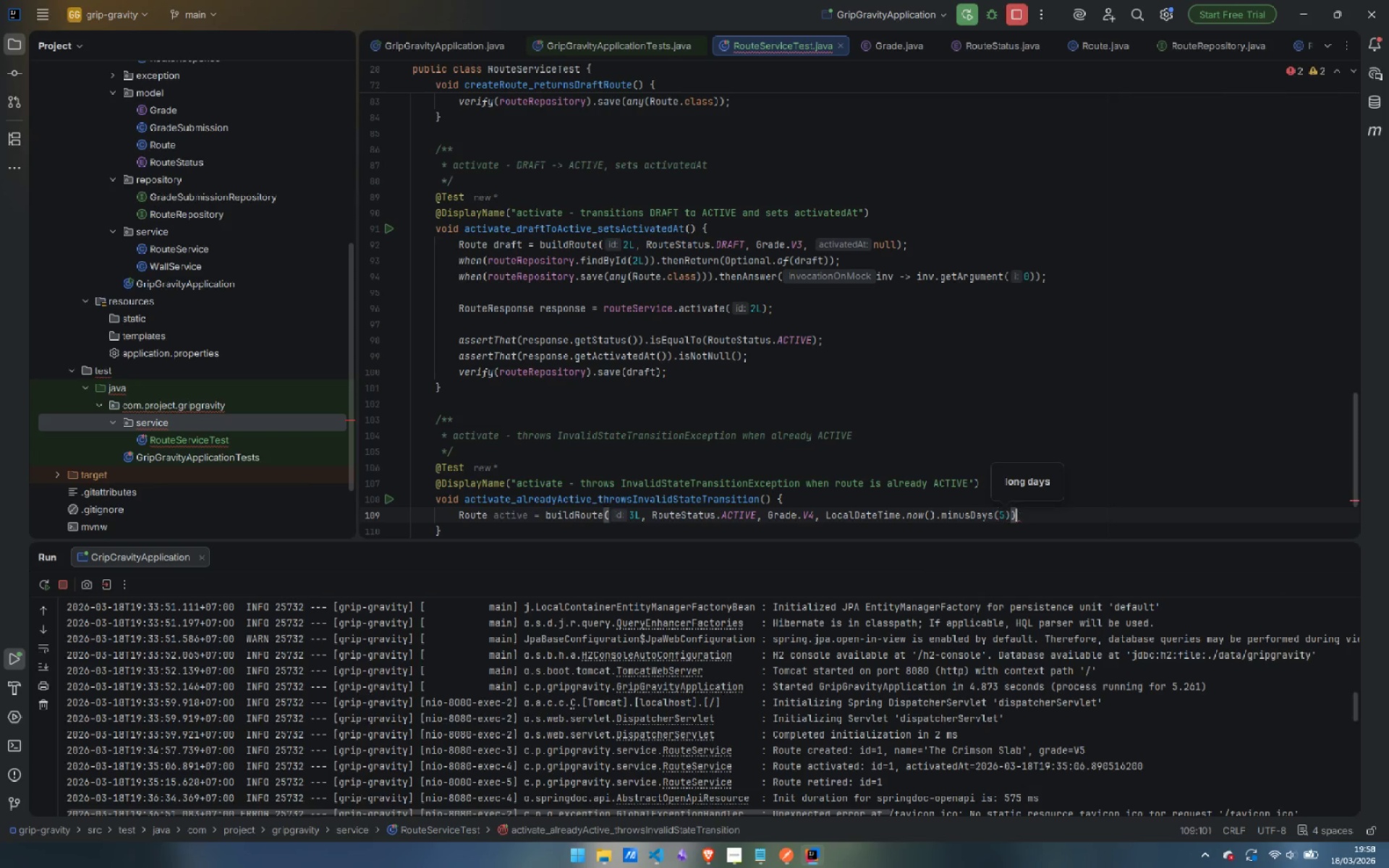 
key(ArrowRight)
 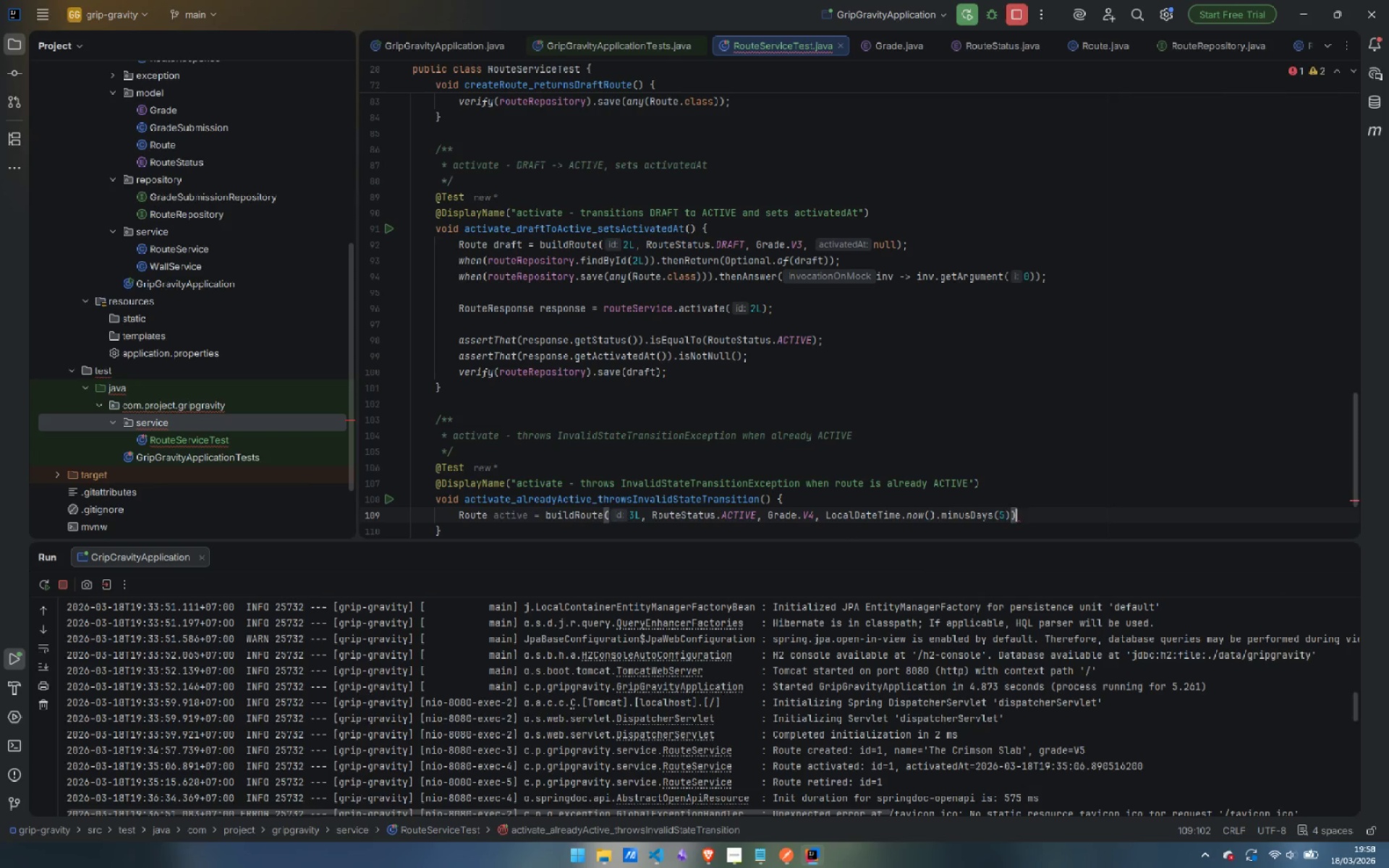 
key(Semicolon)
 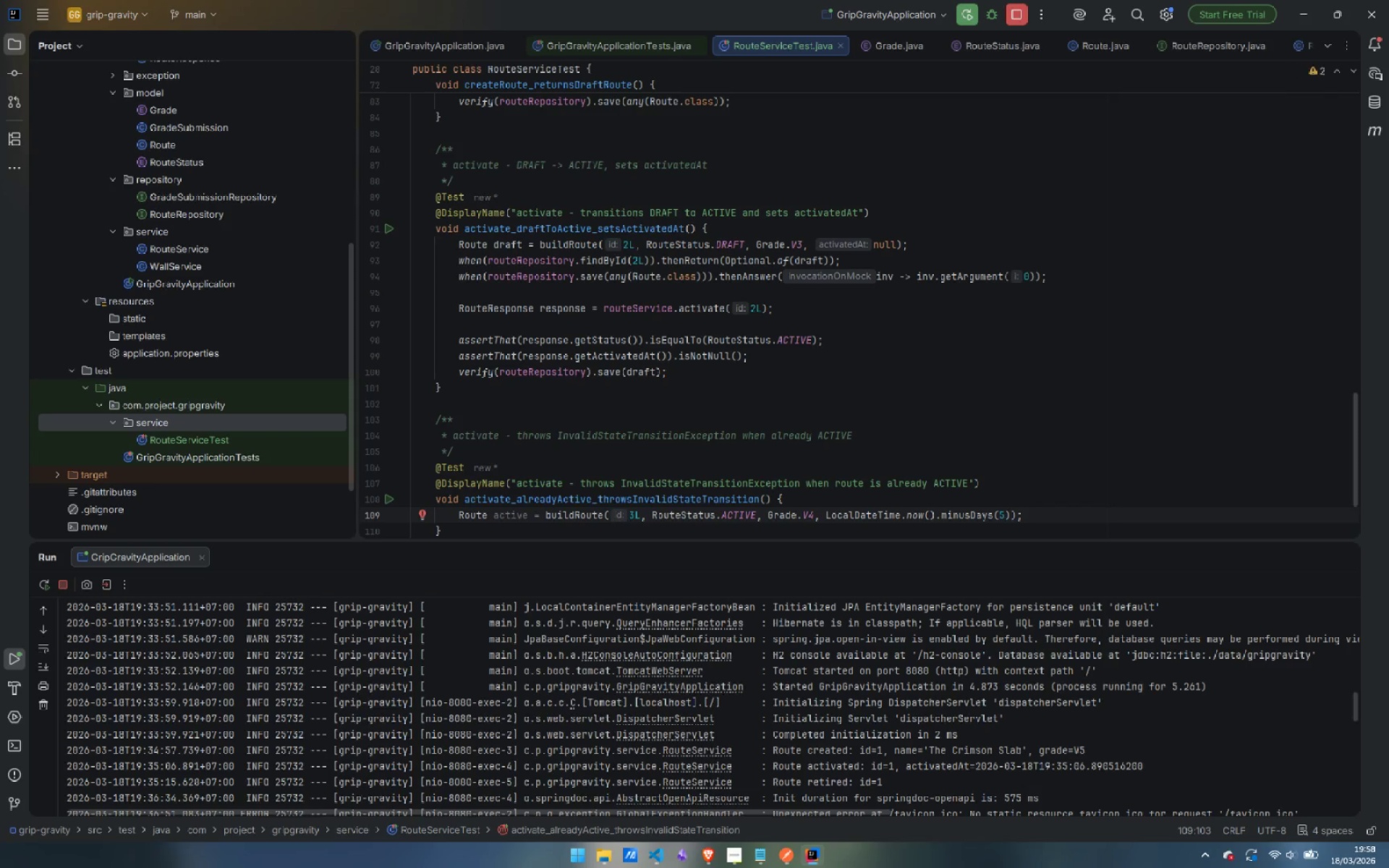 
key(Enter)
 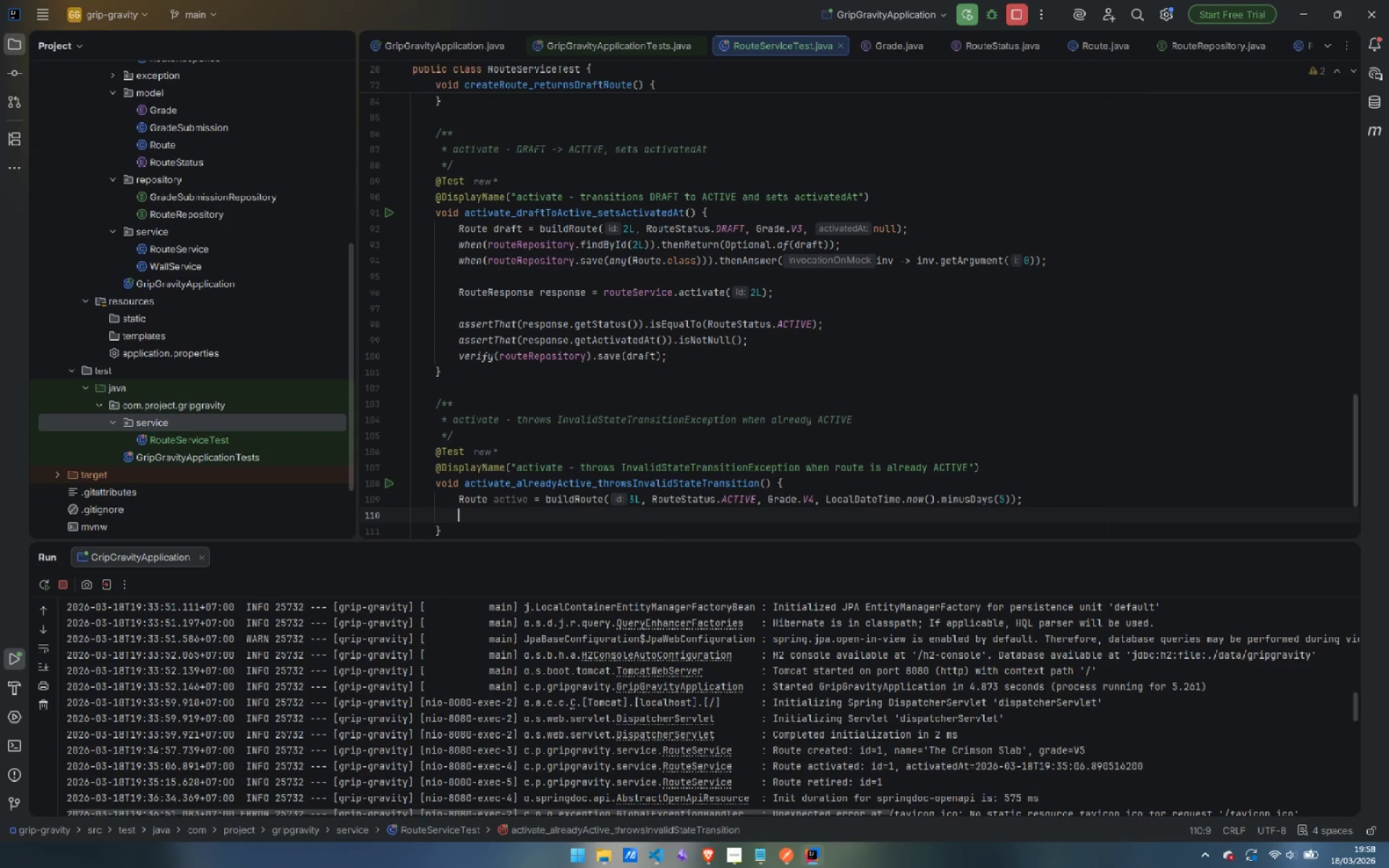 
type(when)
 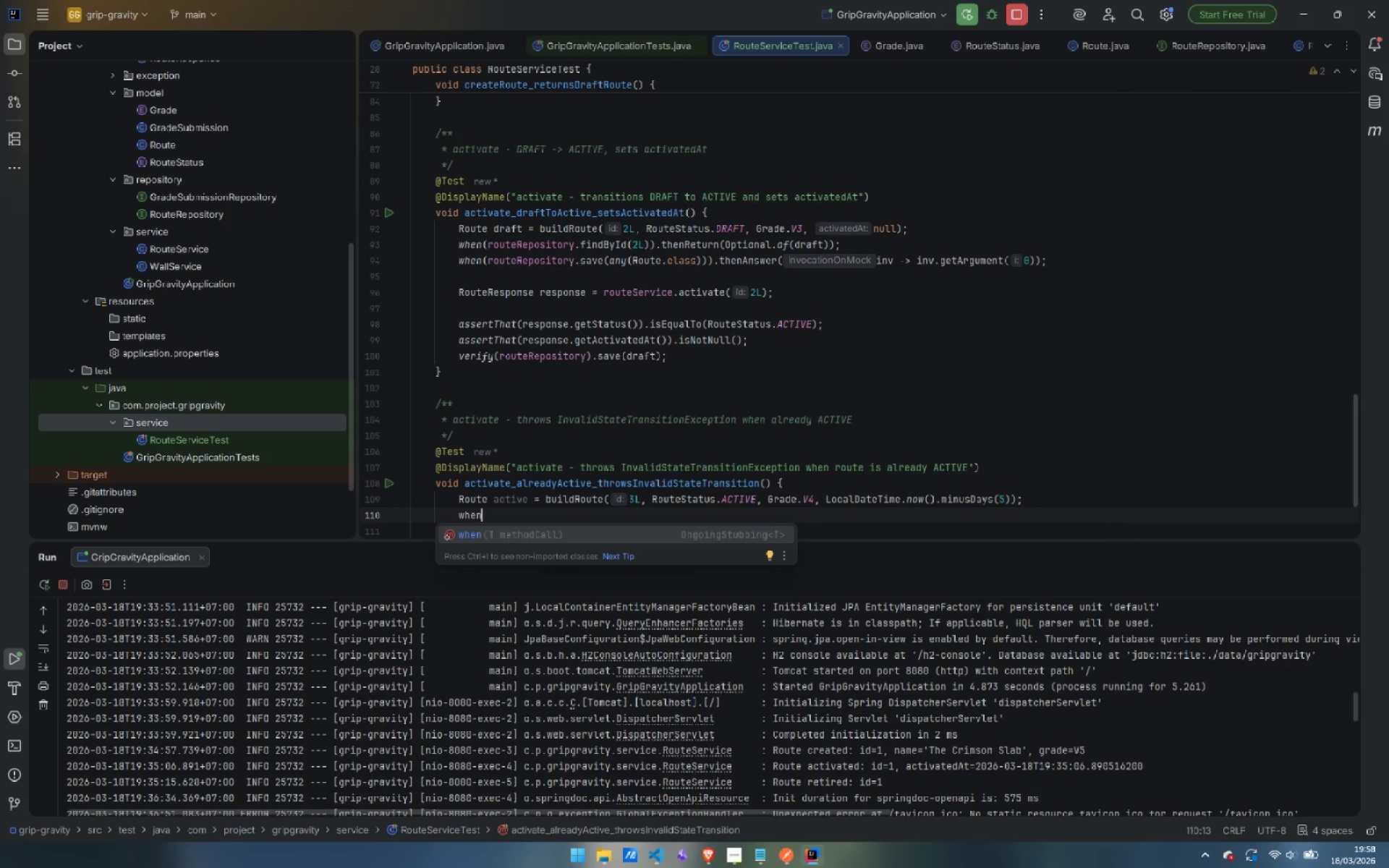 
key(Enter)
 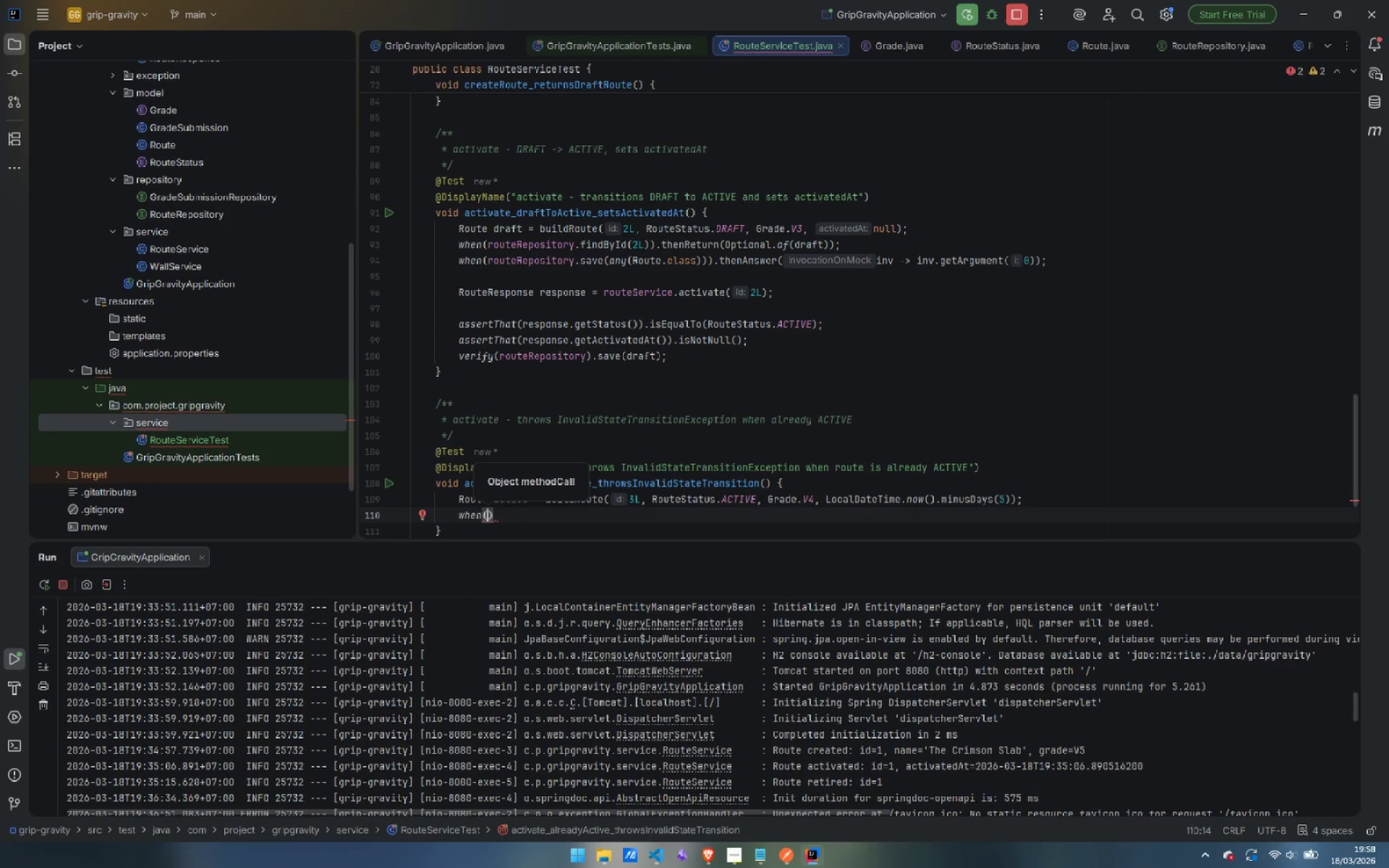 
type(route)
 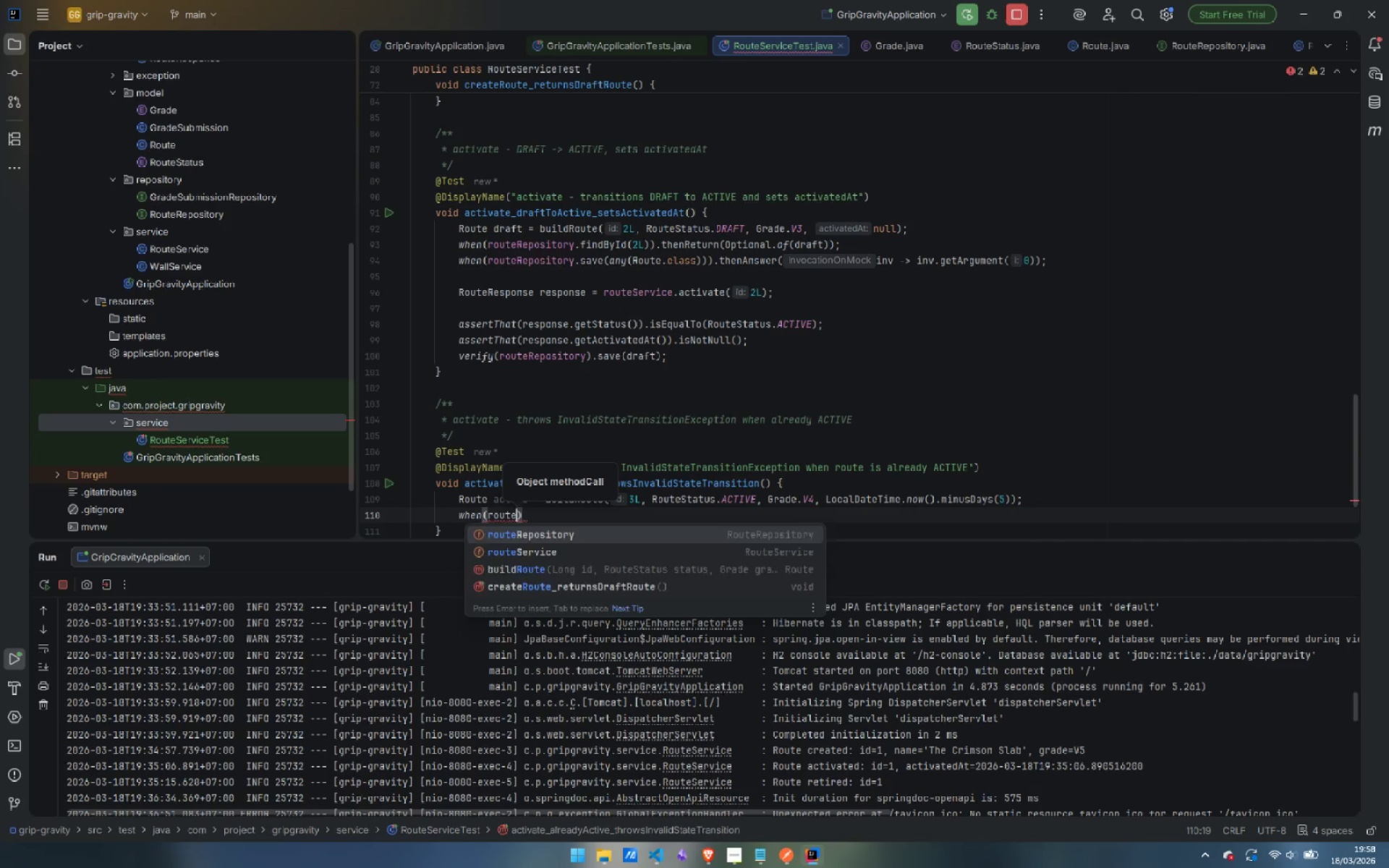 
key(Enter)
 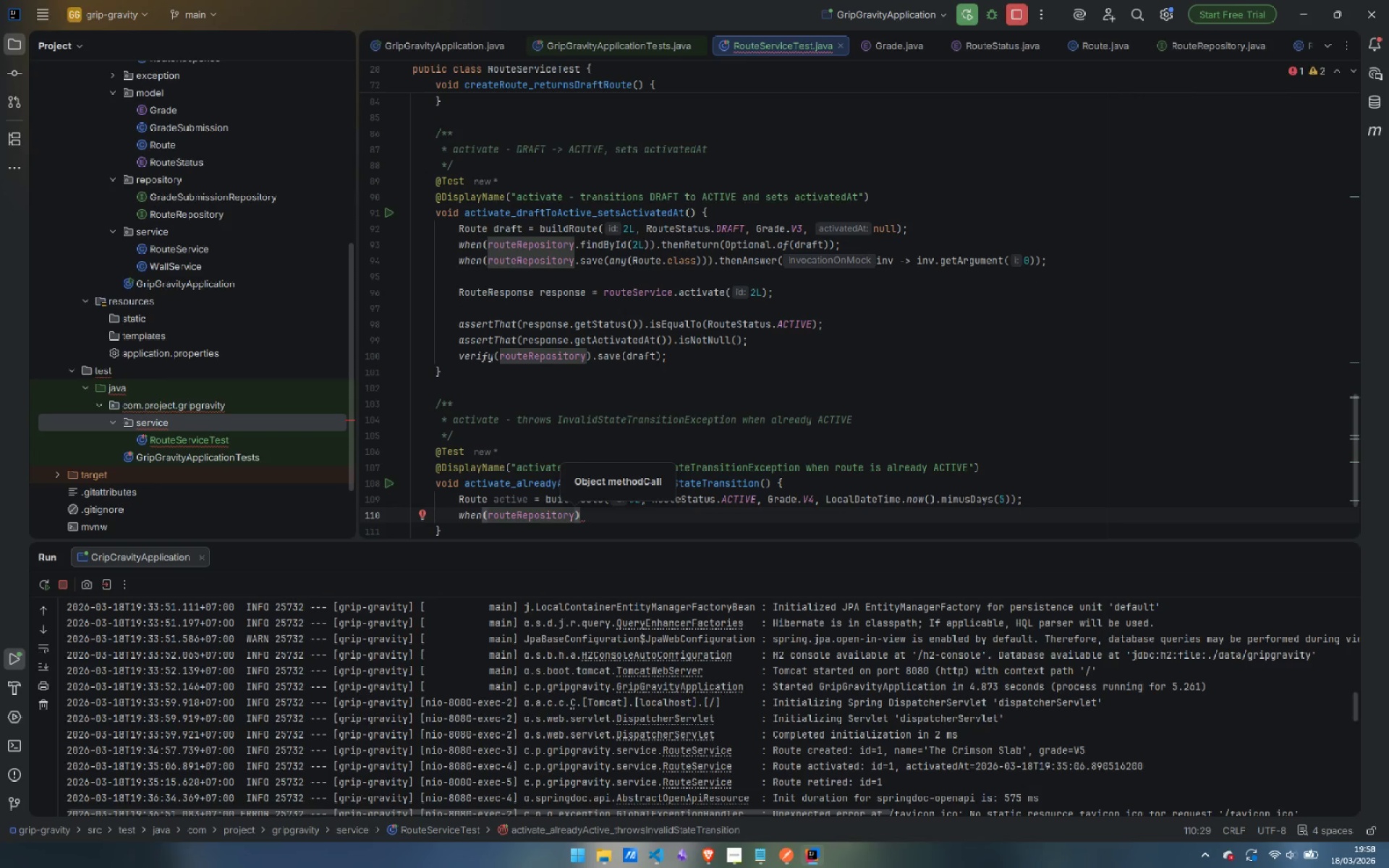 
type(.find)
 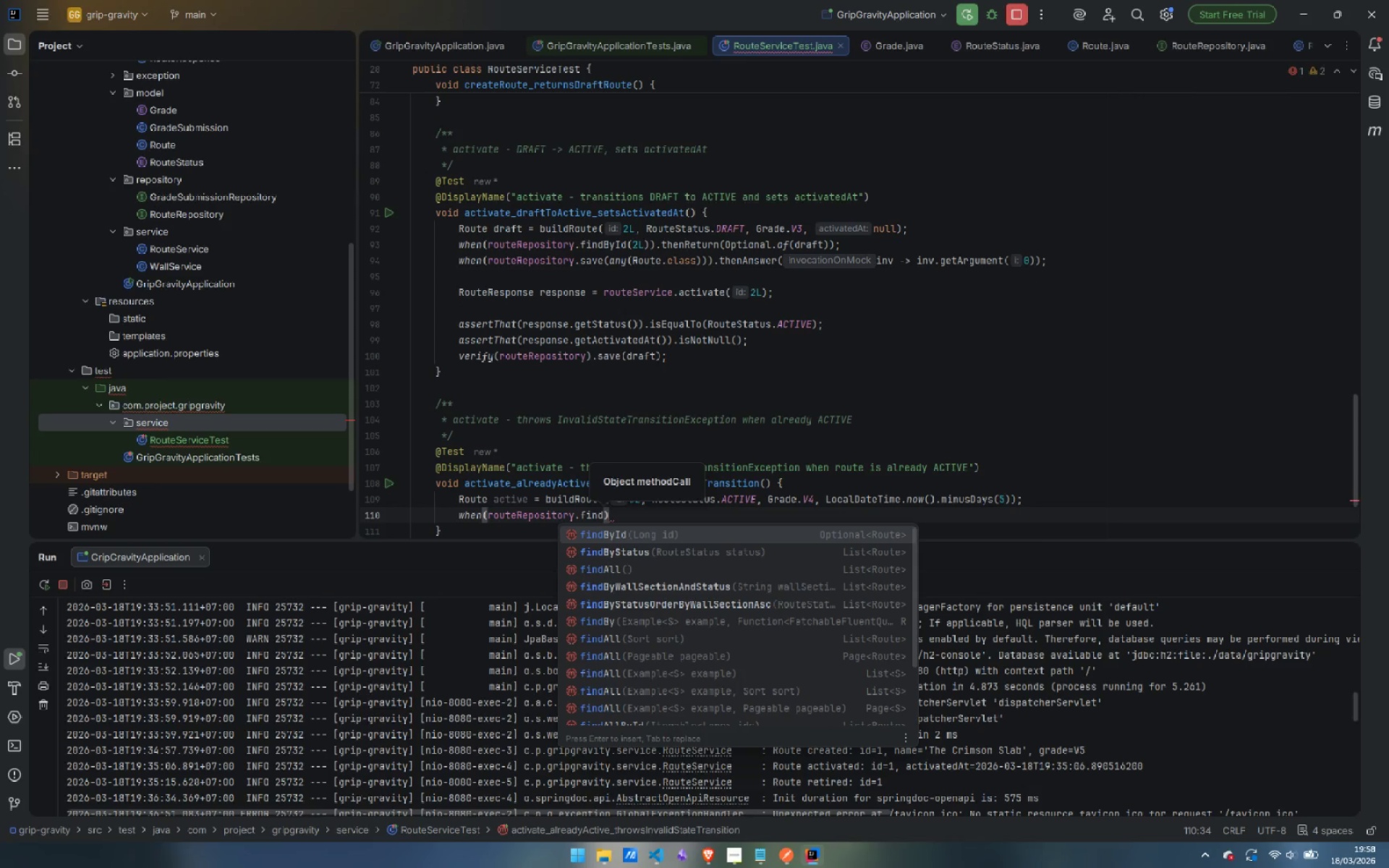 
key(Enter)
 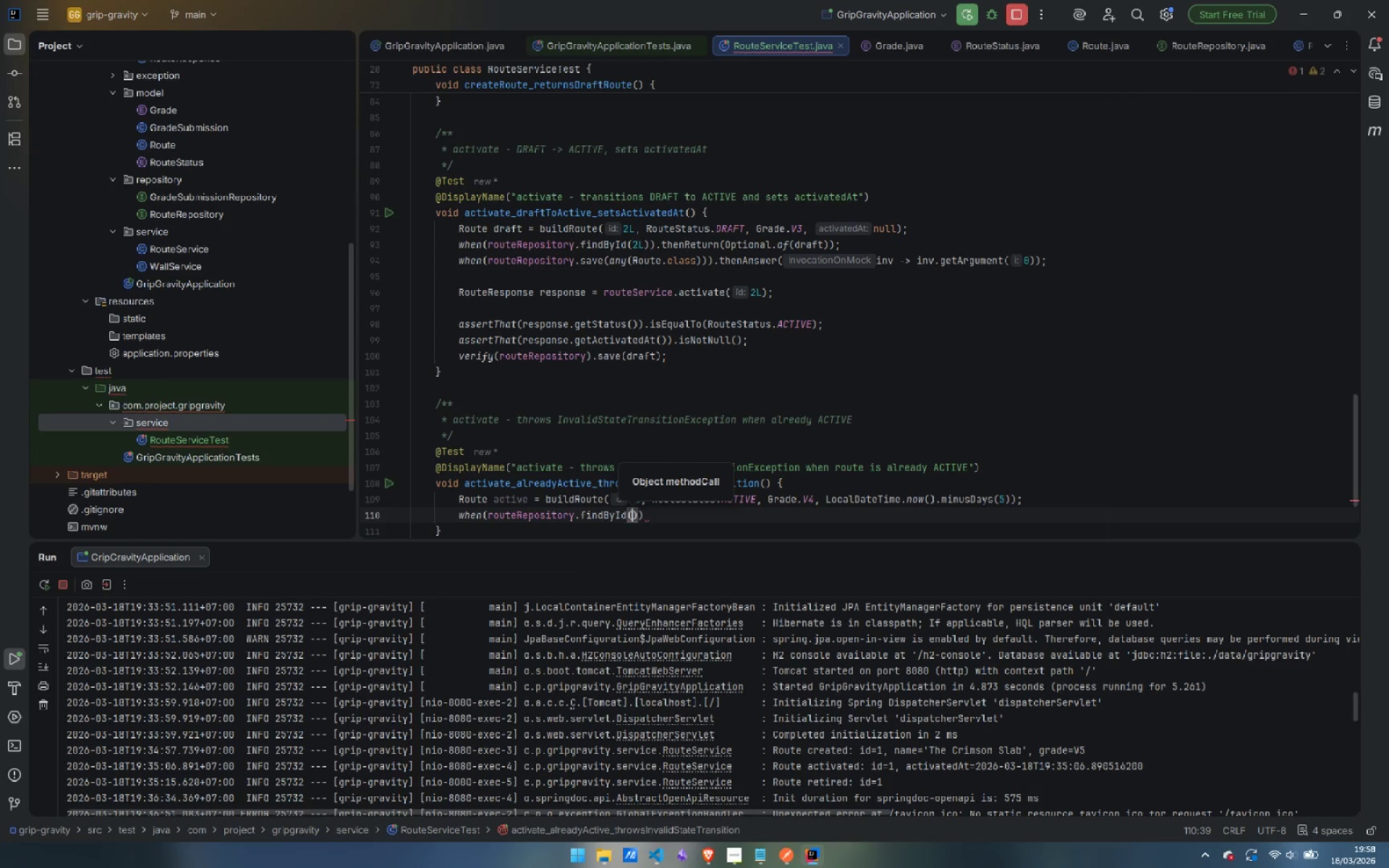 
type(3L)
 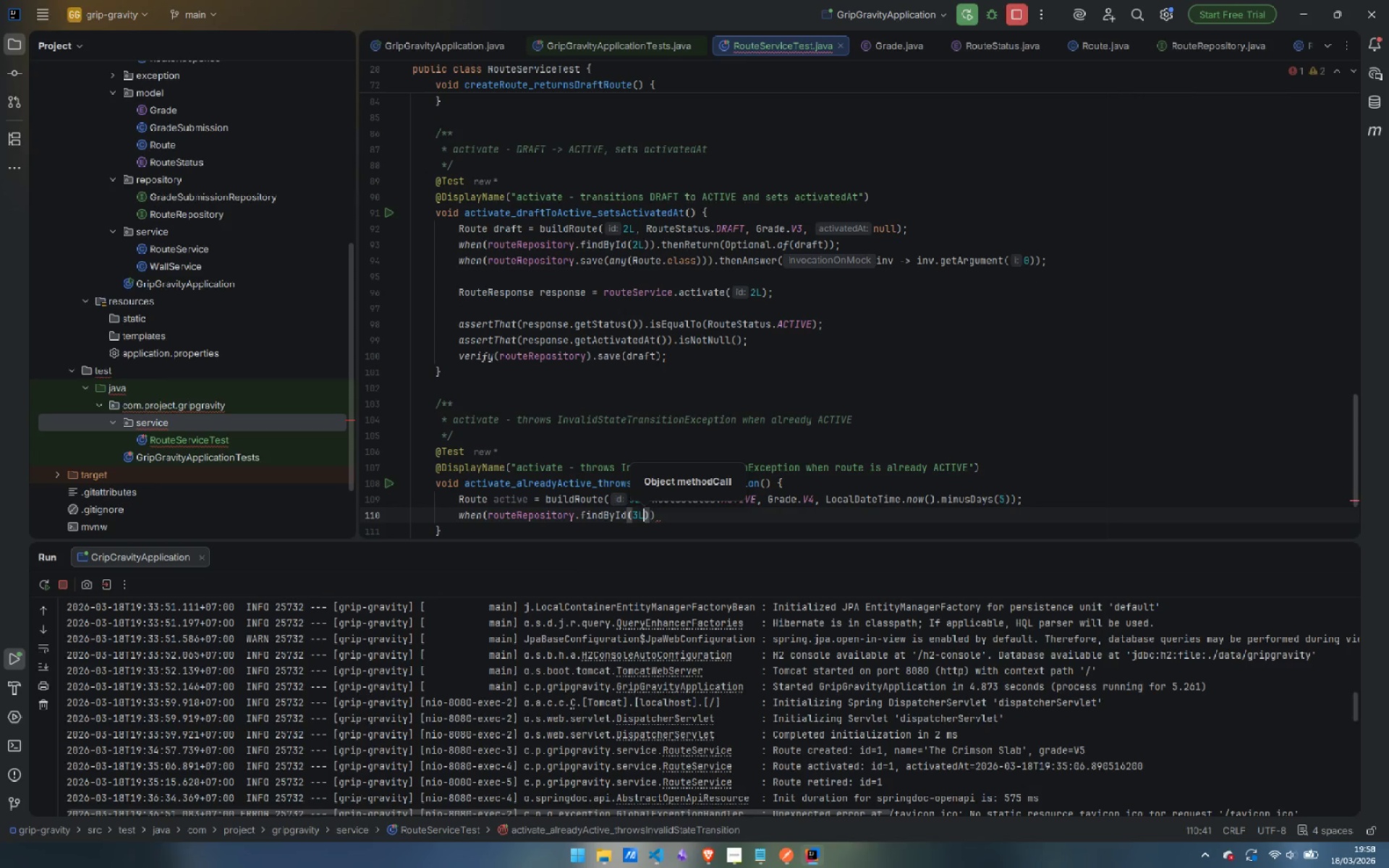 
key(ArrowRight)
 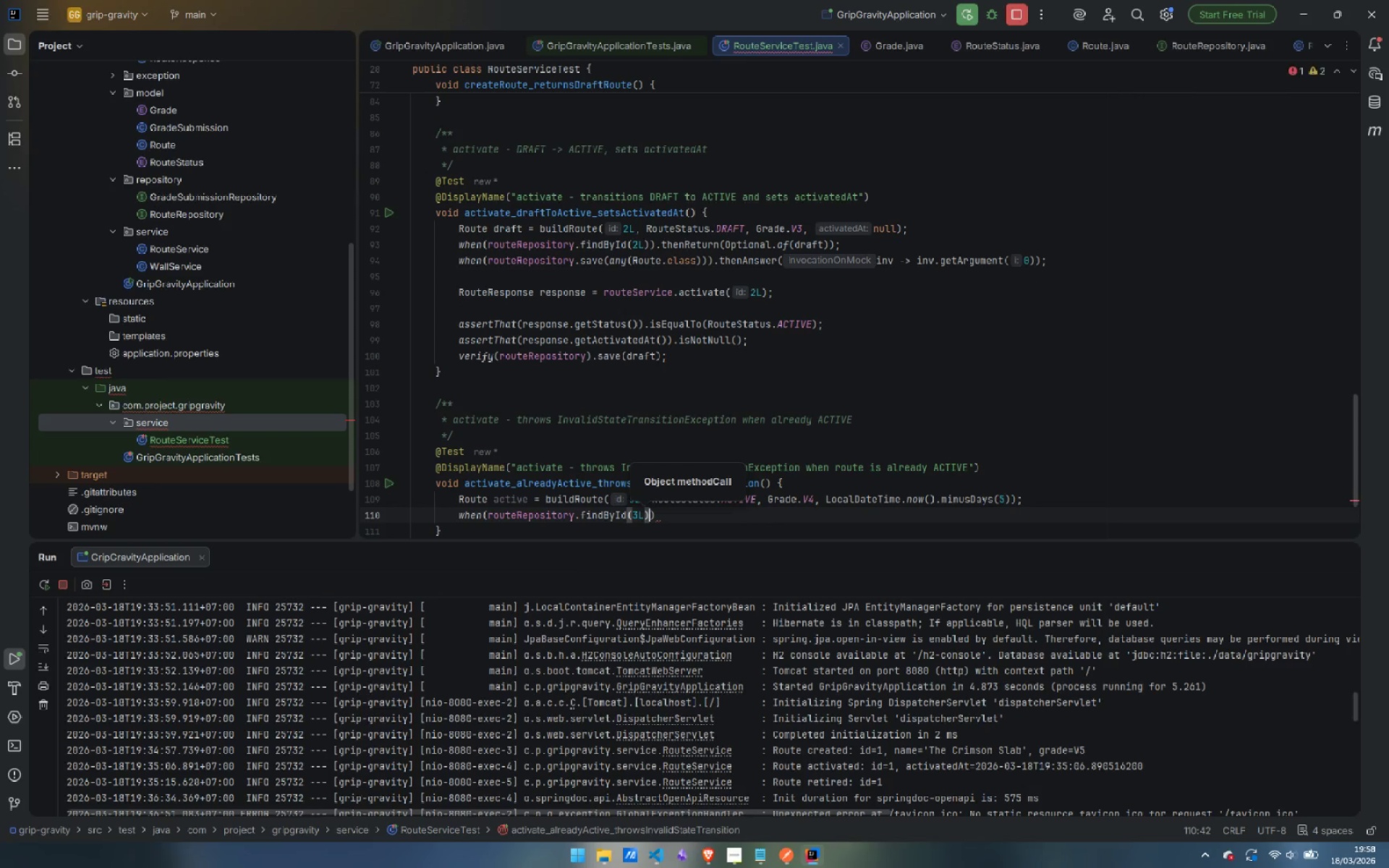 
key(ArrowRight)
 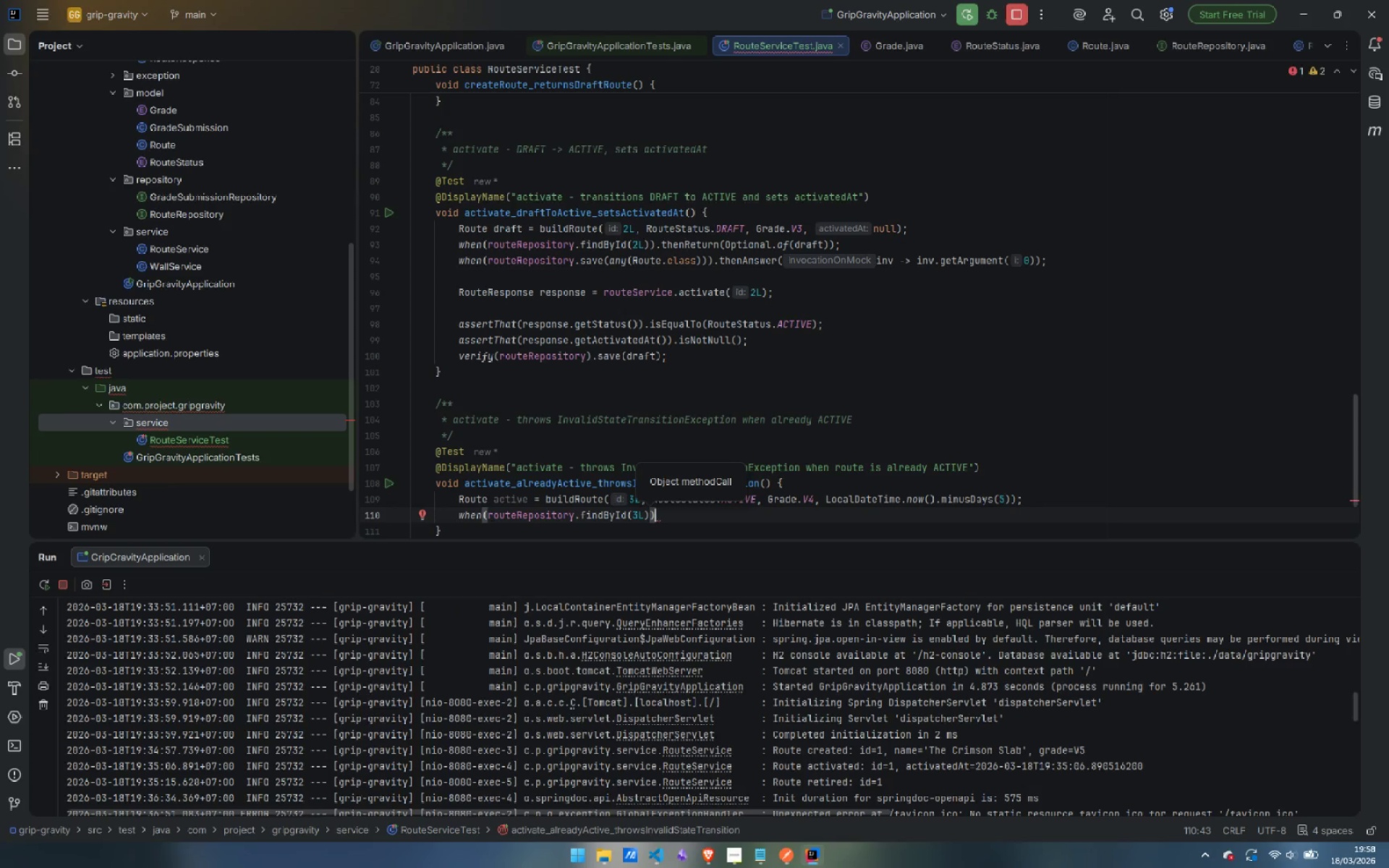 
type(.then)
 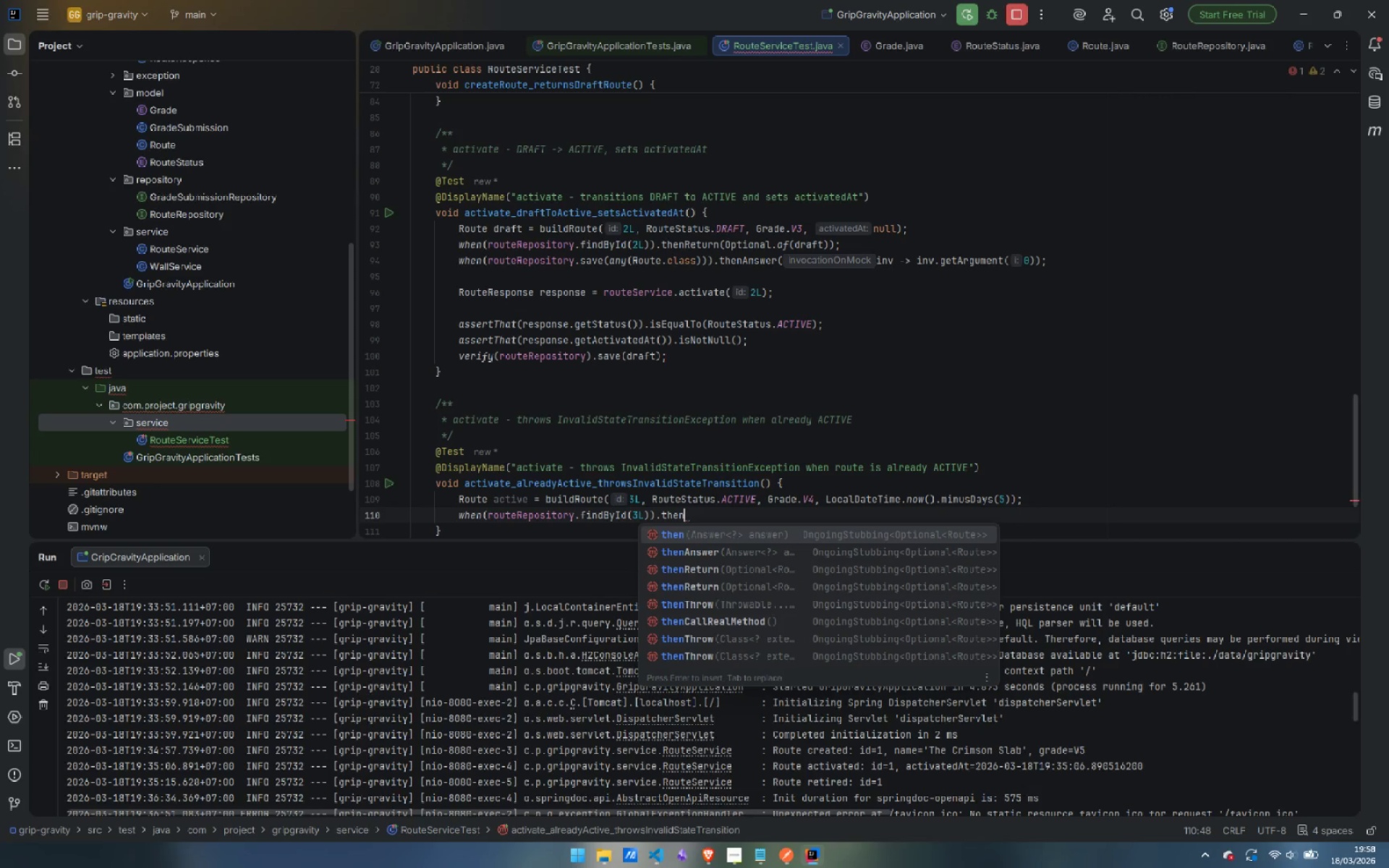 
key(ArrowDown)
 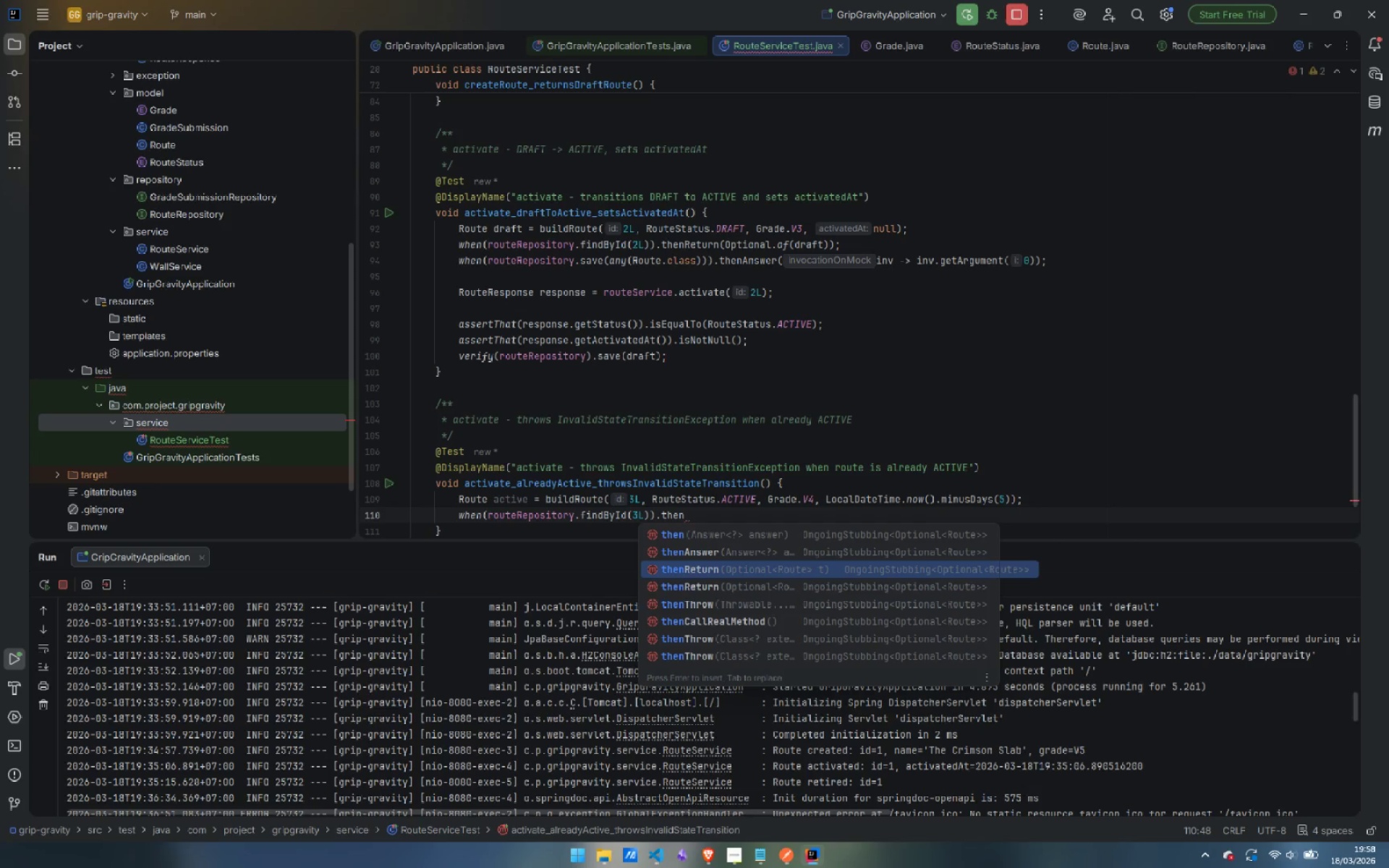 
key(ArrowDown)
 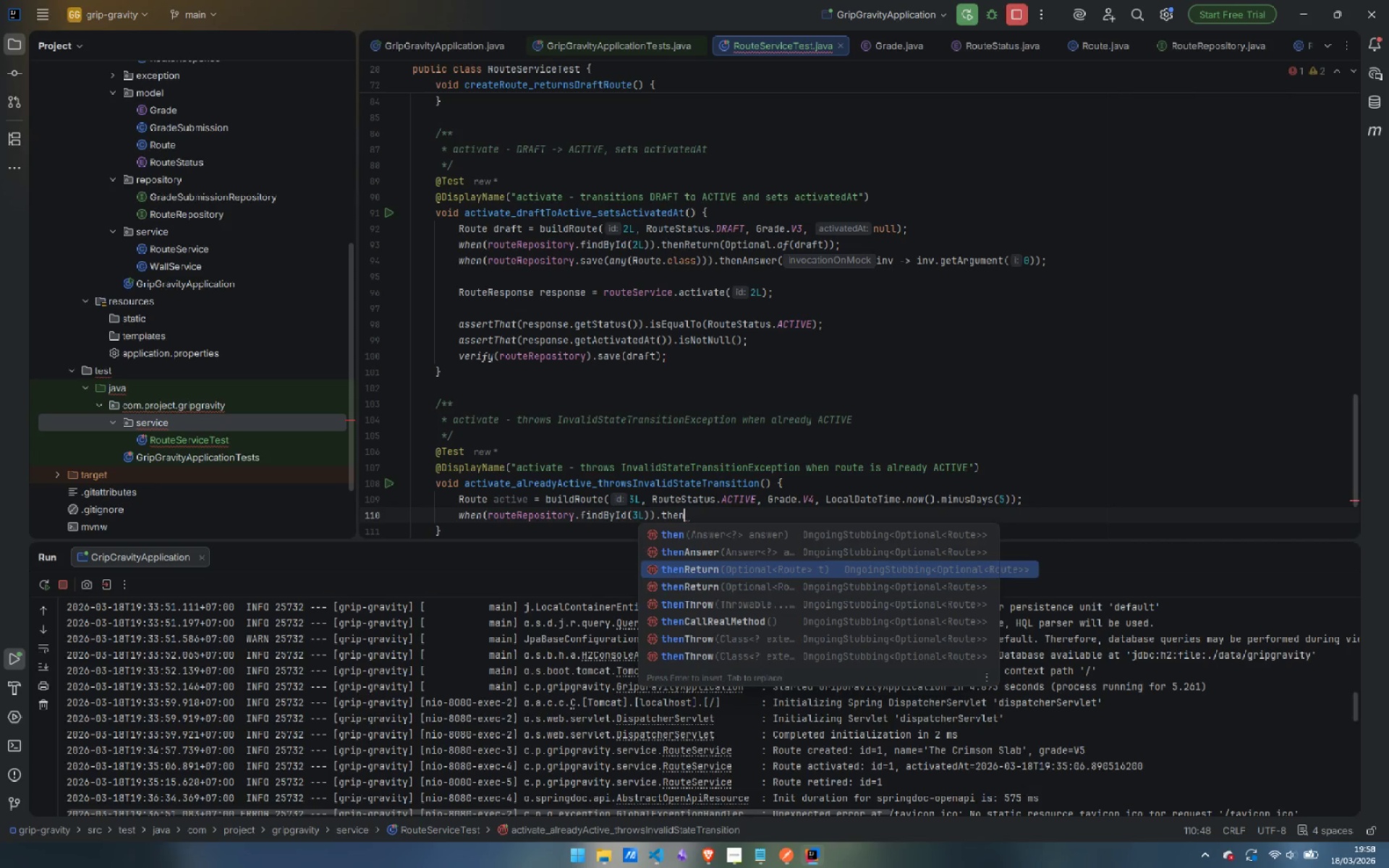 
key(Enter)
 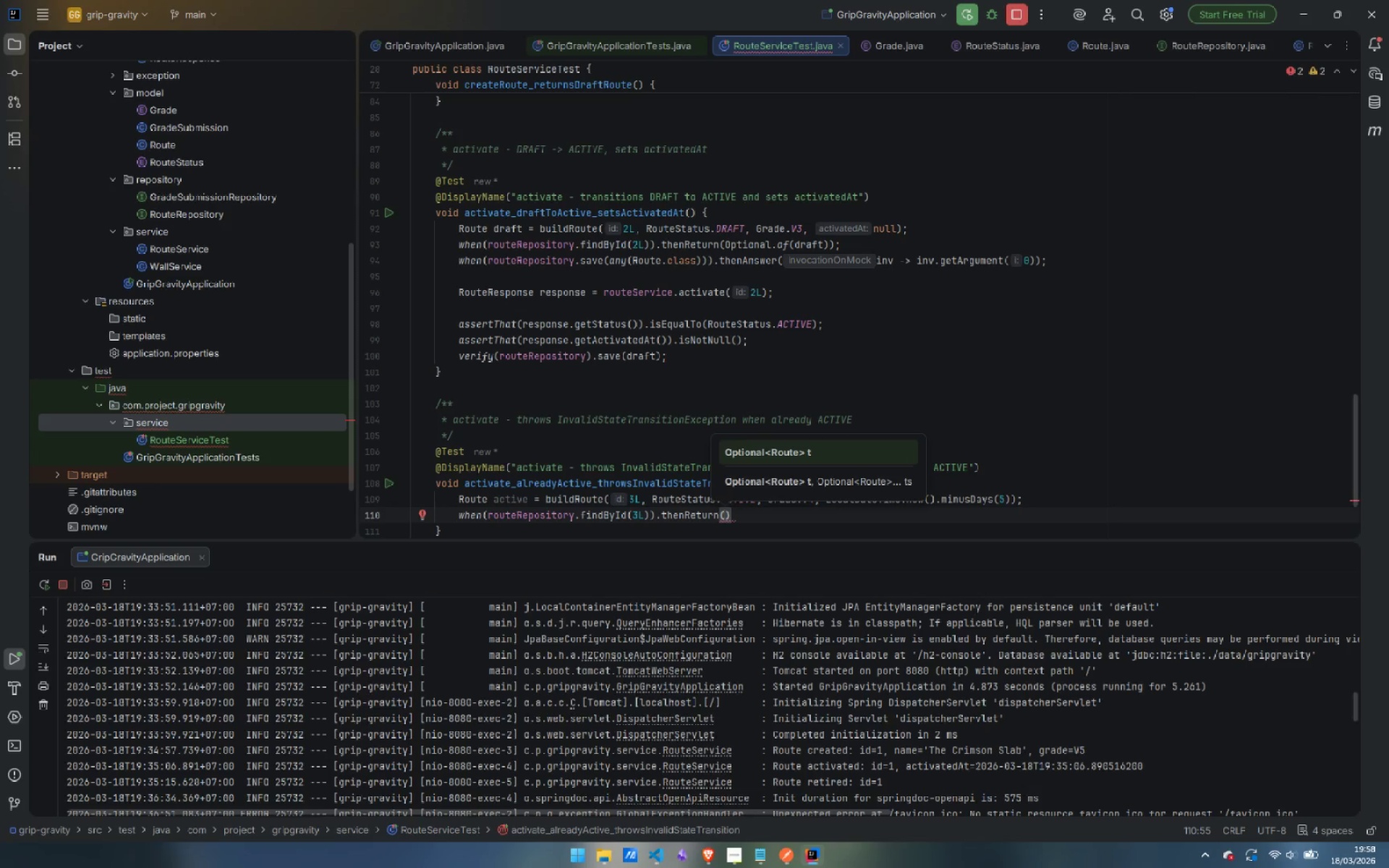 
type(OPtio)
 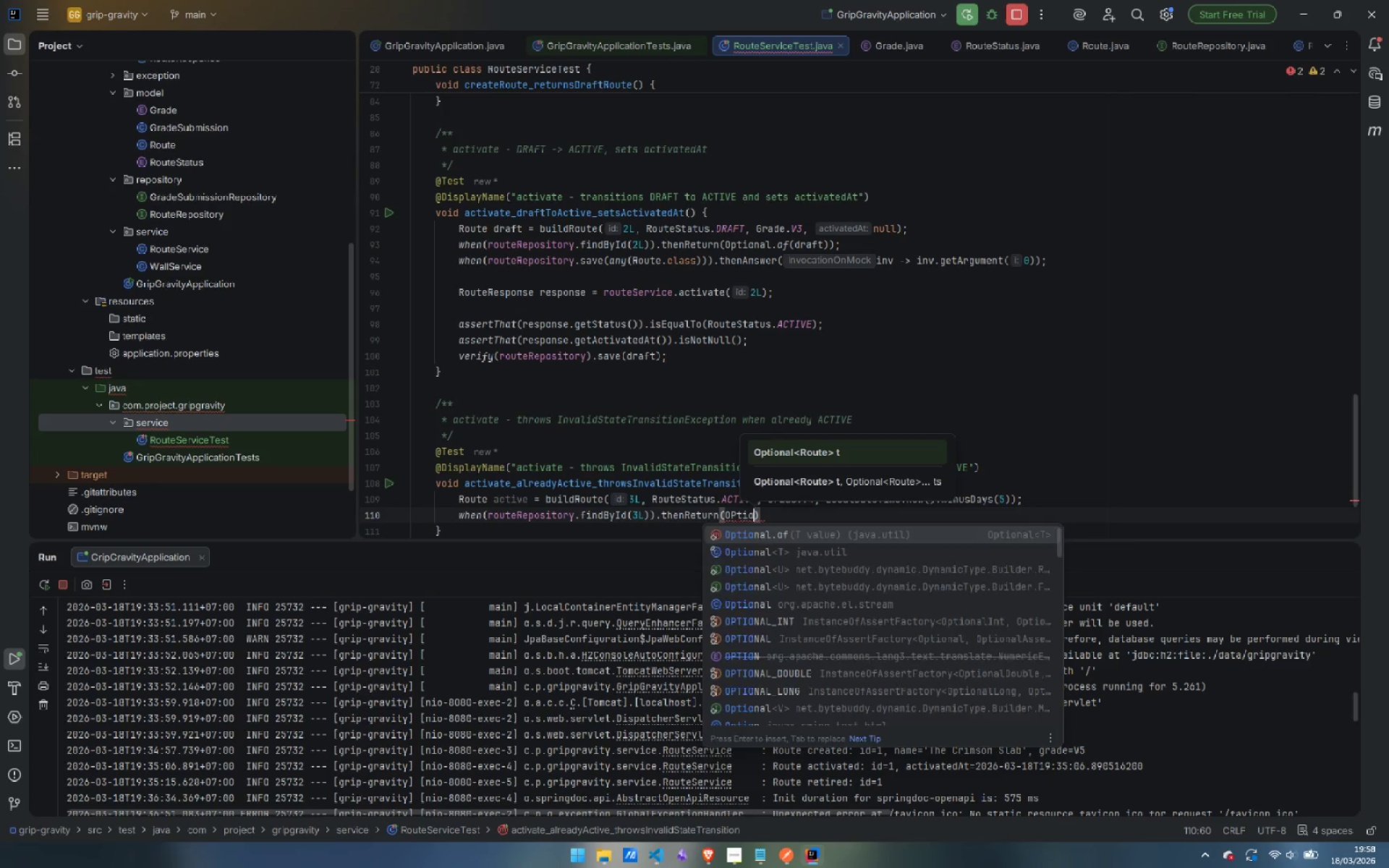 
key(Enter)
 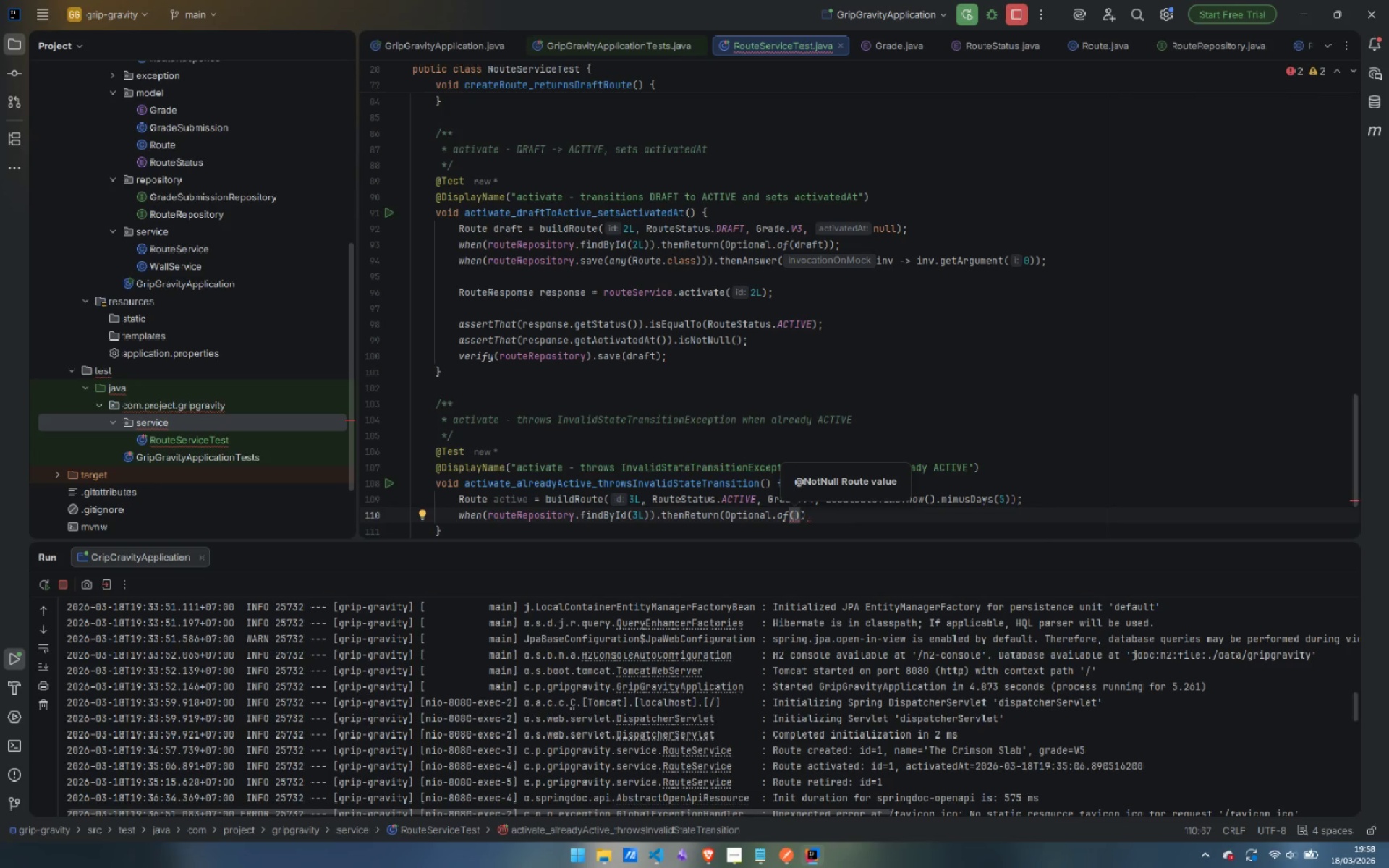 
type(act)
 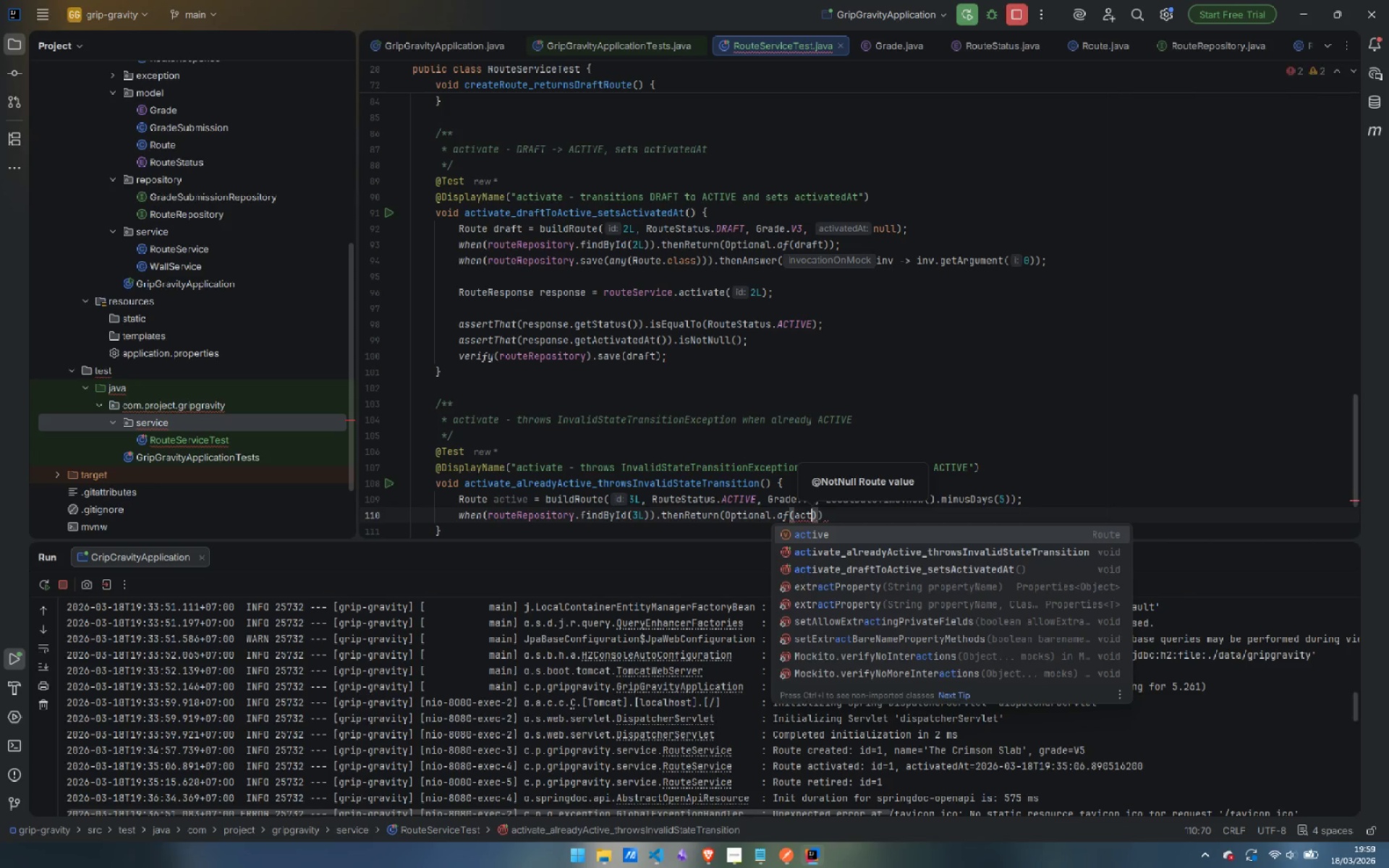 
key(Enter)
 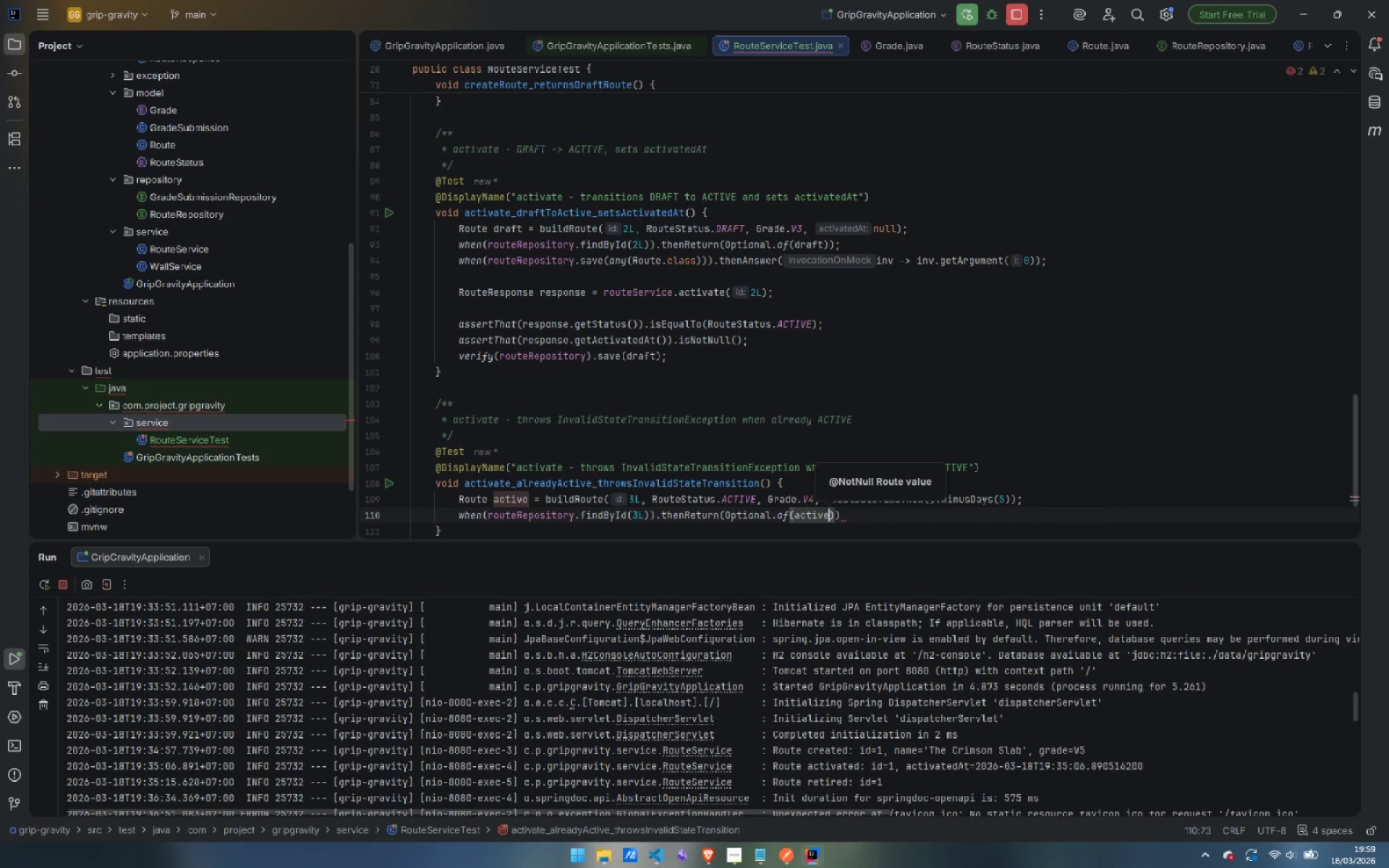 
key(ArrowRight)
 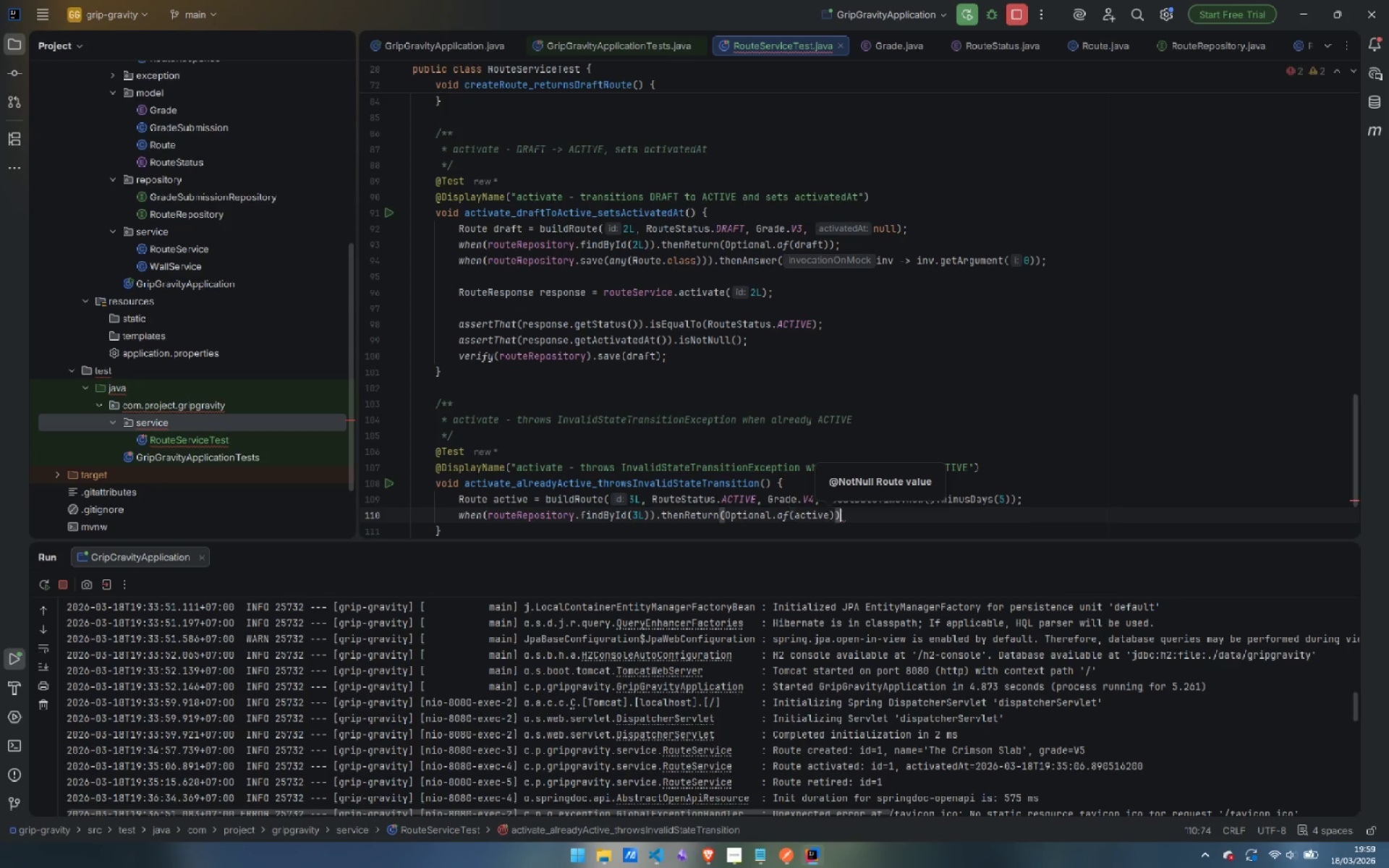 
key(ArrowRight)
 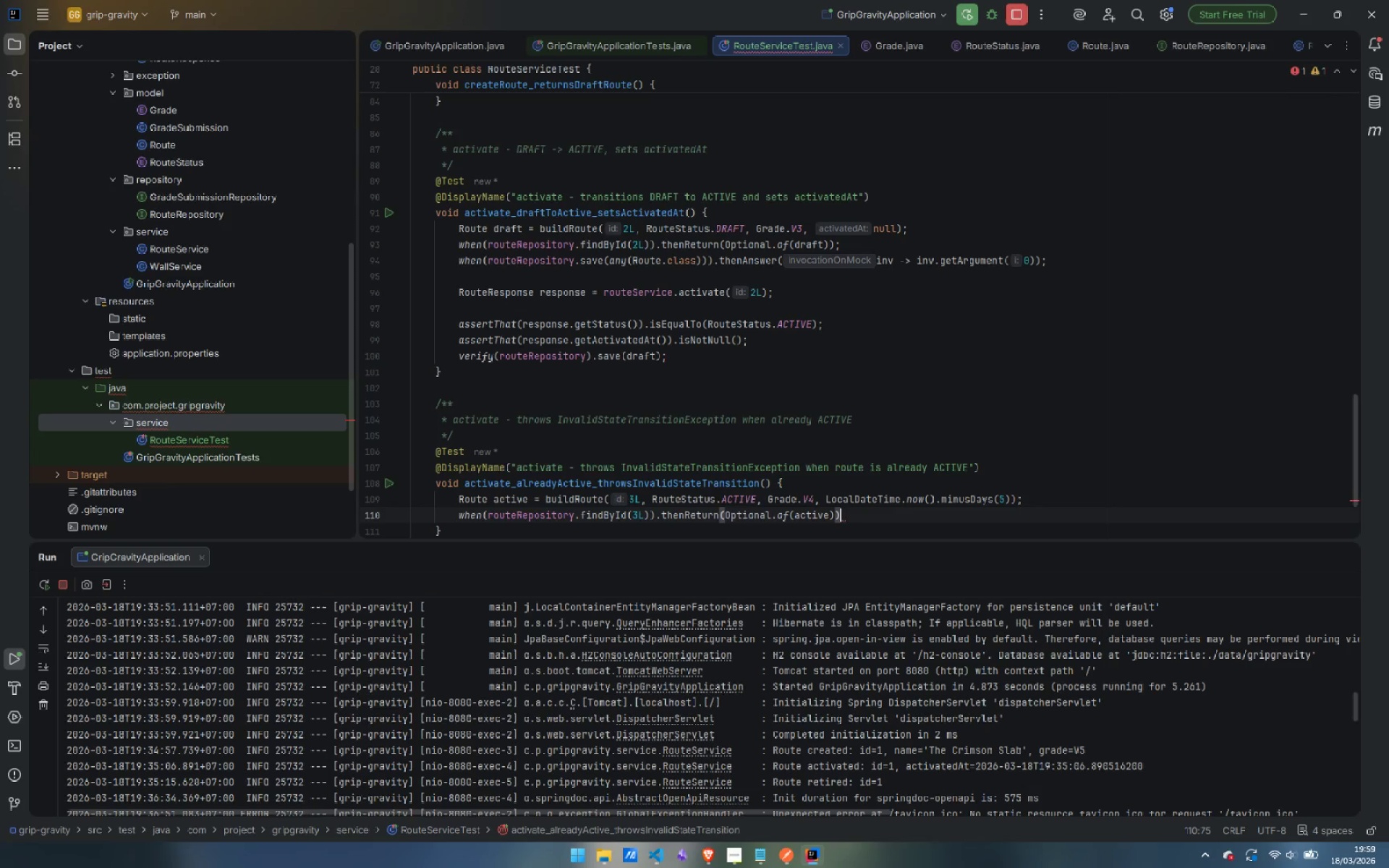 
key(Semicolon)
 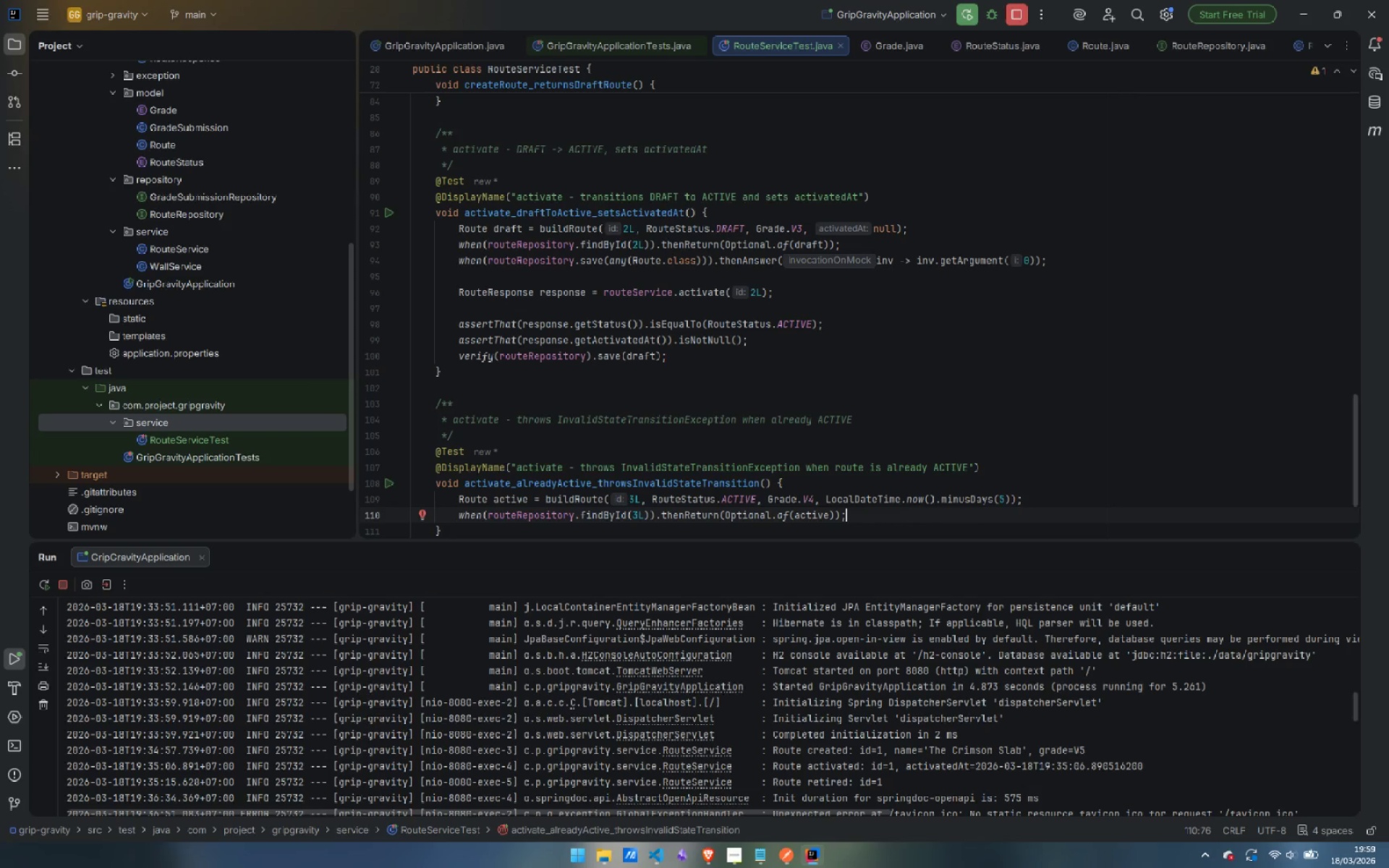 
key(Enter)
 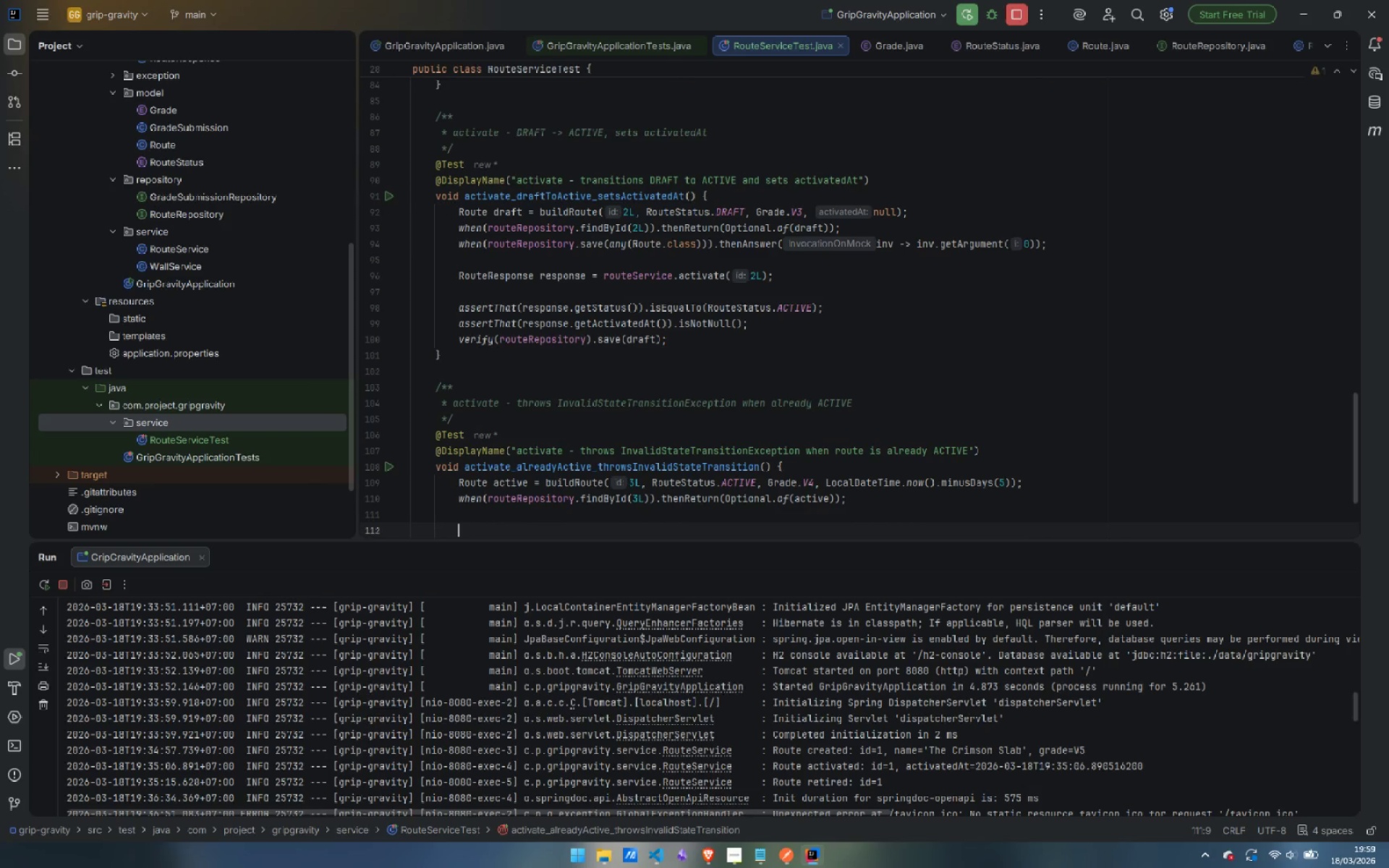 
key(Enter)
 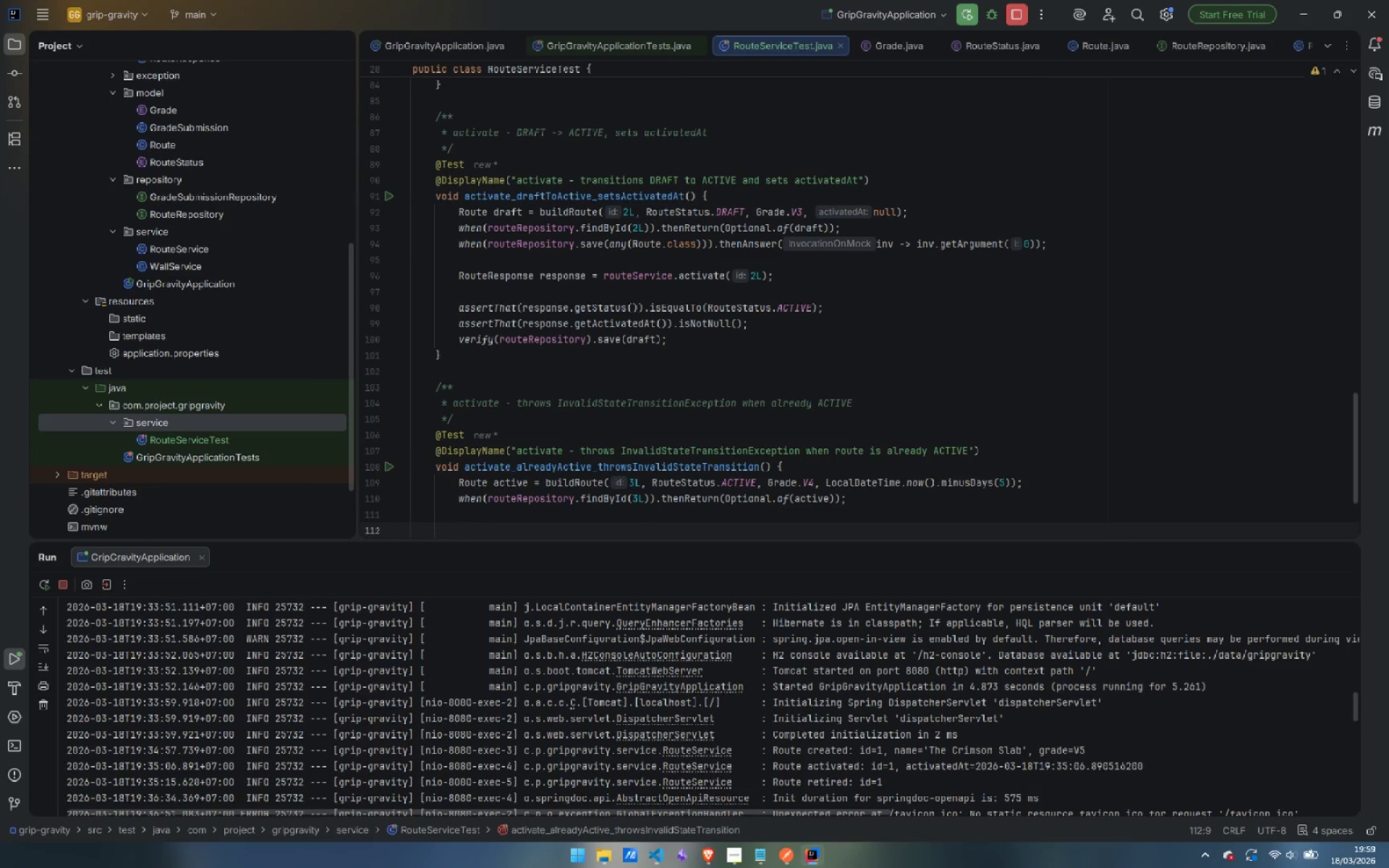 
type(assrt)
key(Backspace)
key(Backspace)
type(ertThatT)
 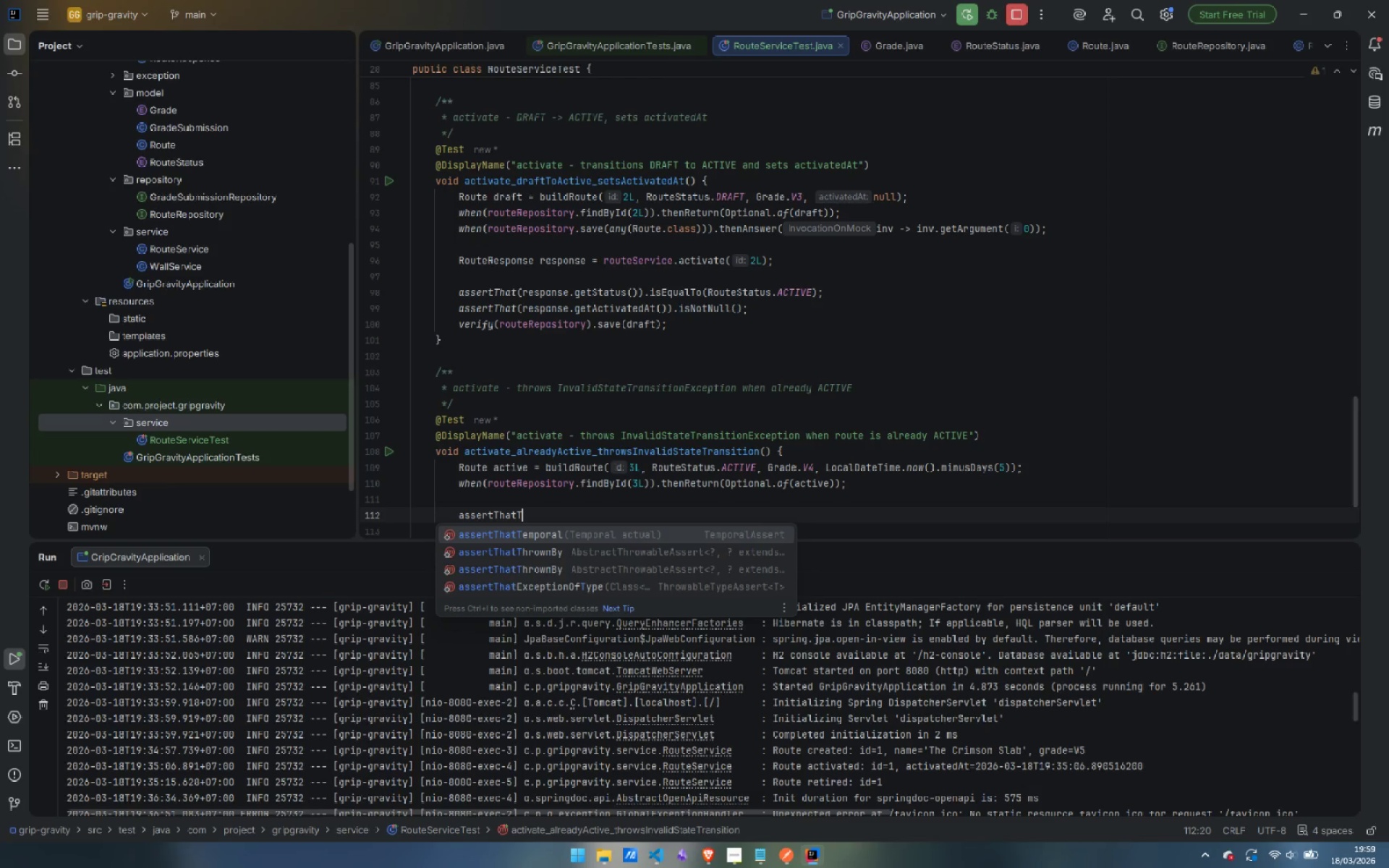 
key(ArrowDown)
 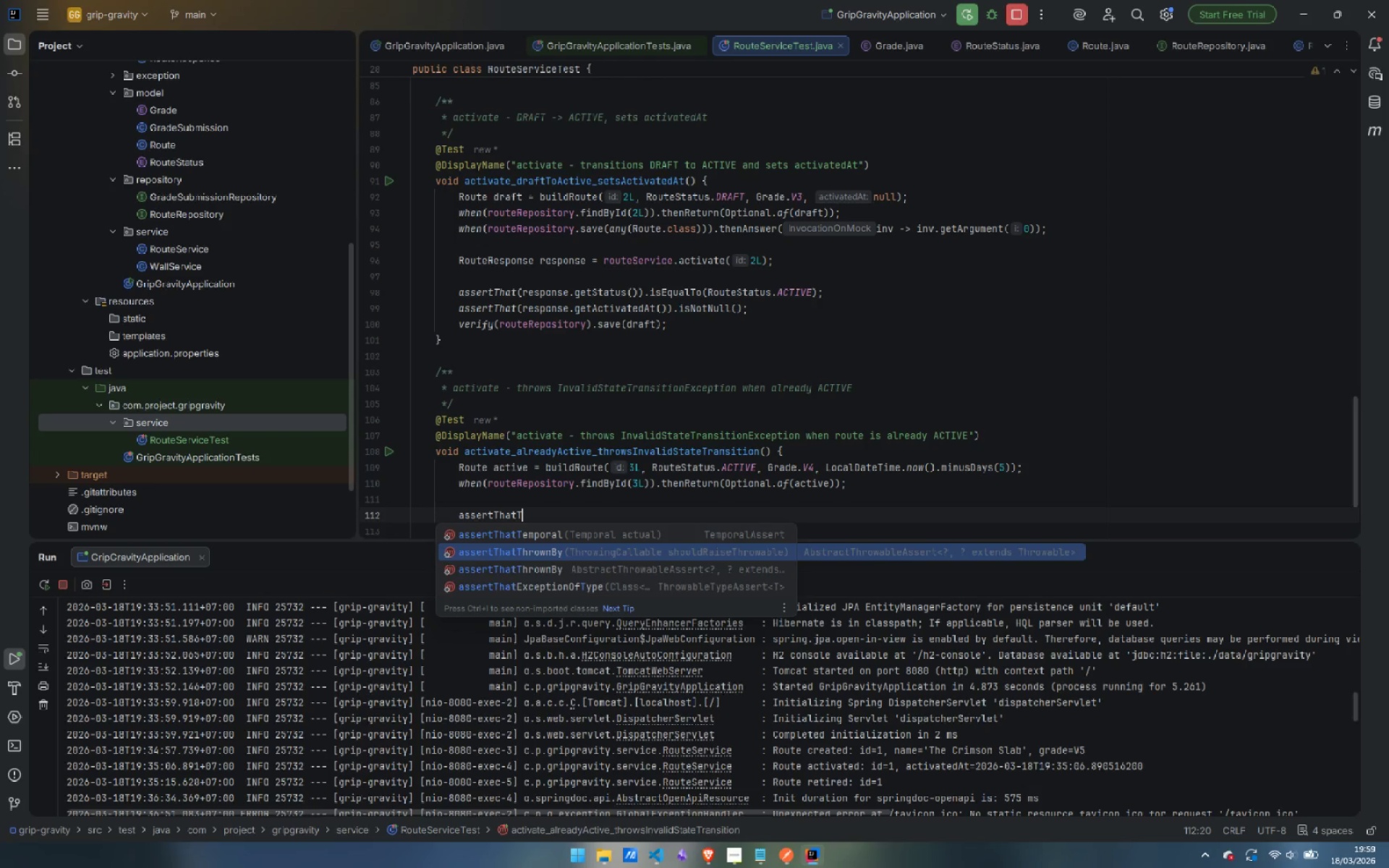 
key(Enter)
 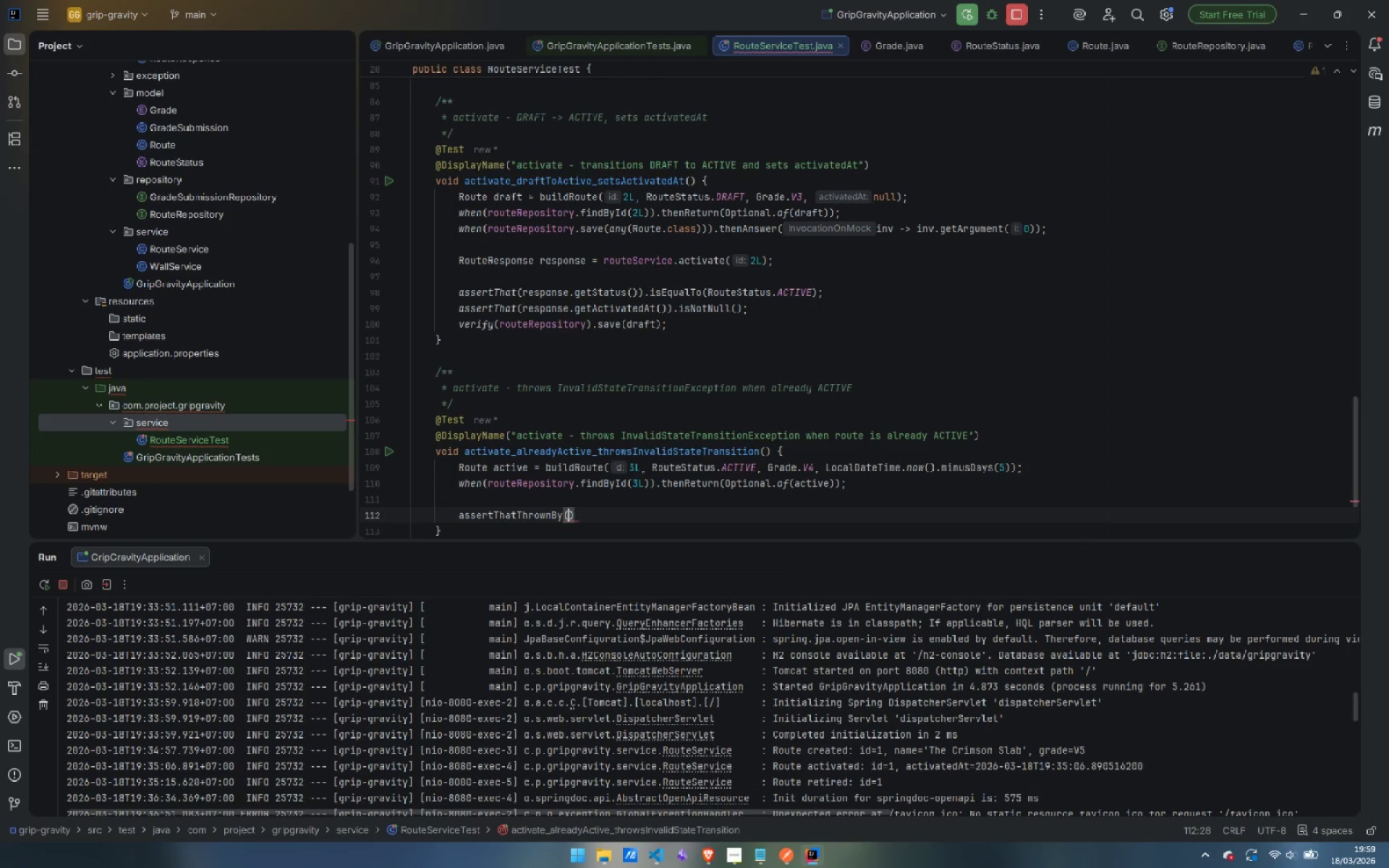 
key(Shift+9)
 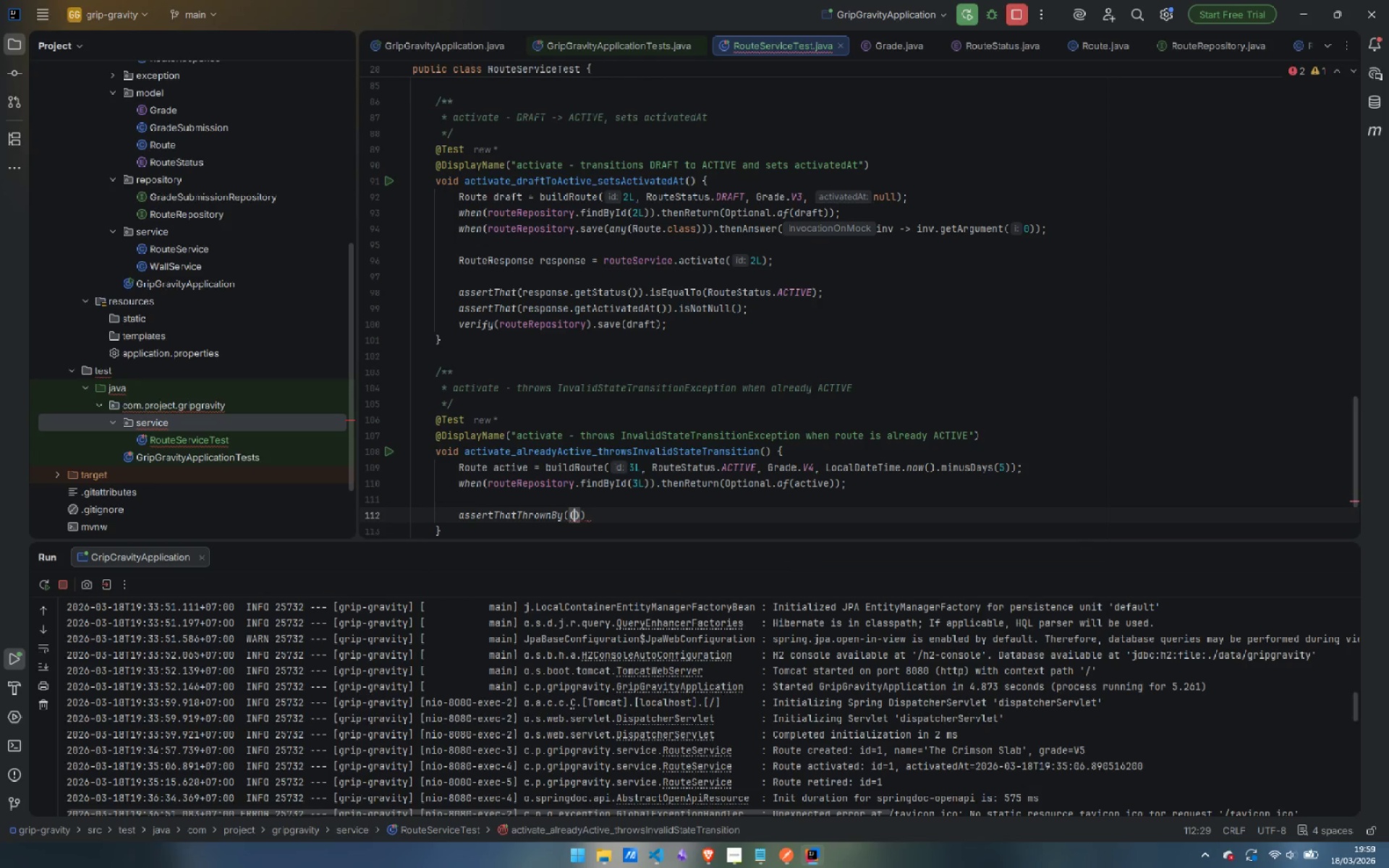 
key(ArrowRight)
 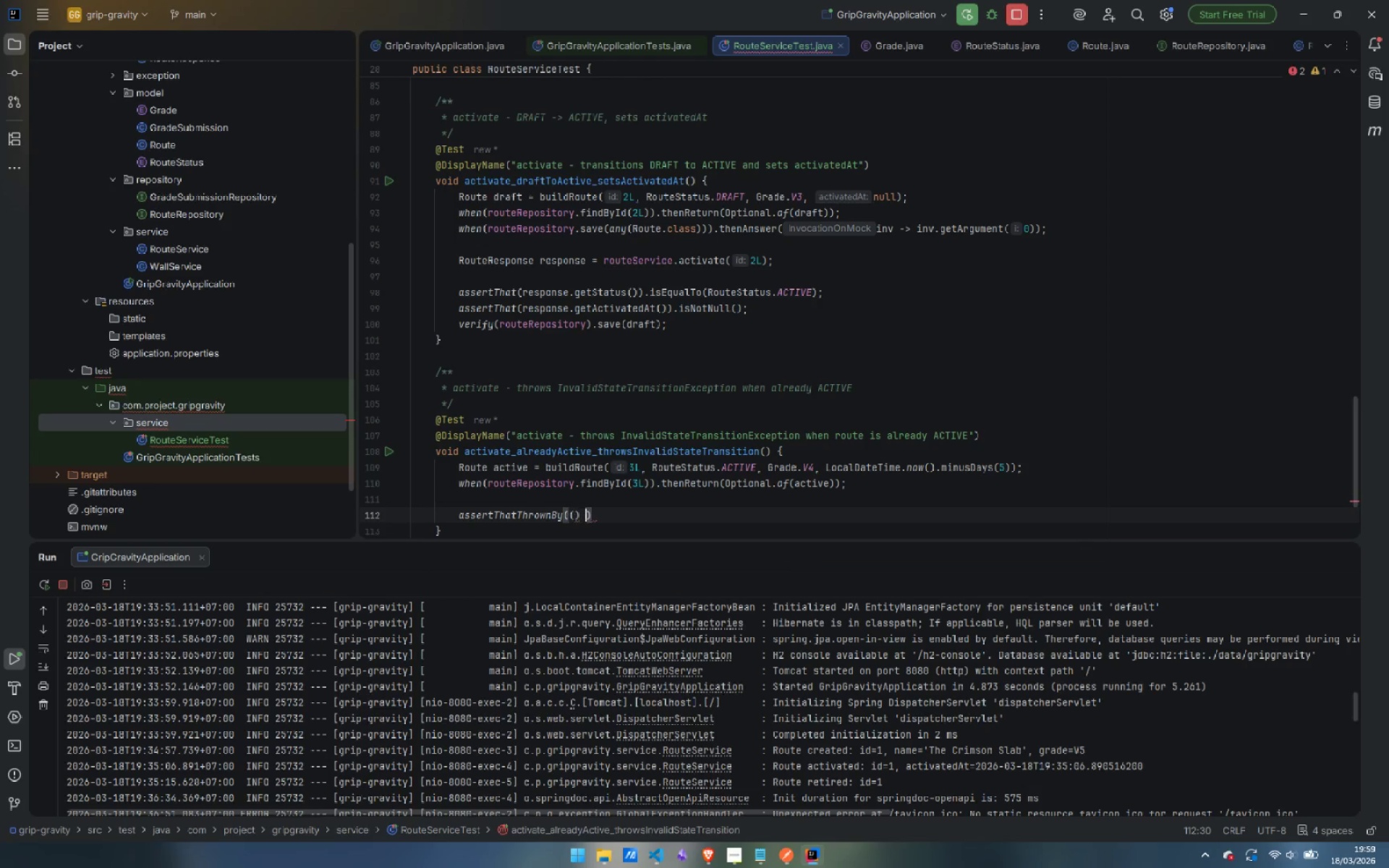 
type( =)
key(Backspace)
type(-> route)
 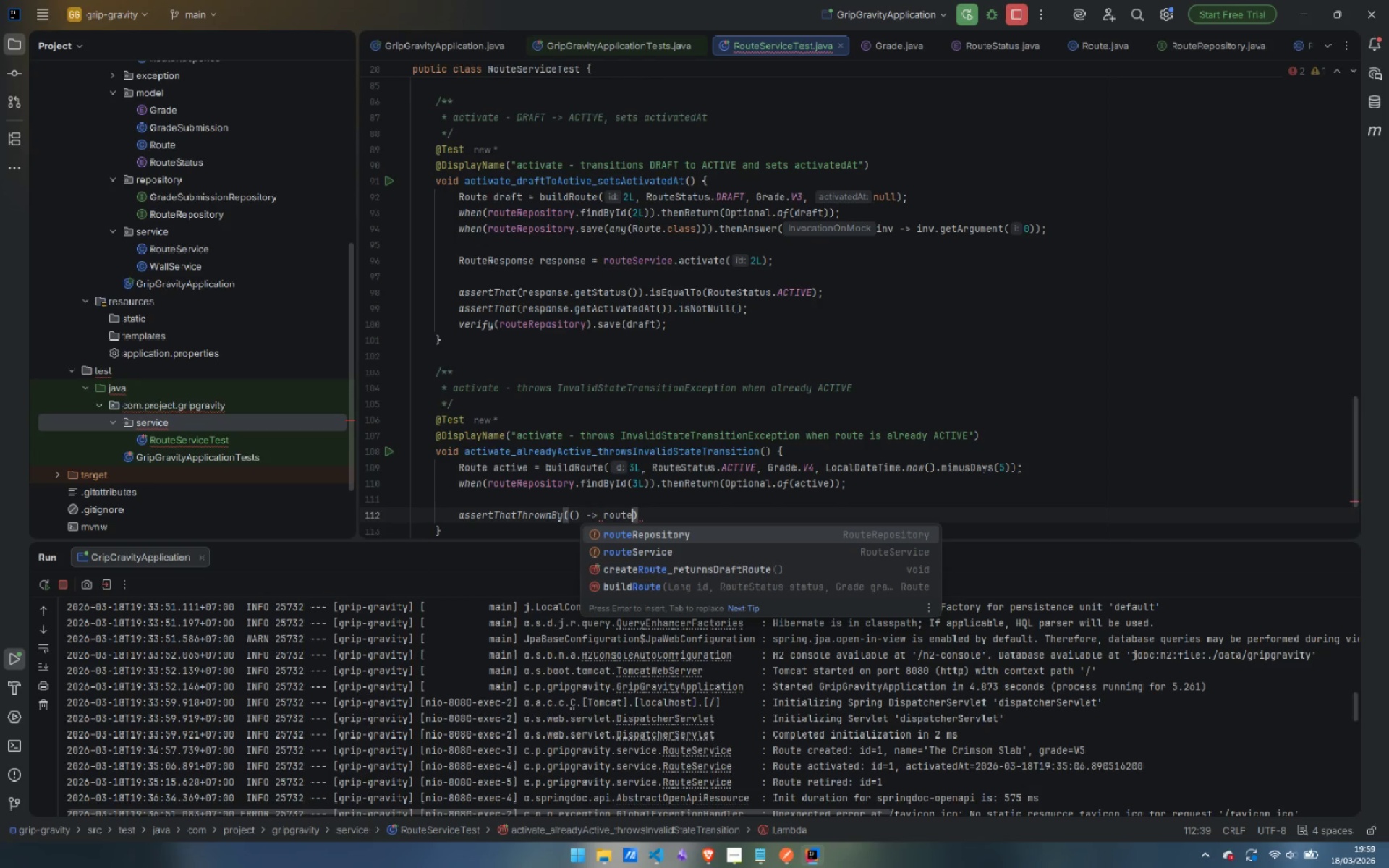 
key(ArrowDown)
 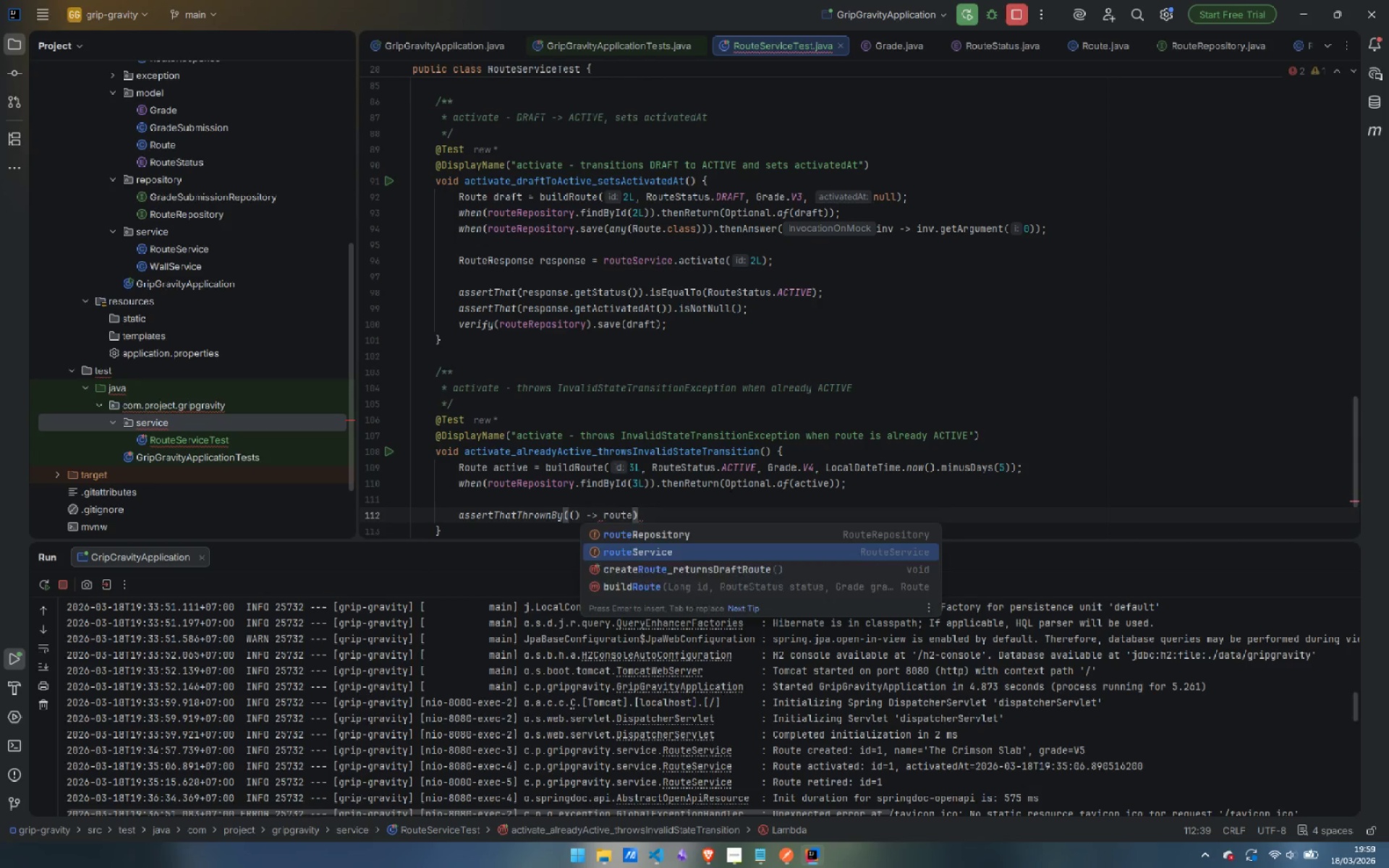 
key(Enter)
 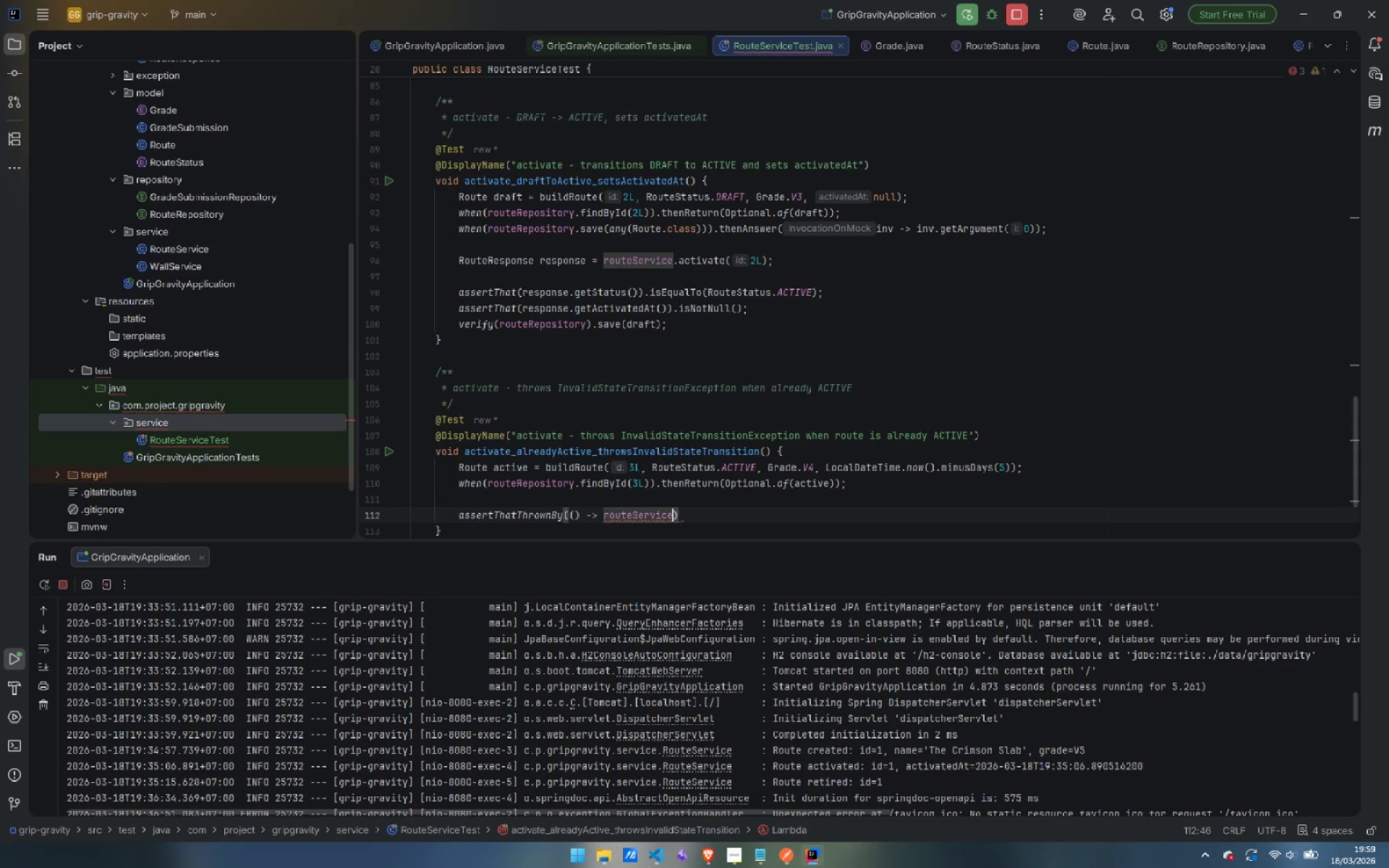 
type(.ac)
 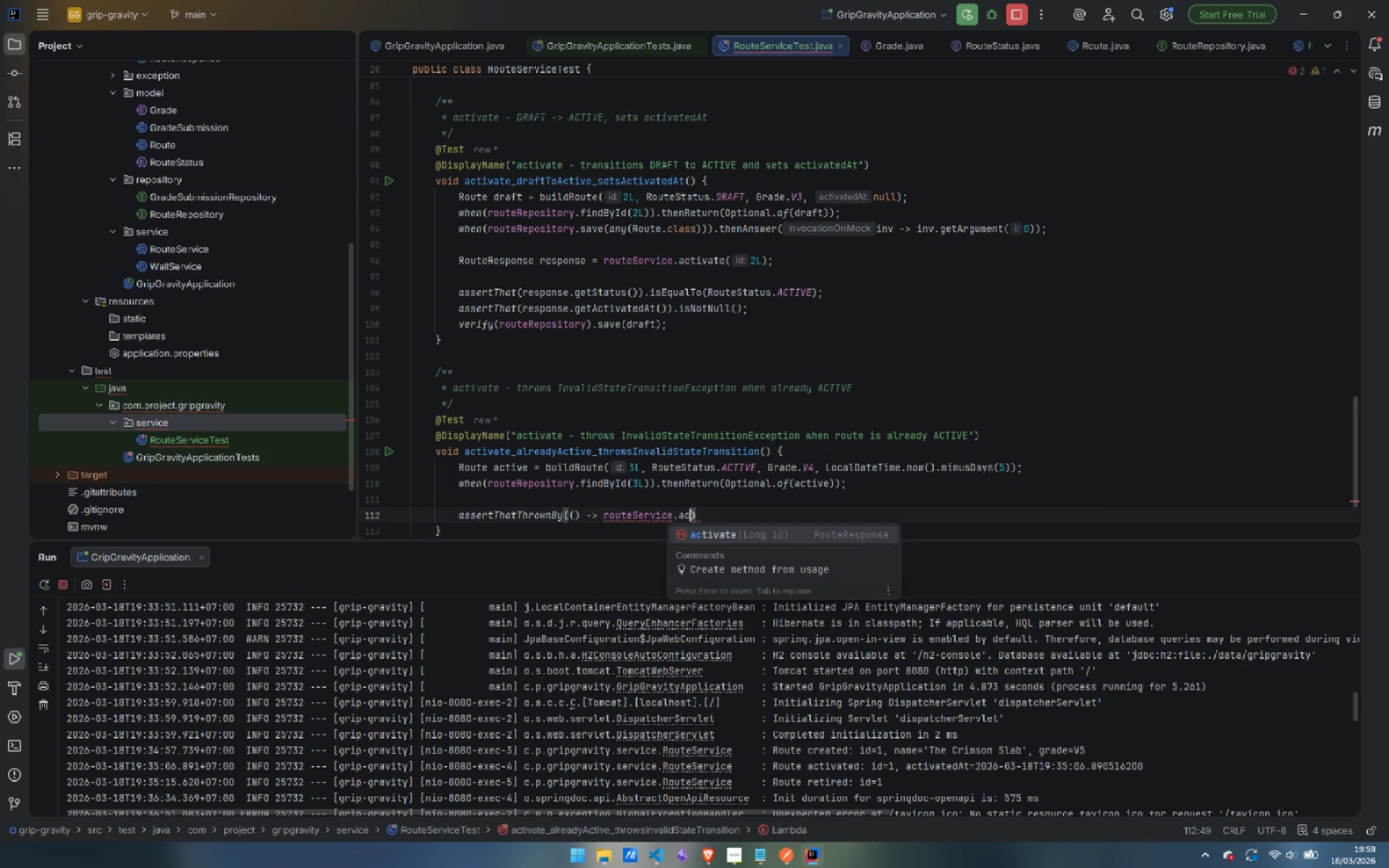 
key(Enter)
 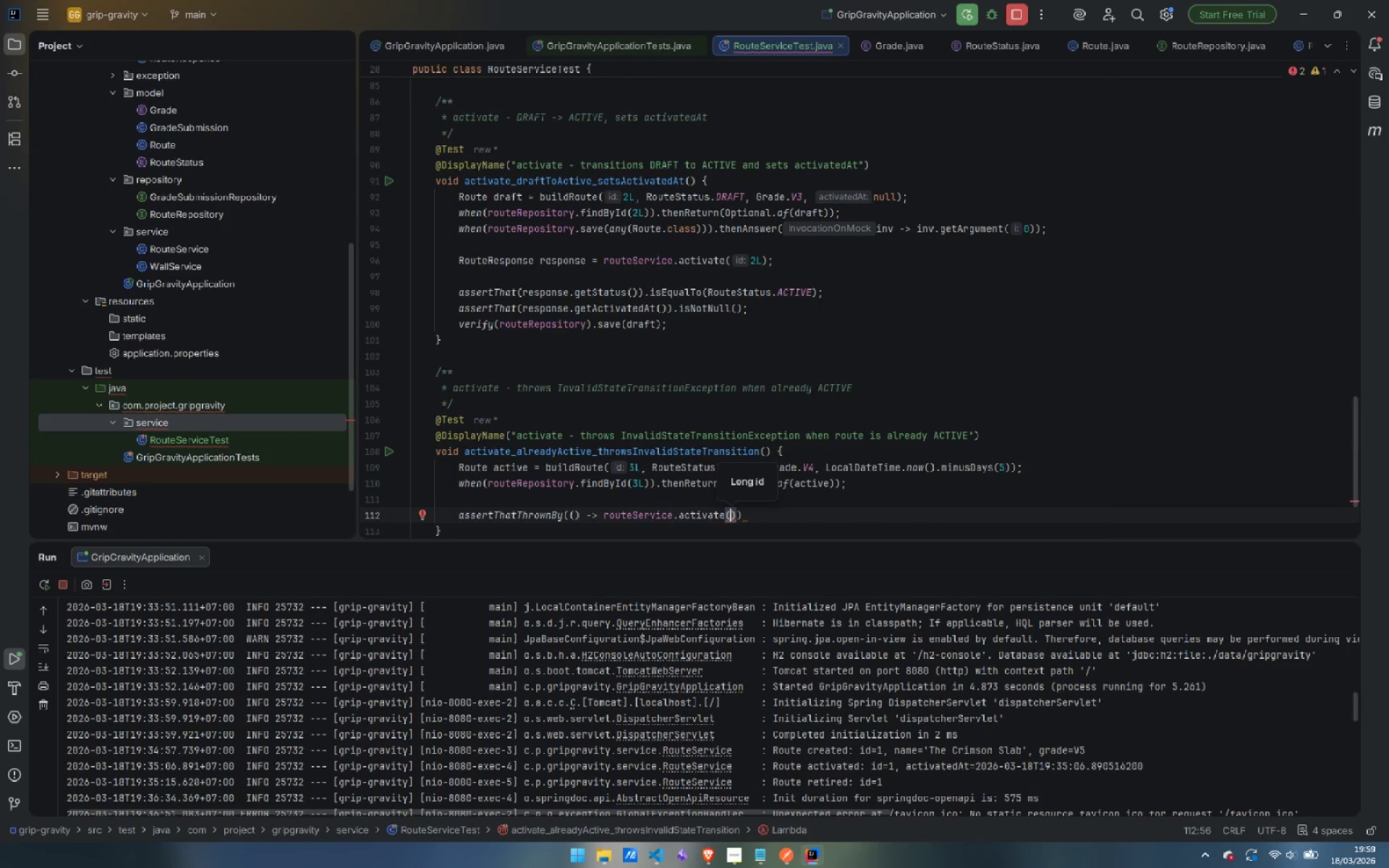 
type(3L)
 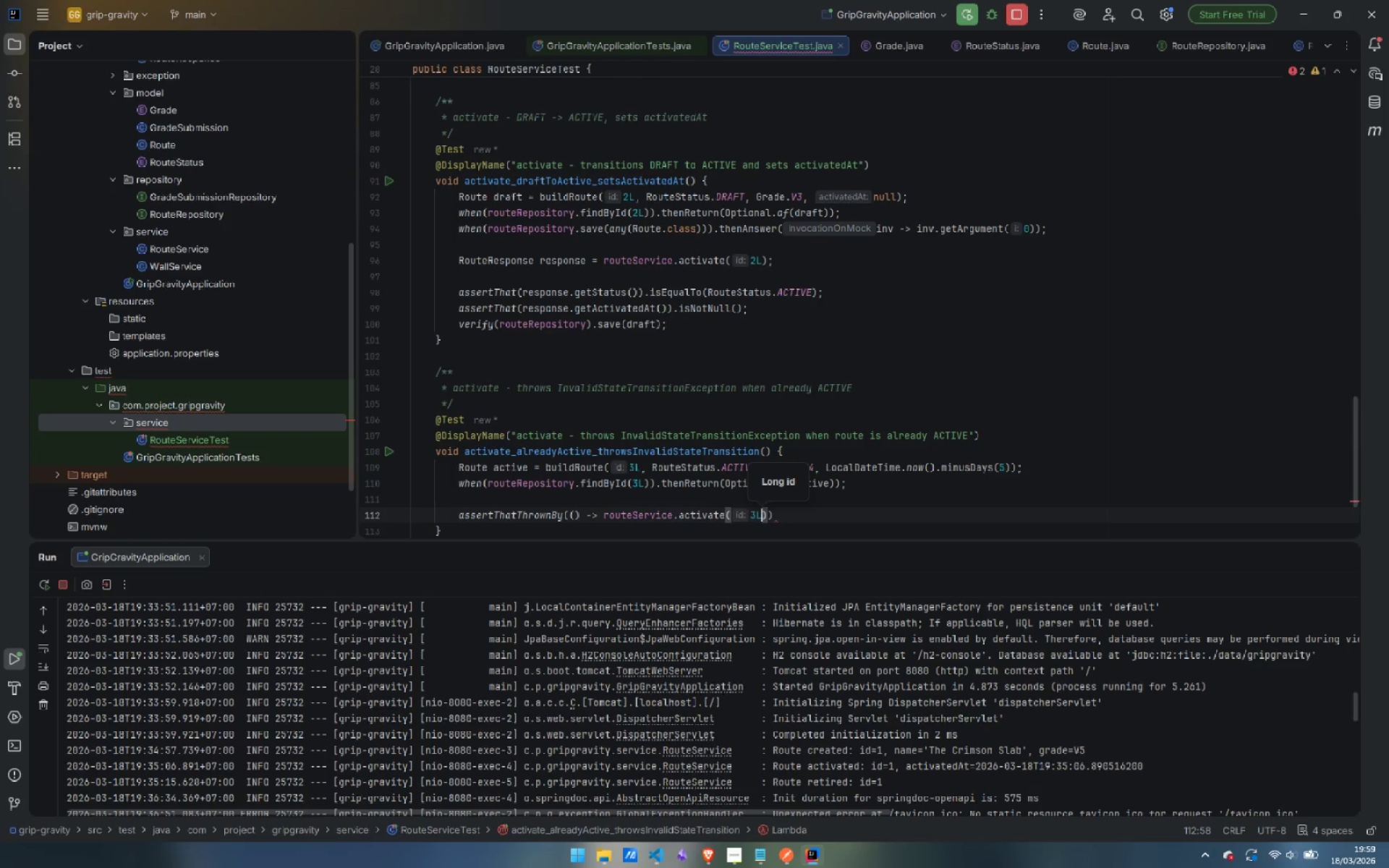 
key(ArrowRight)
 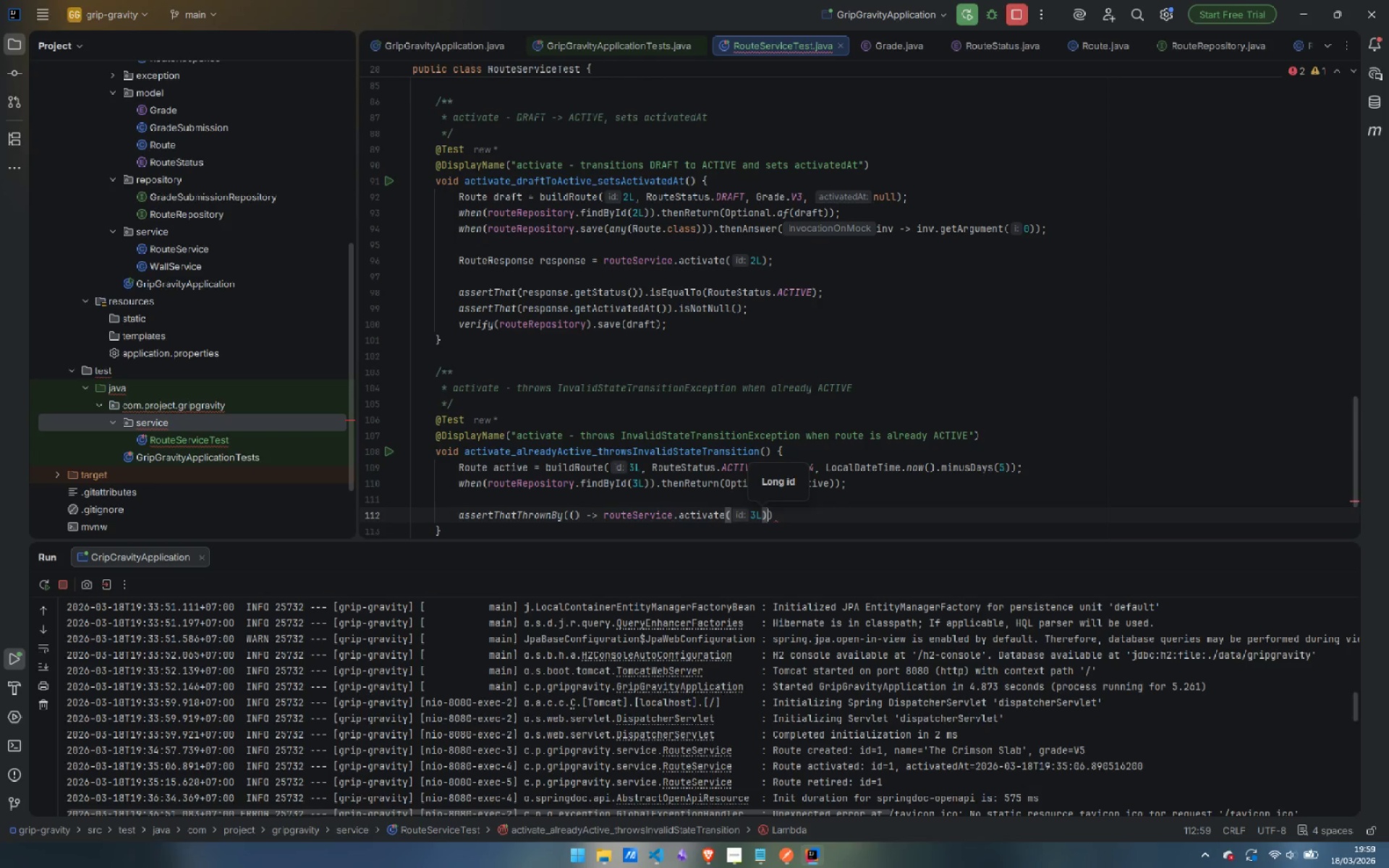 
key(ArrowRight)
 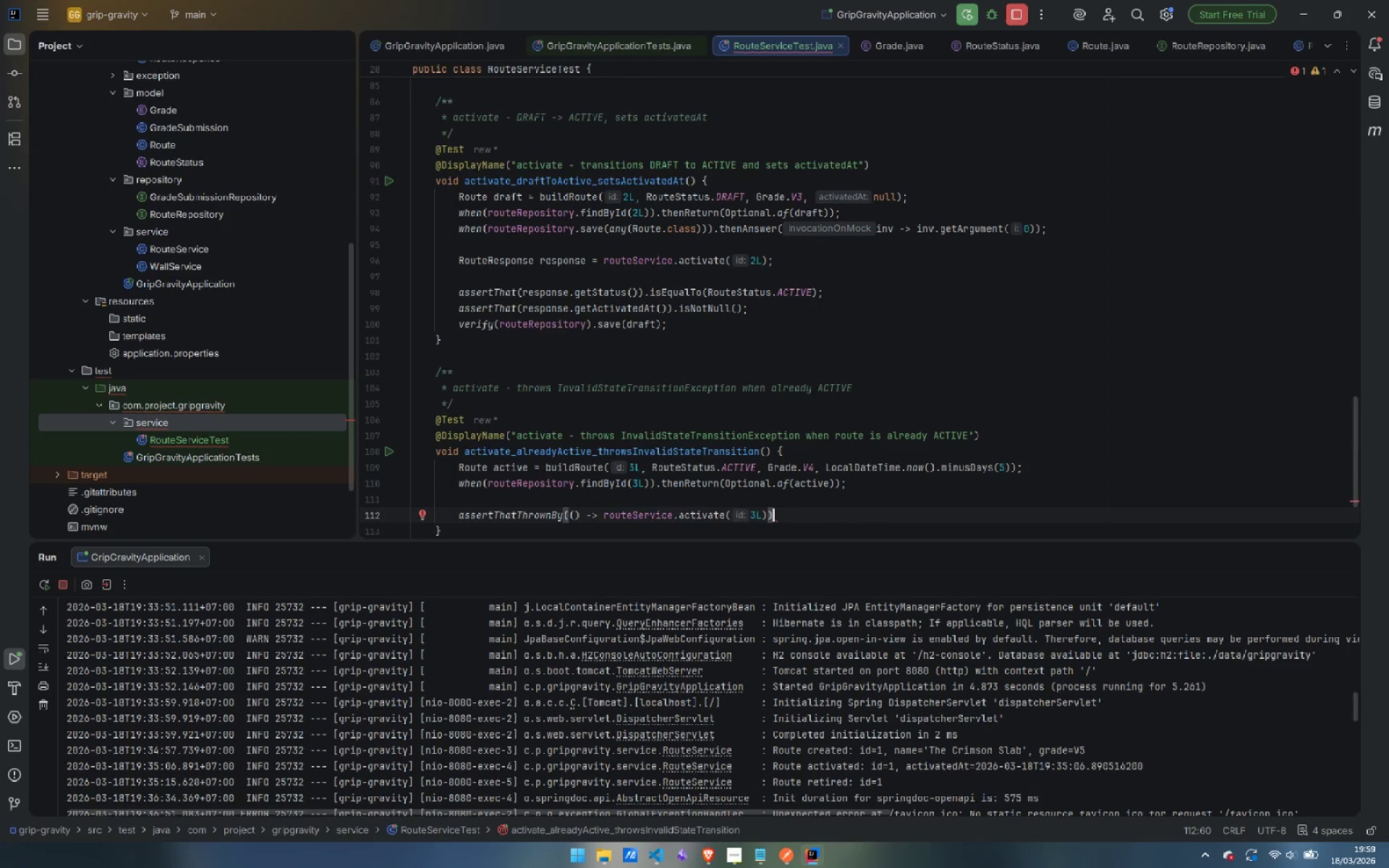 
key(Enter)
 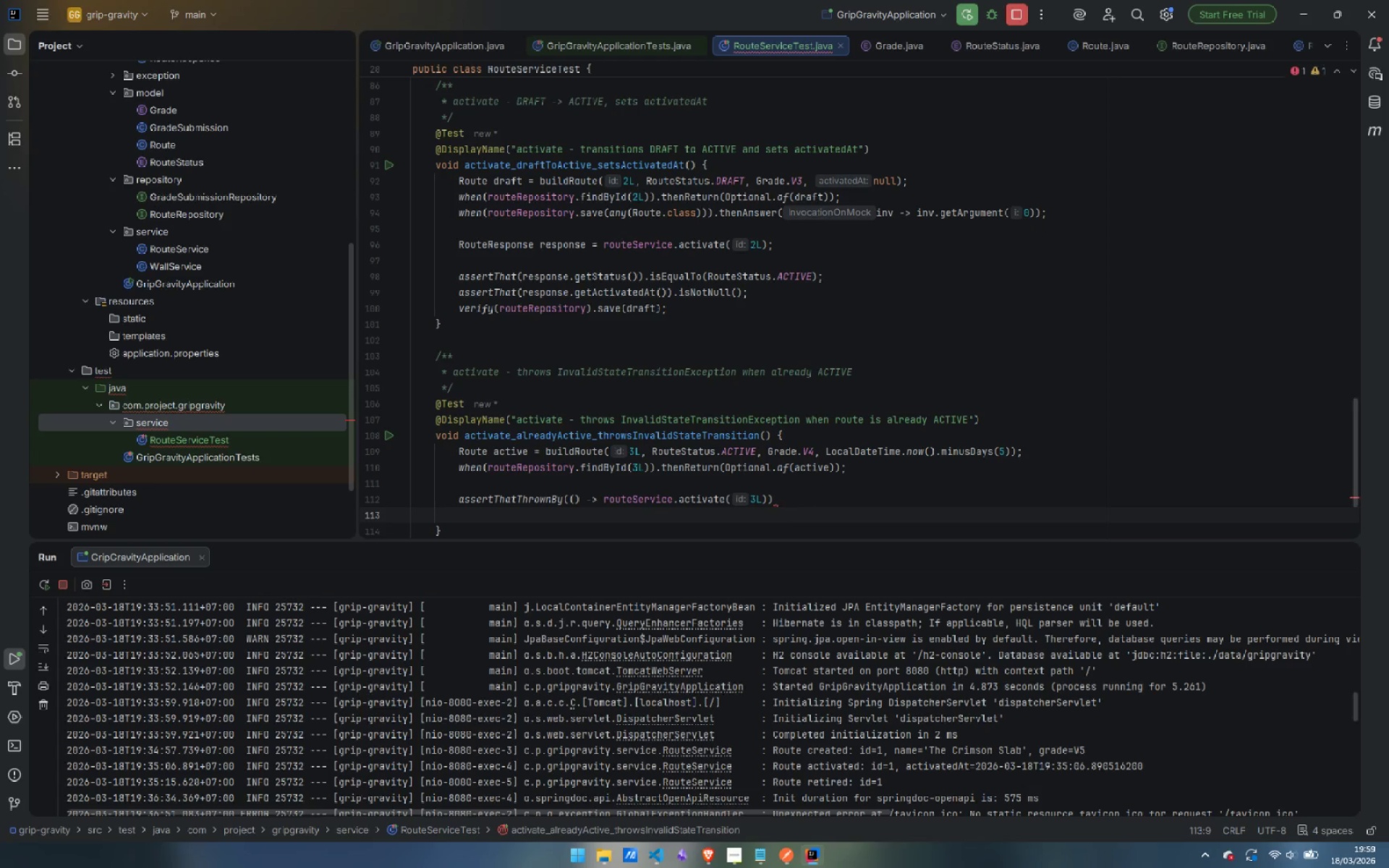 
key(Tab)
key(Tab)
type(.isI)
 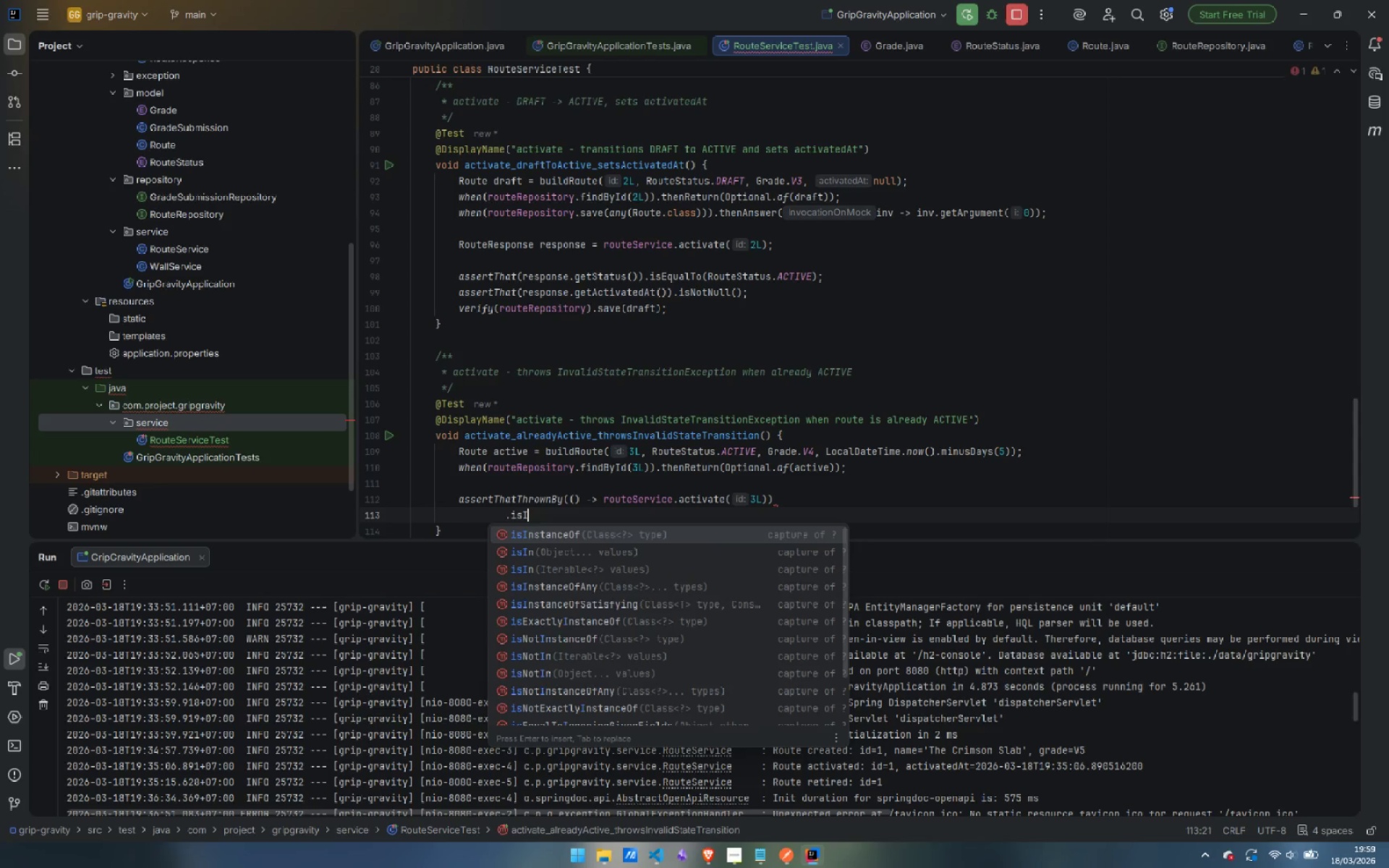 
key(Enter)
 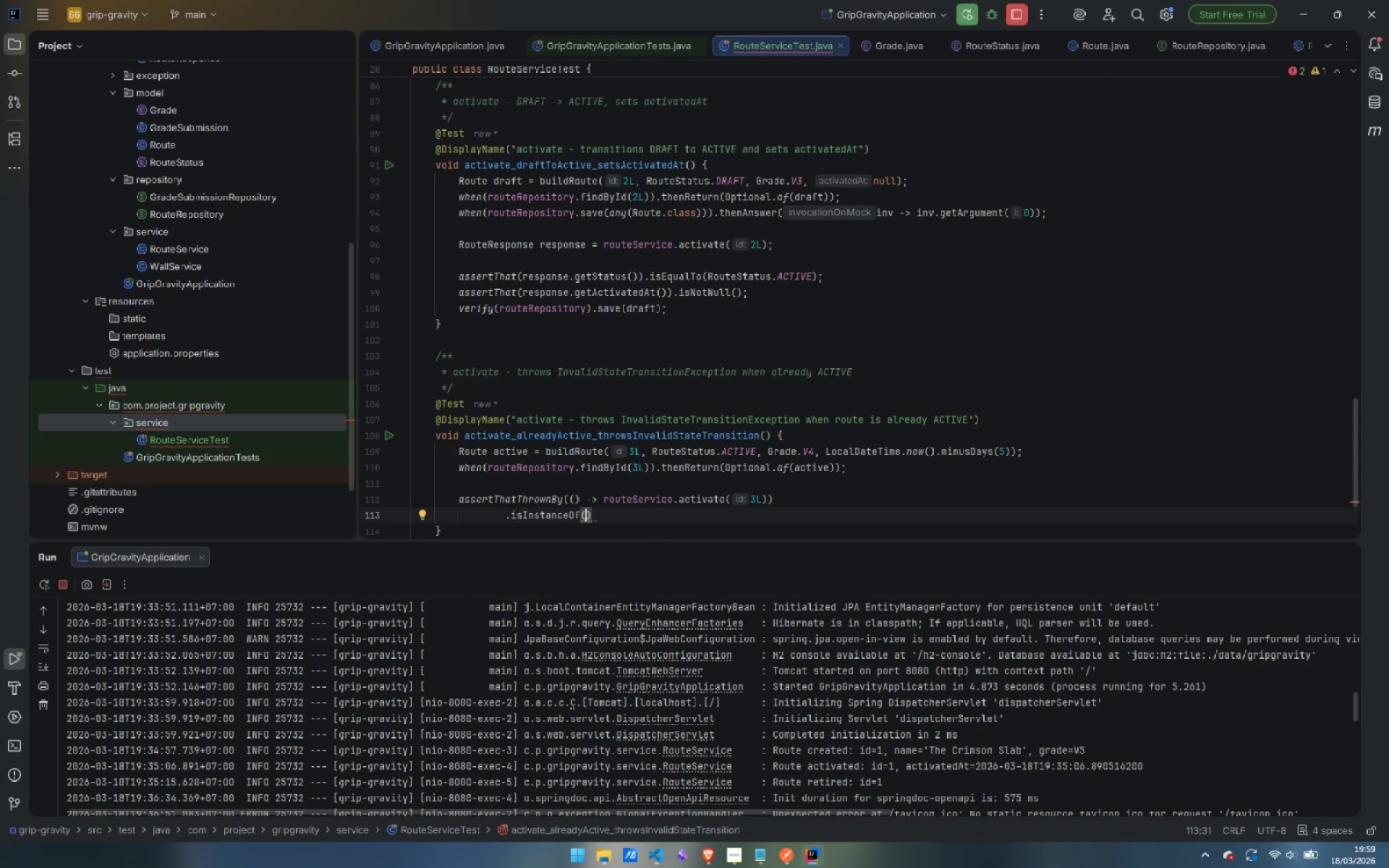 
type(Invalid)
 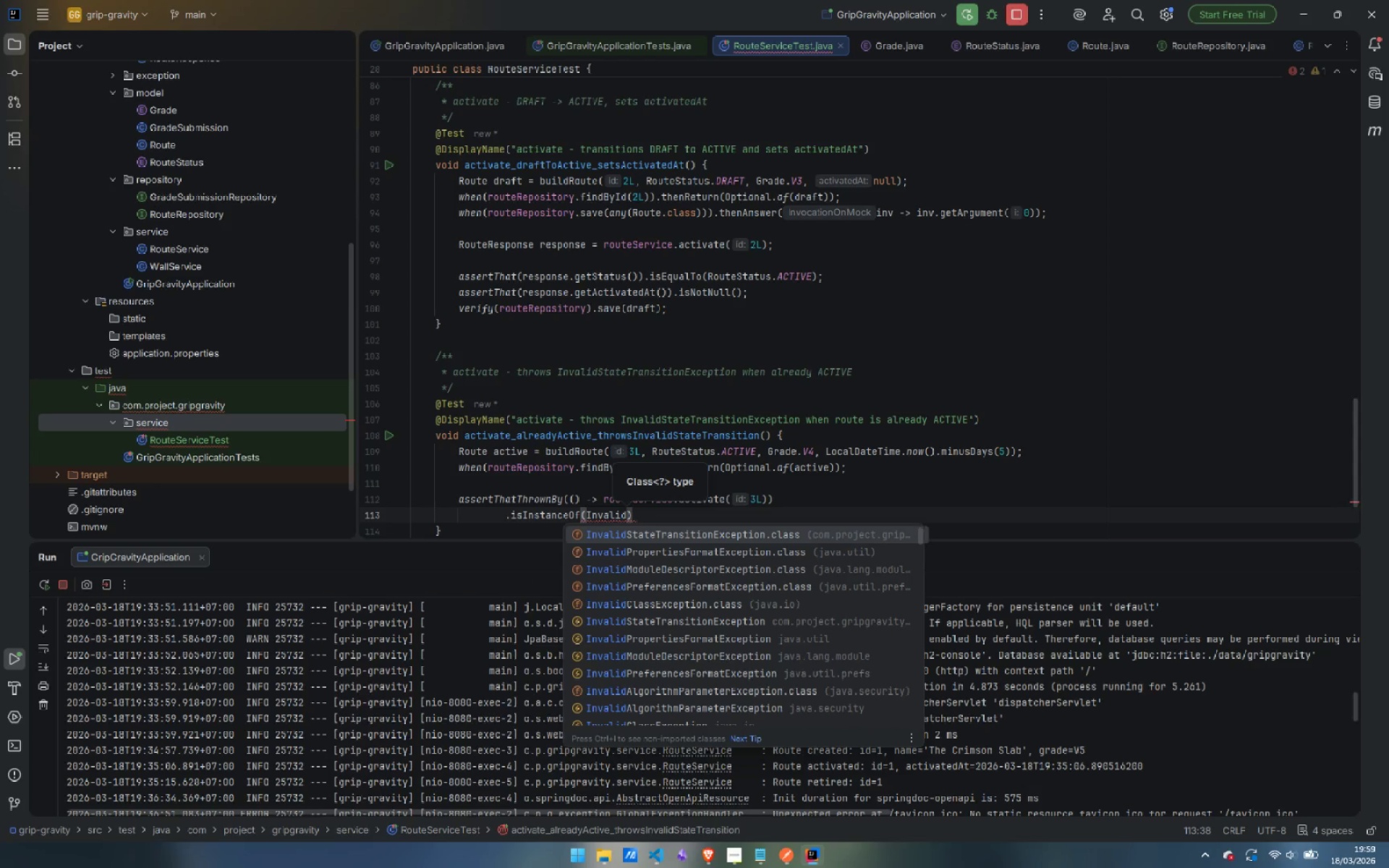 
key(Enter)
 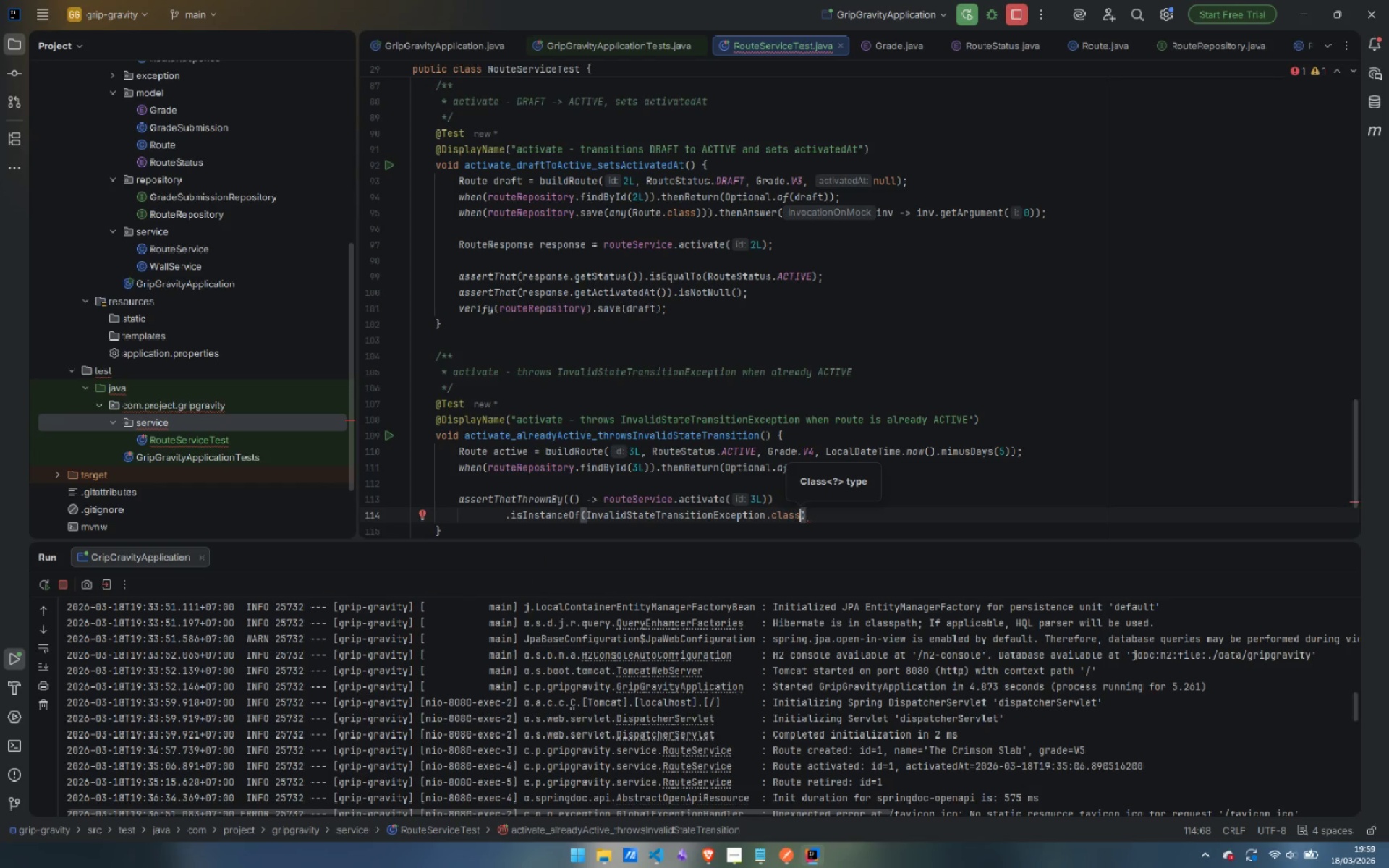 
key(ArrowRight)
 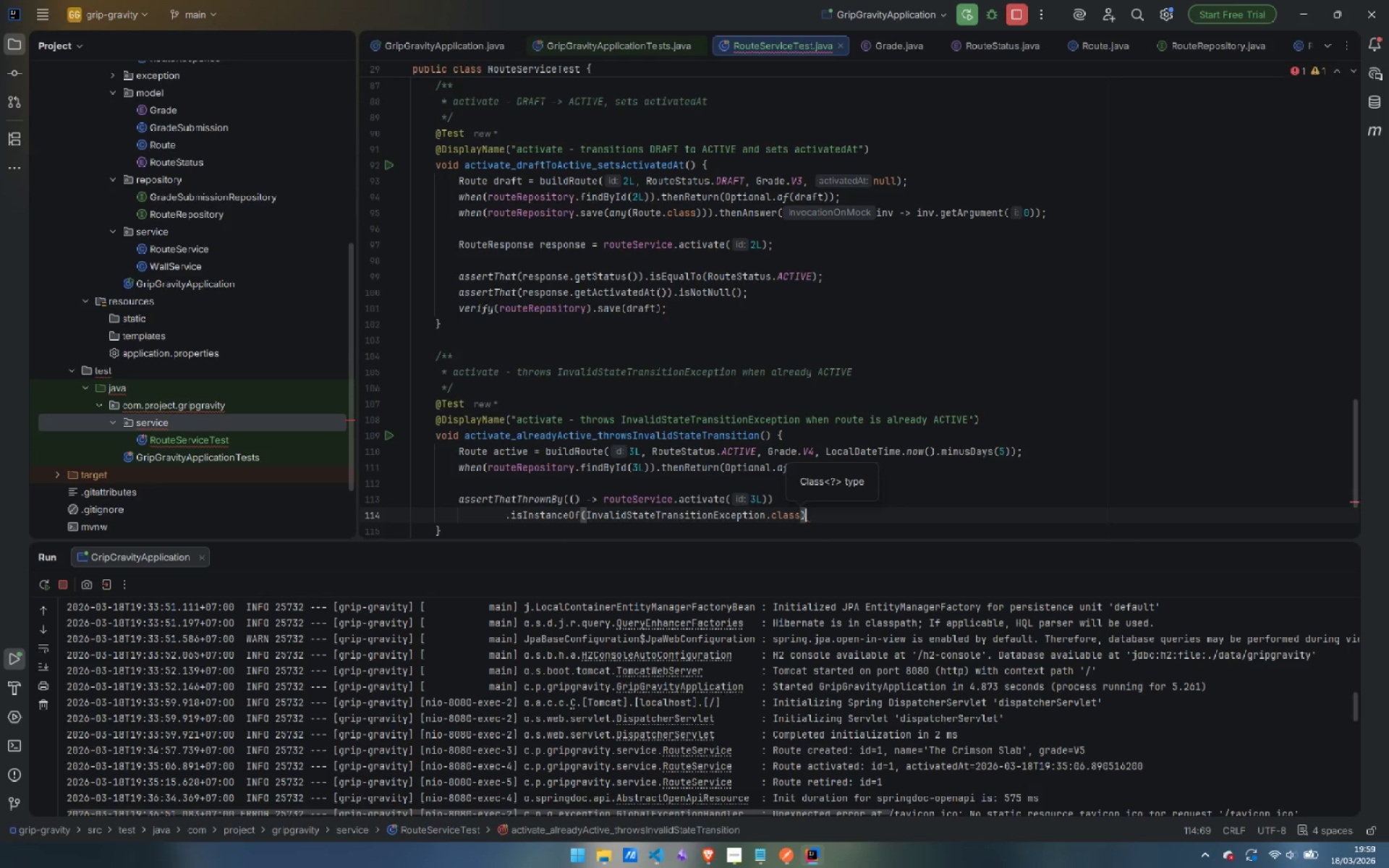 
key(Enter)
 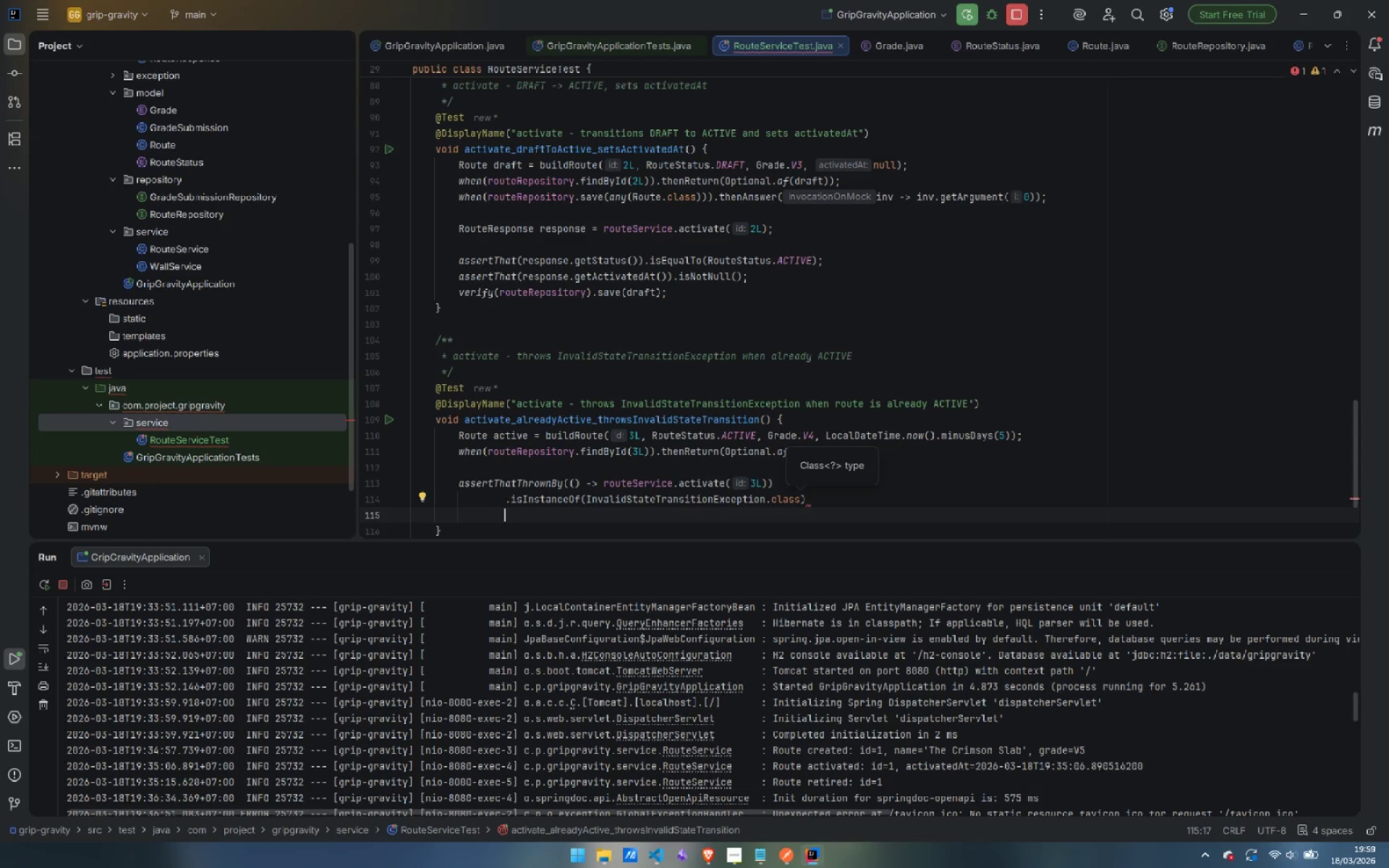 
type(.hasMessa)
 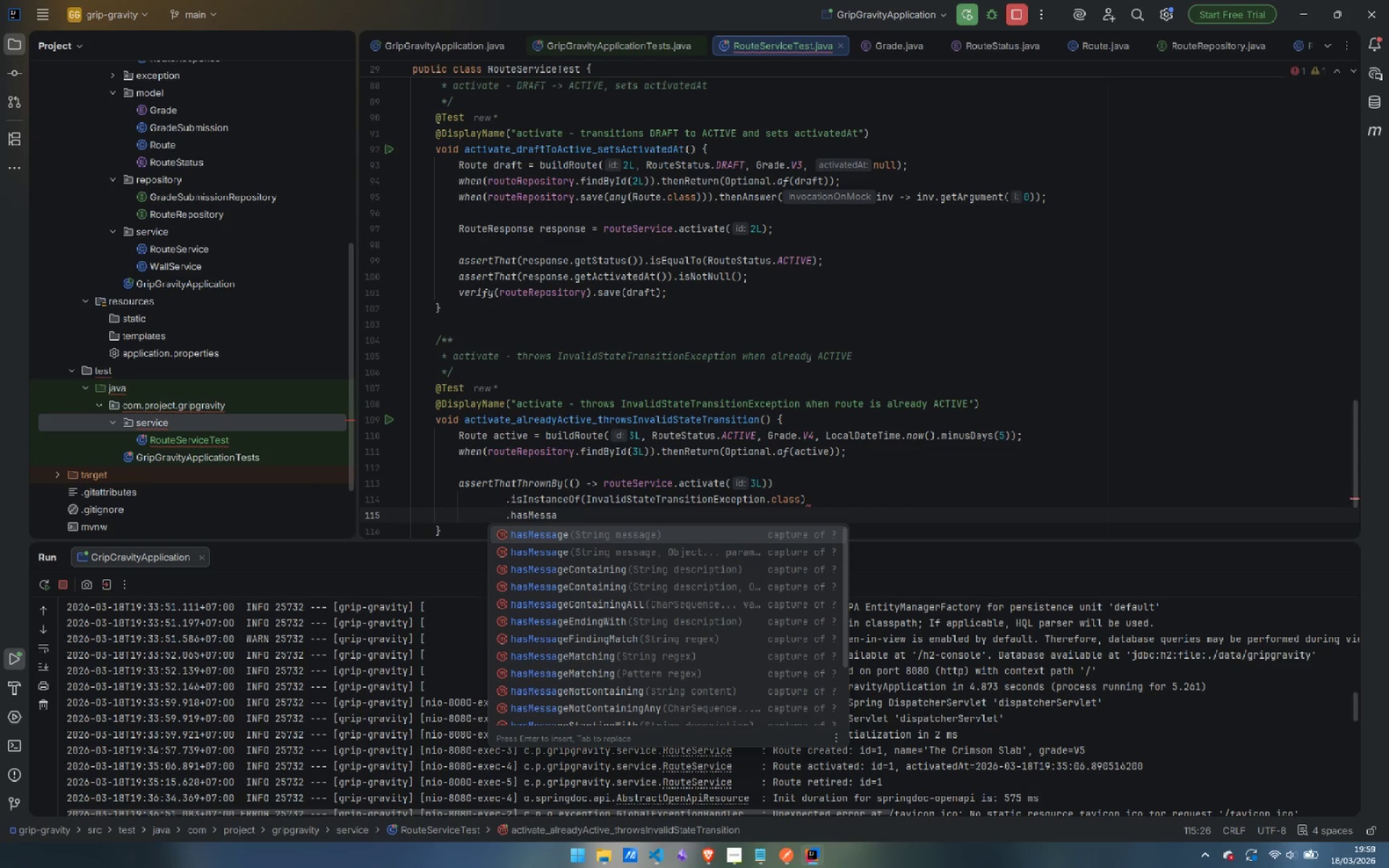 
key(ArrowDown)
 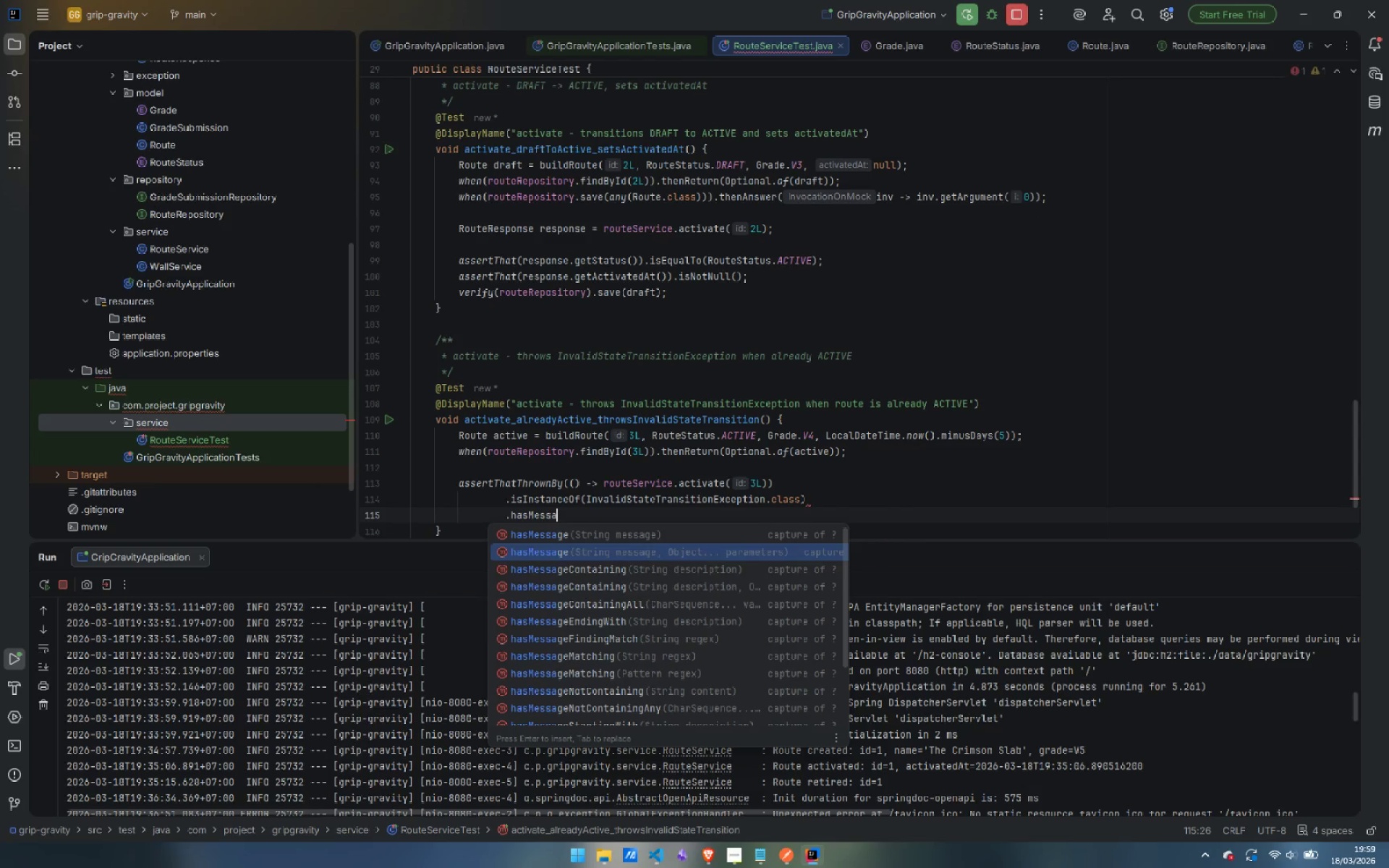 
key(ArrowDown)
 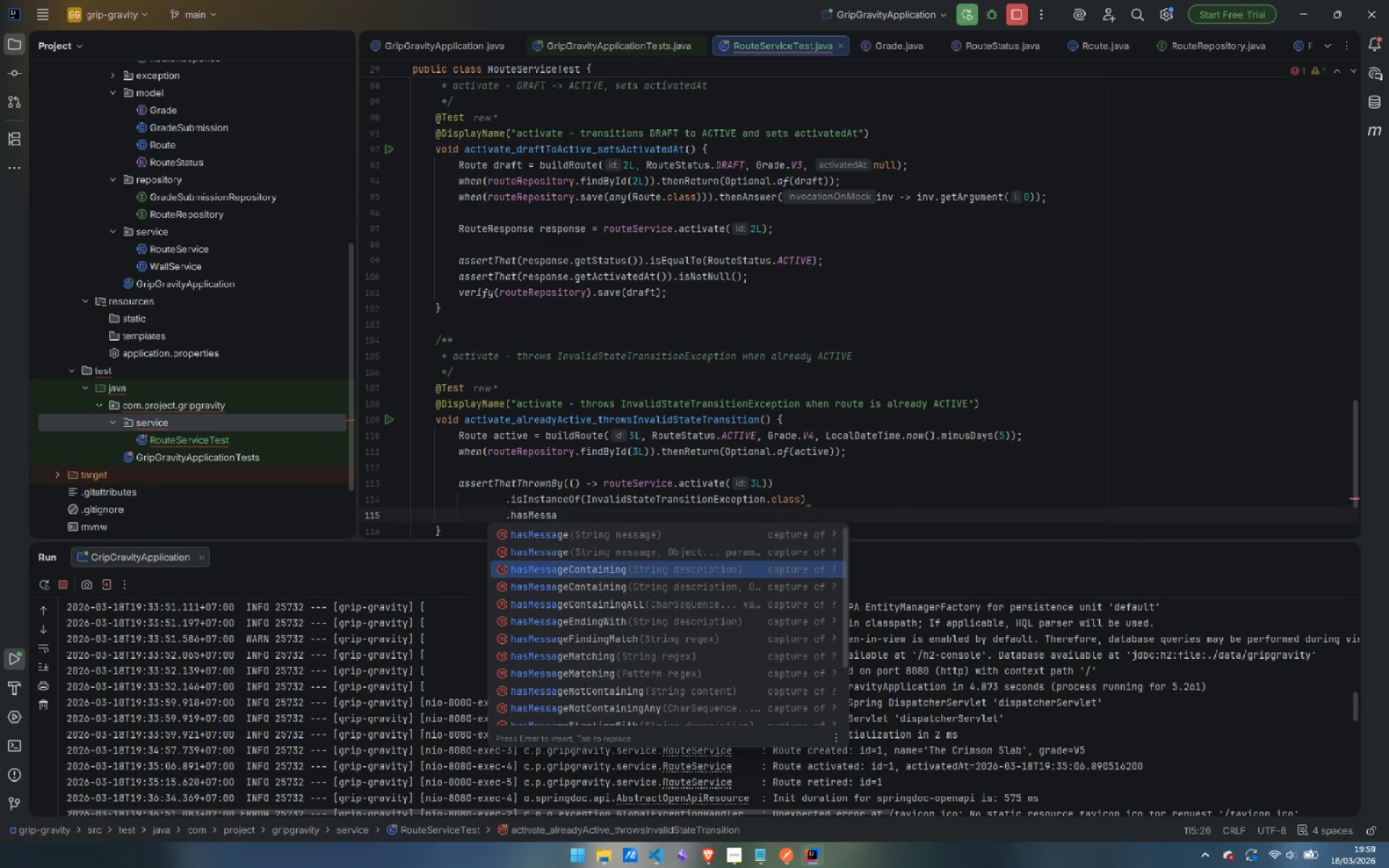 
key(Enter)
 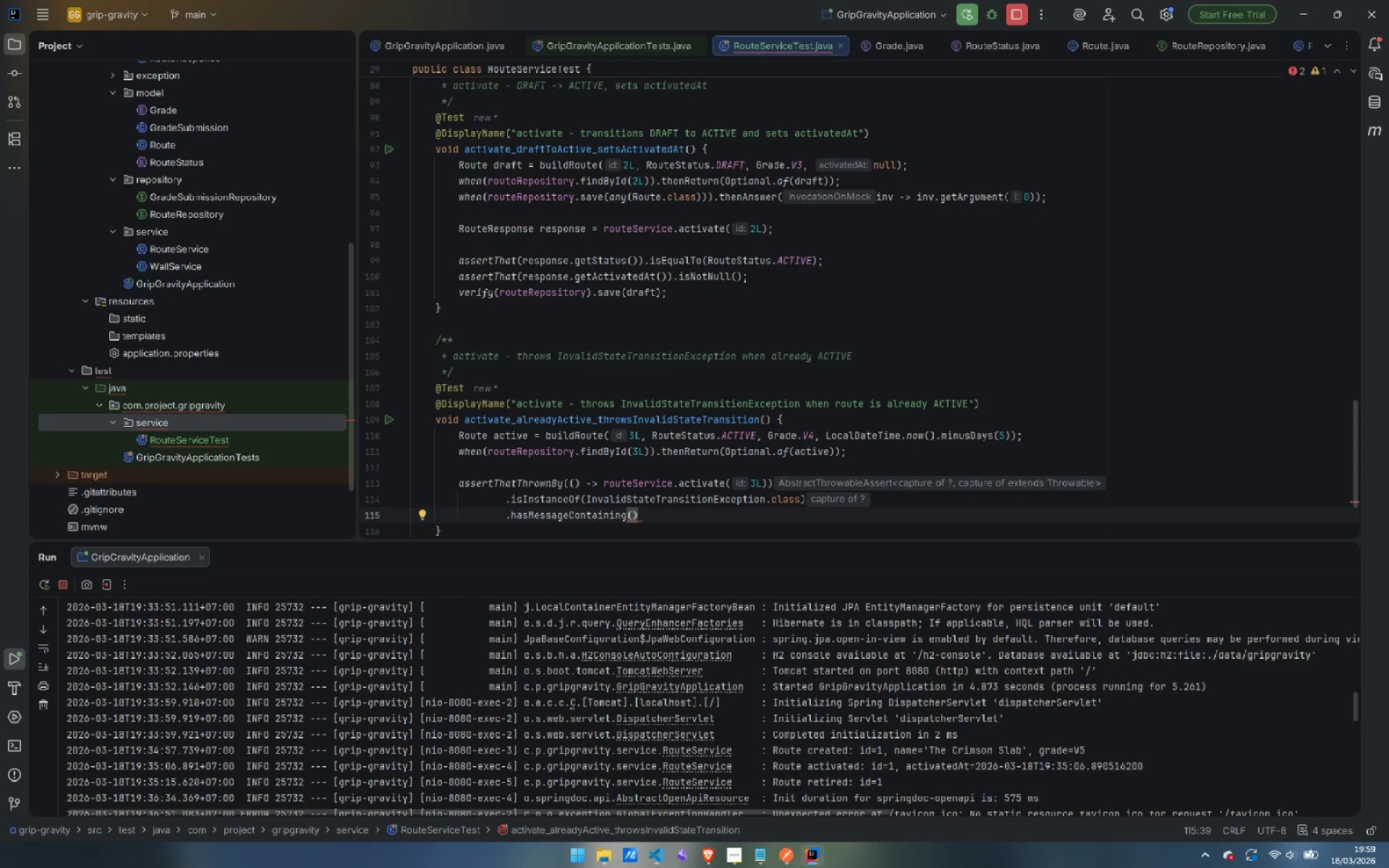 
type("ACTIVE)
 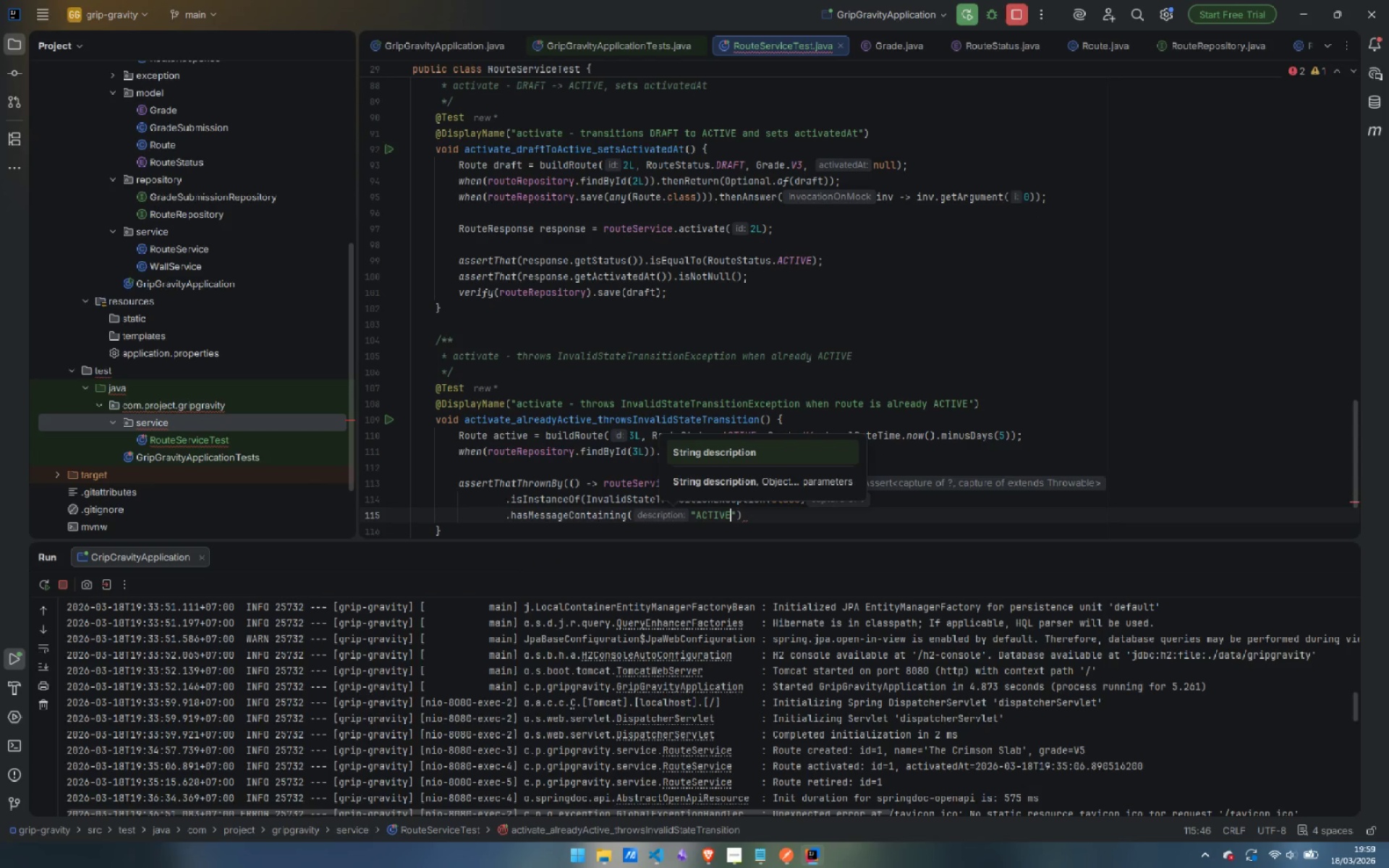 
key(ArrowRight)
 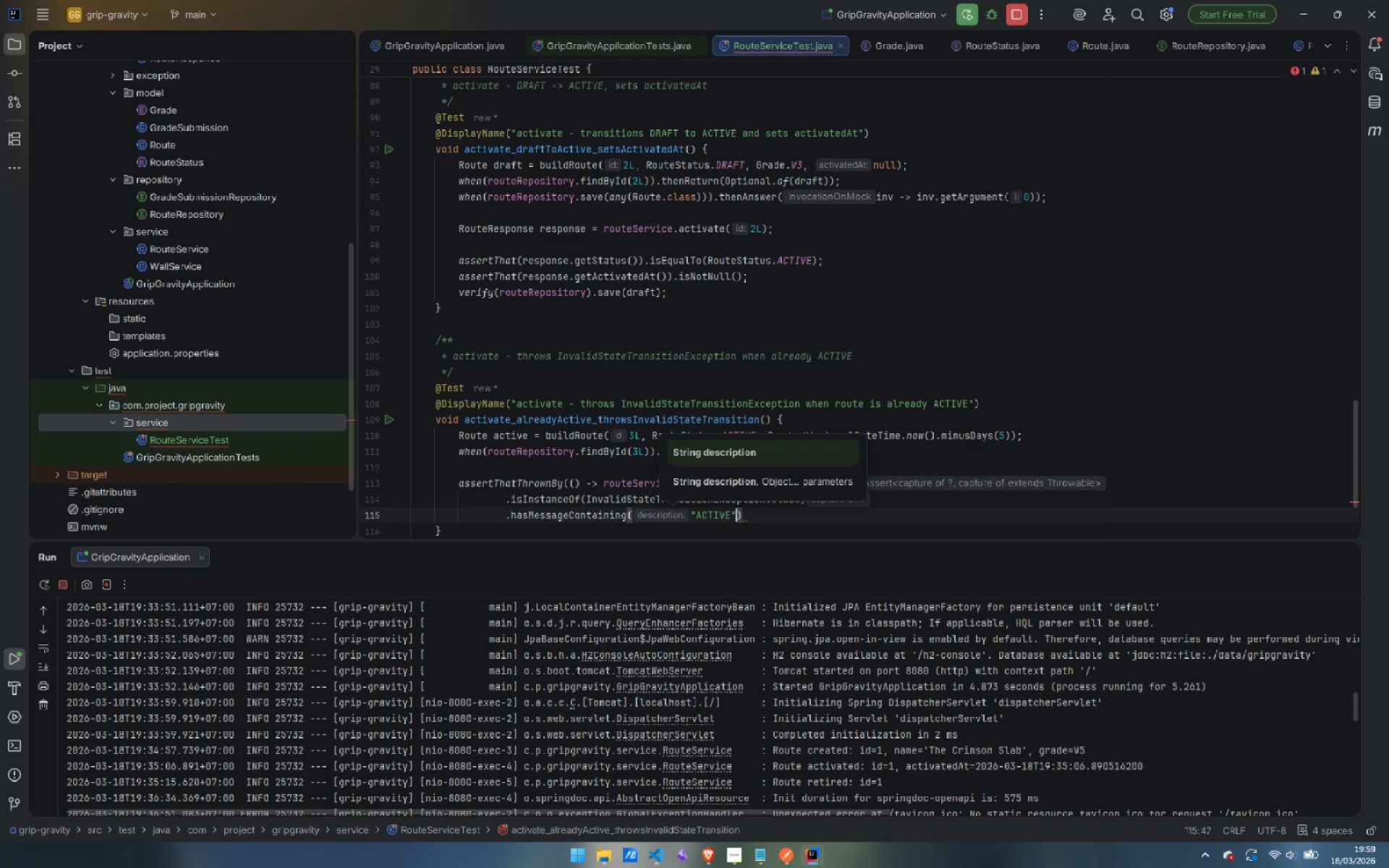 
key(ArrowRight)
 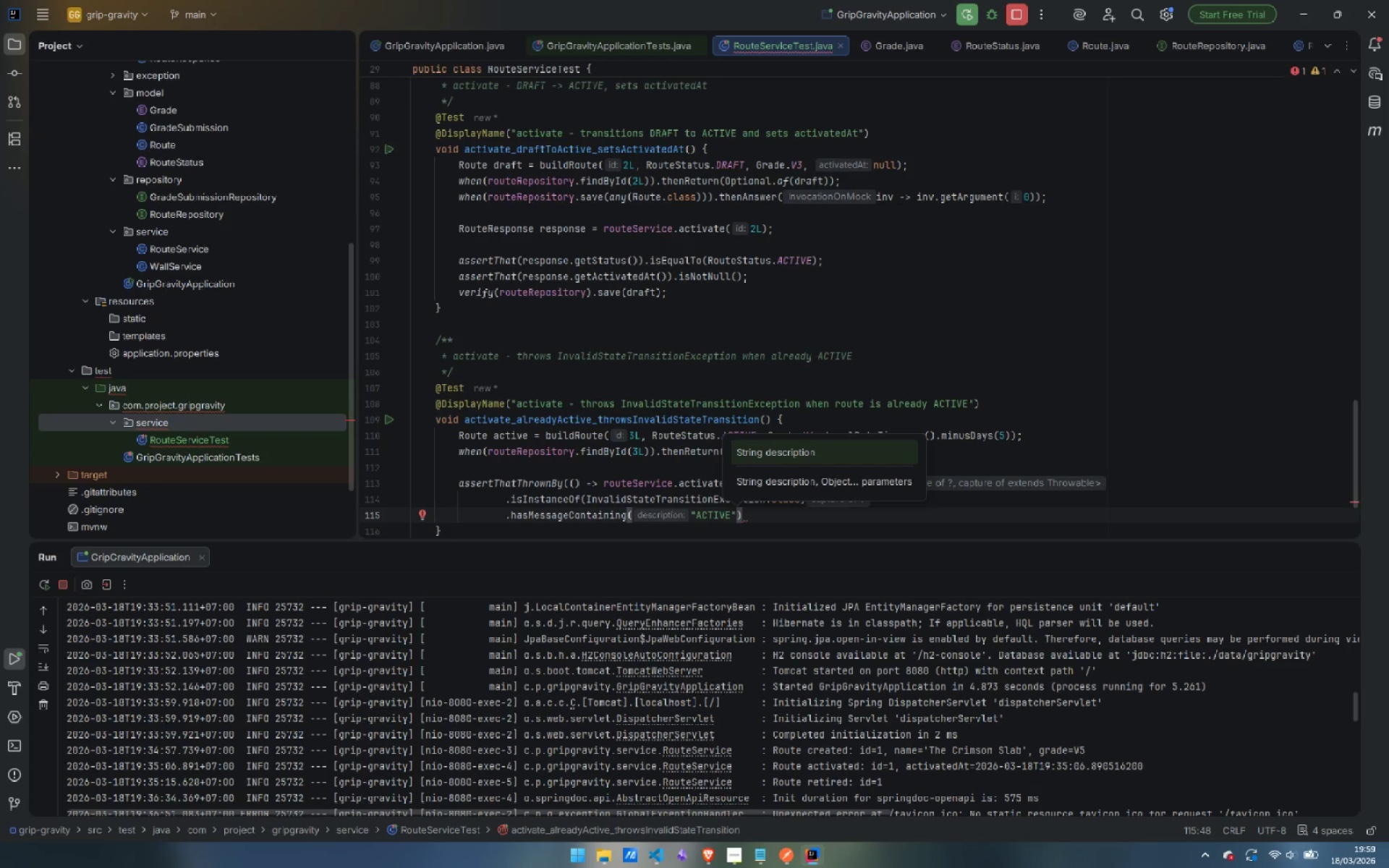 
key(Semicolon)
 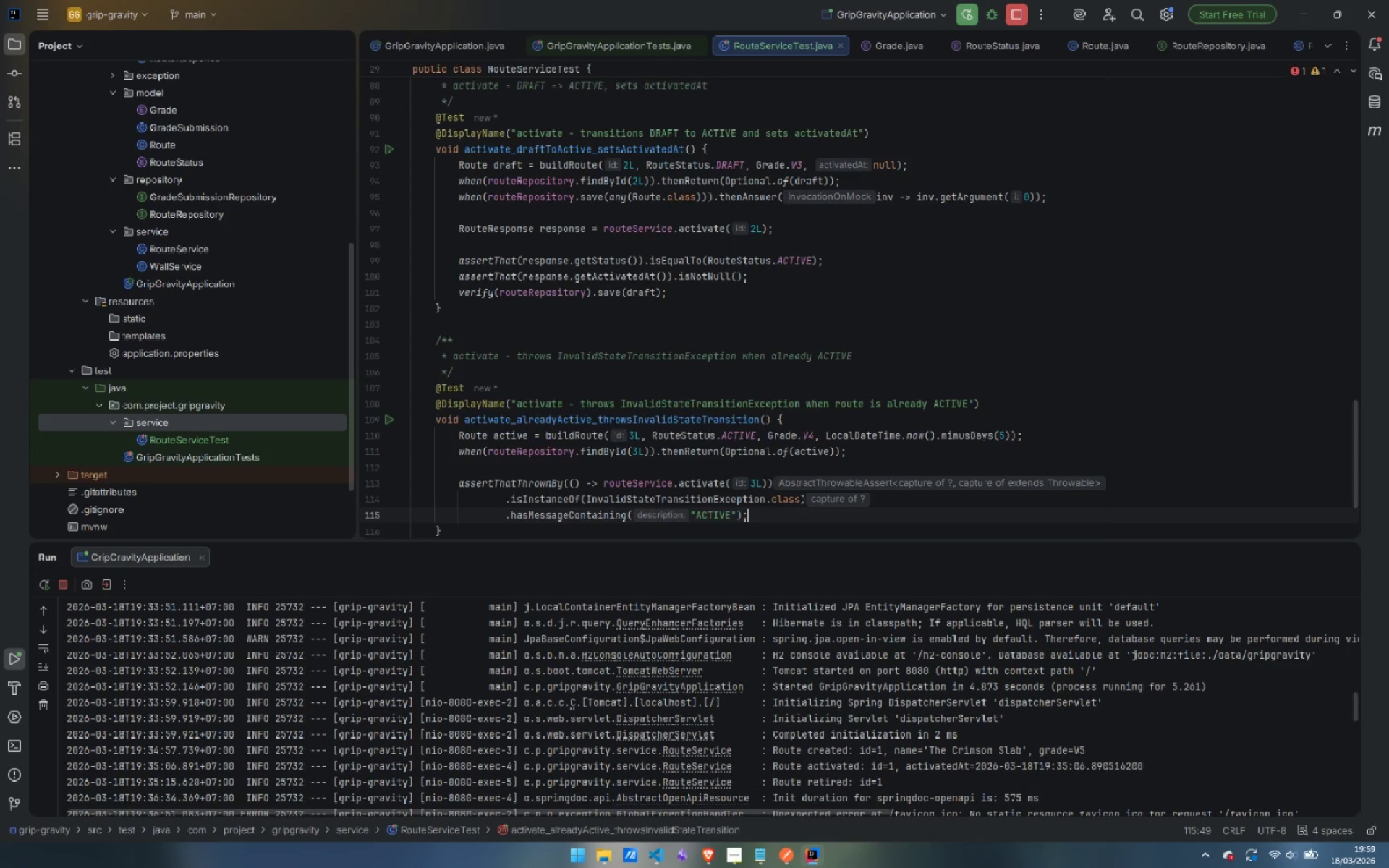 
key(Enter)
 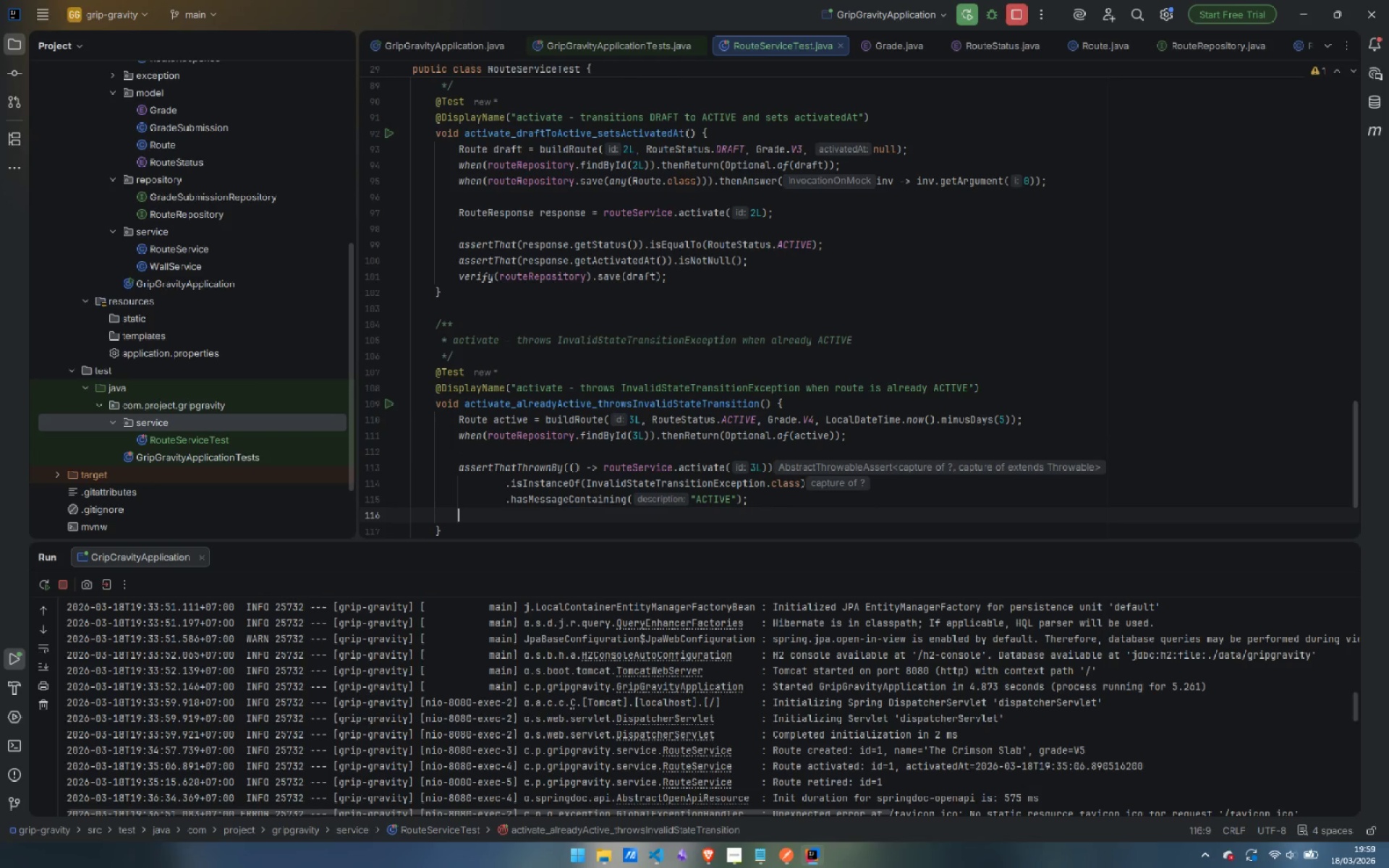 
key(Enter)
 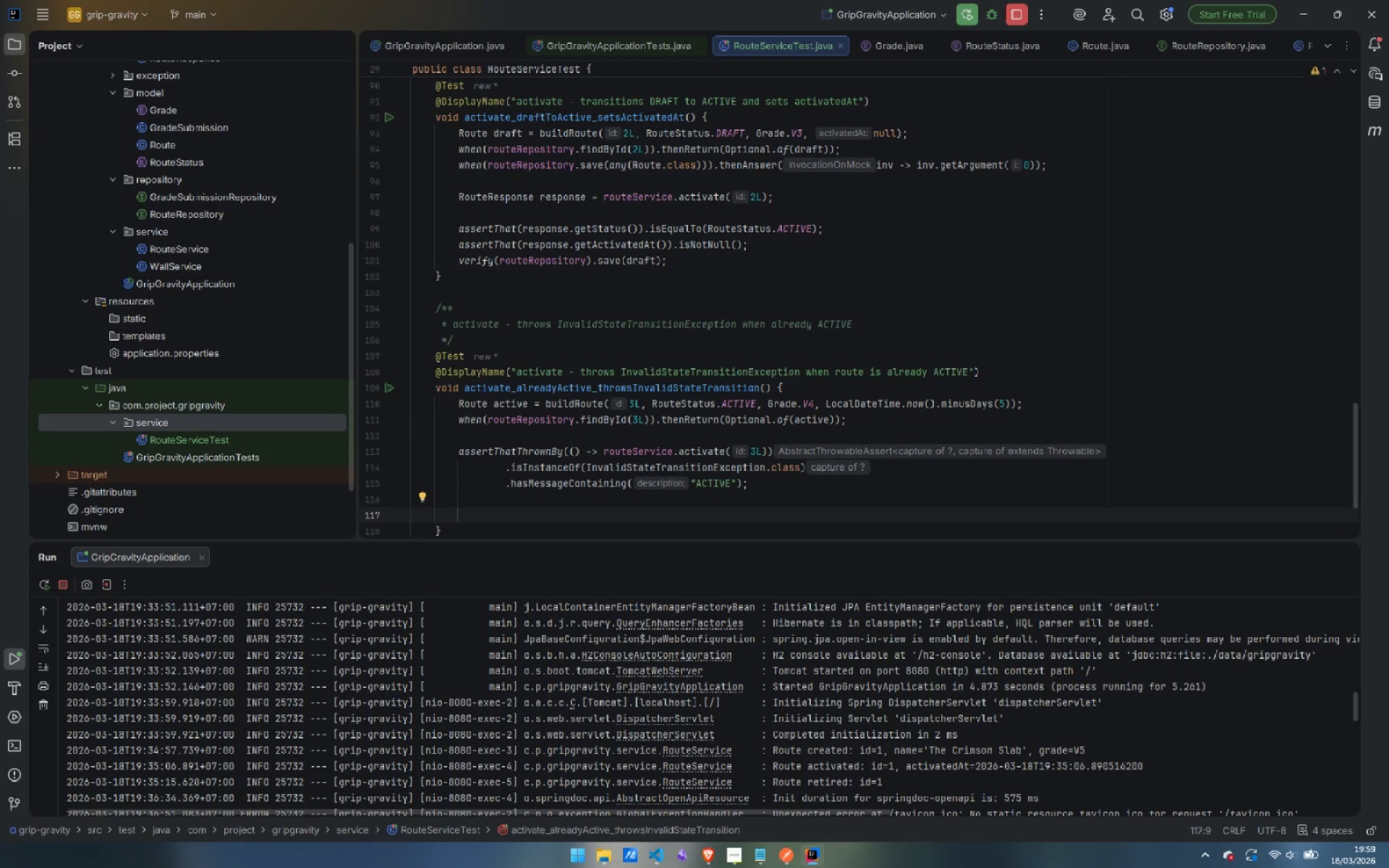 
type(verify)
 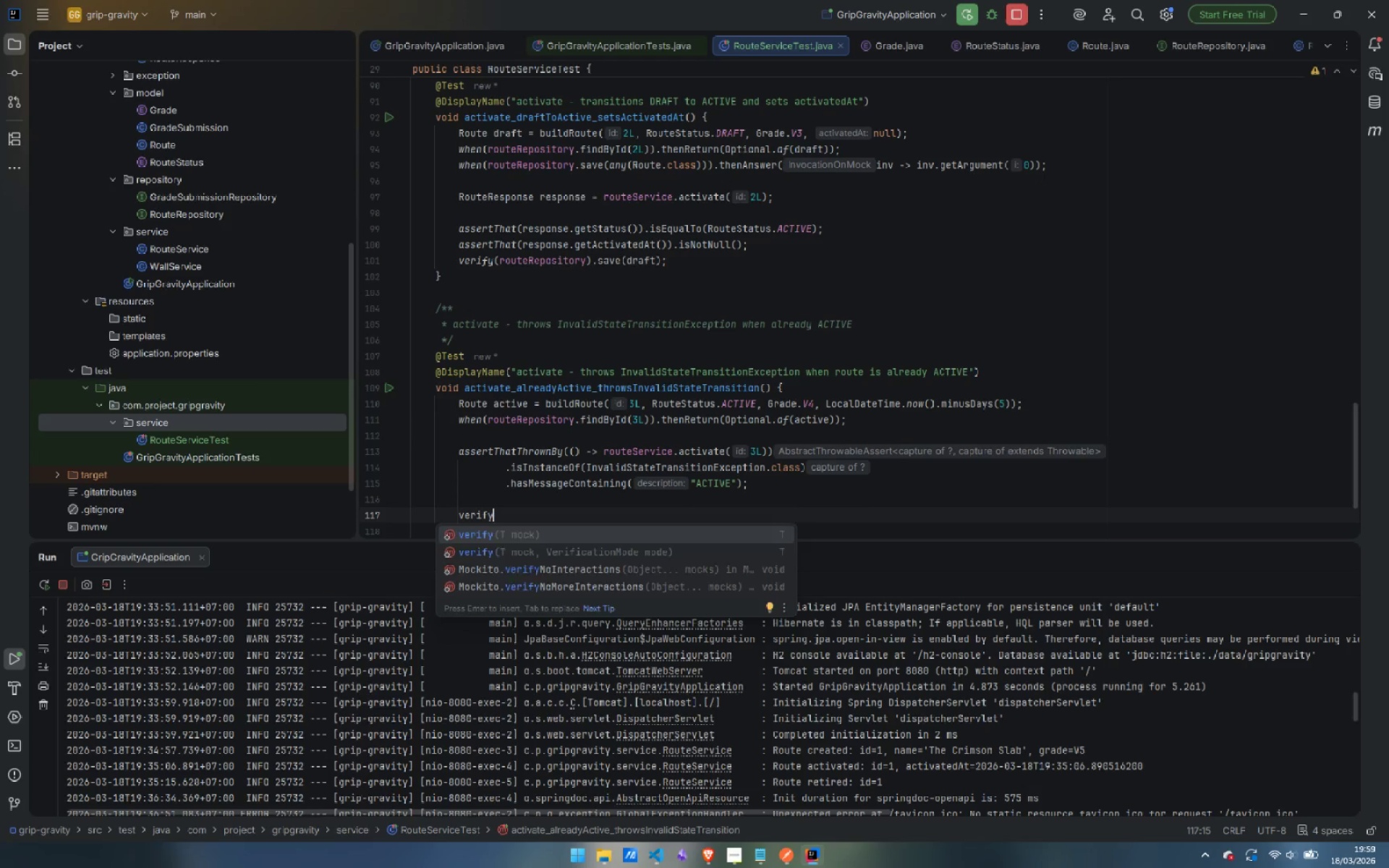 
key(Enter)
 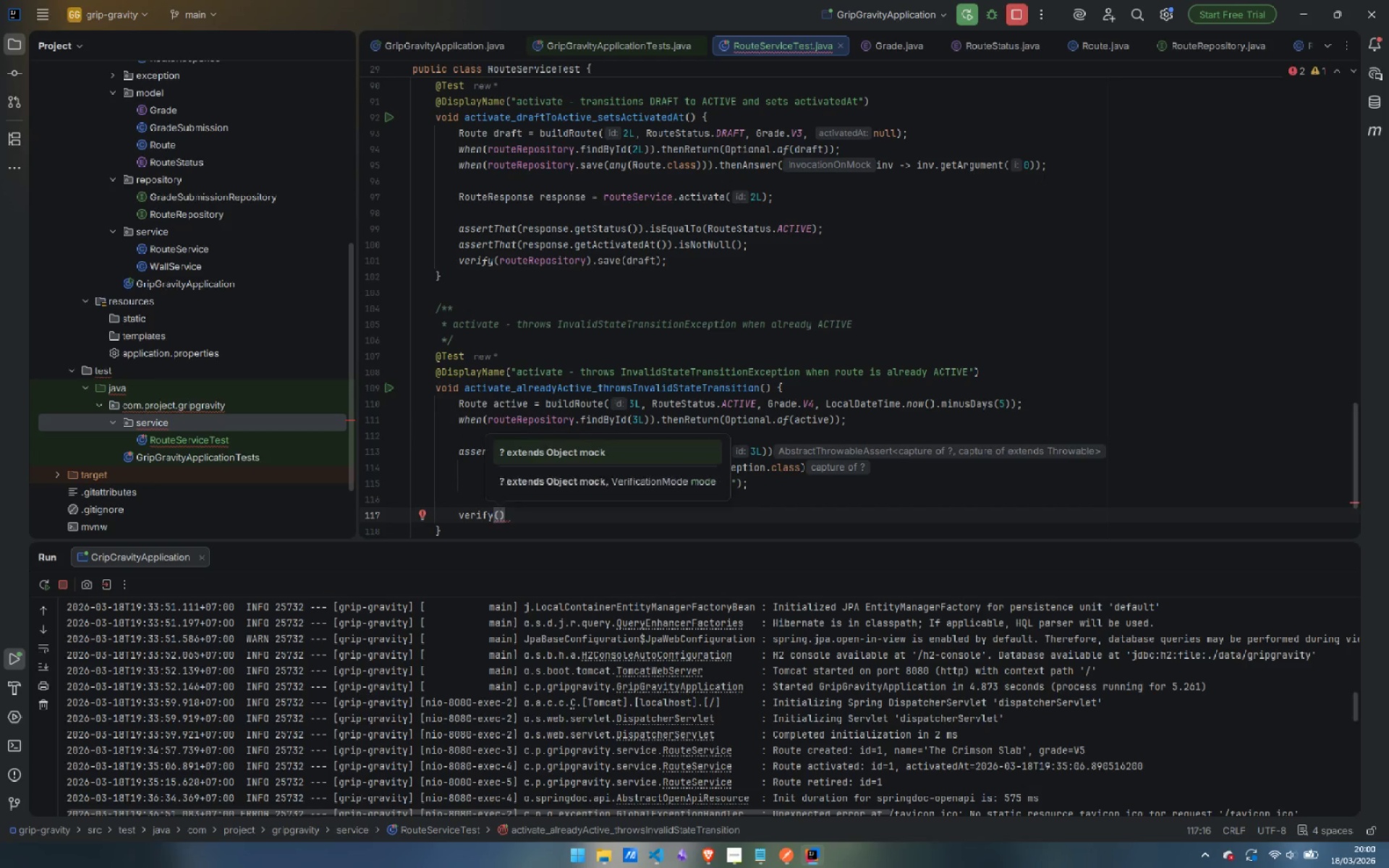 
type(re)
 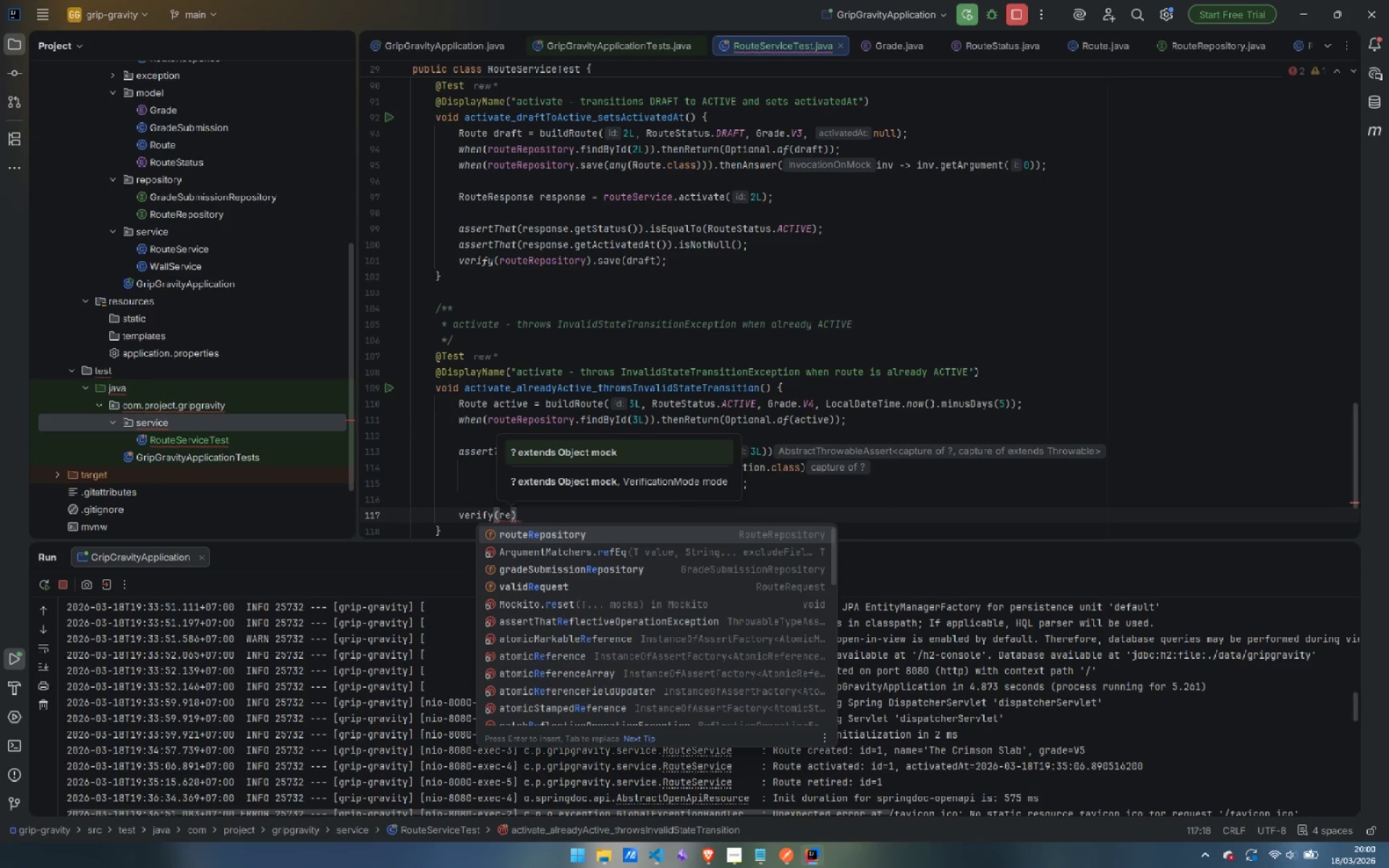 
key(Enter)
 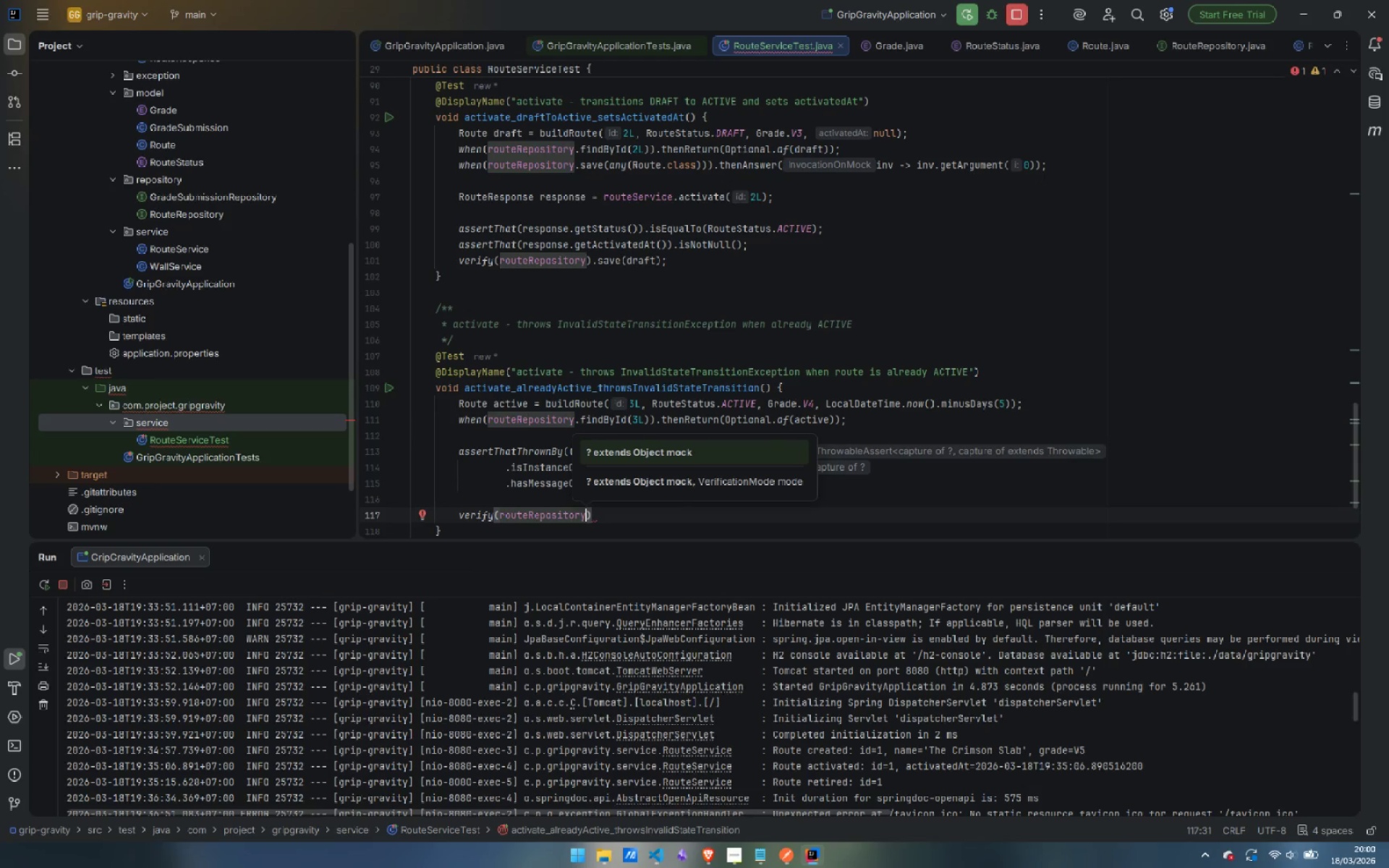 
type(, never())
 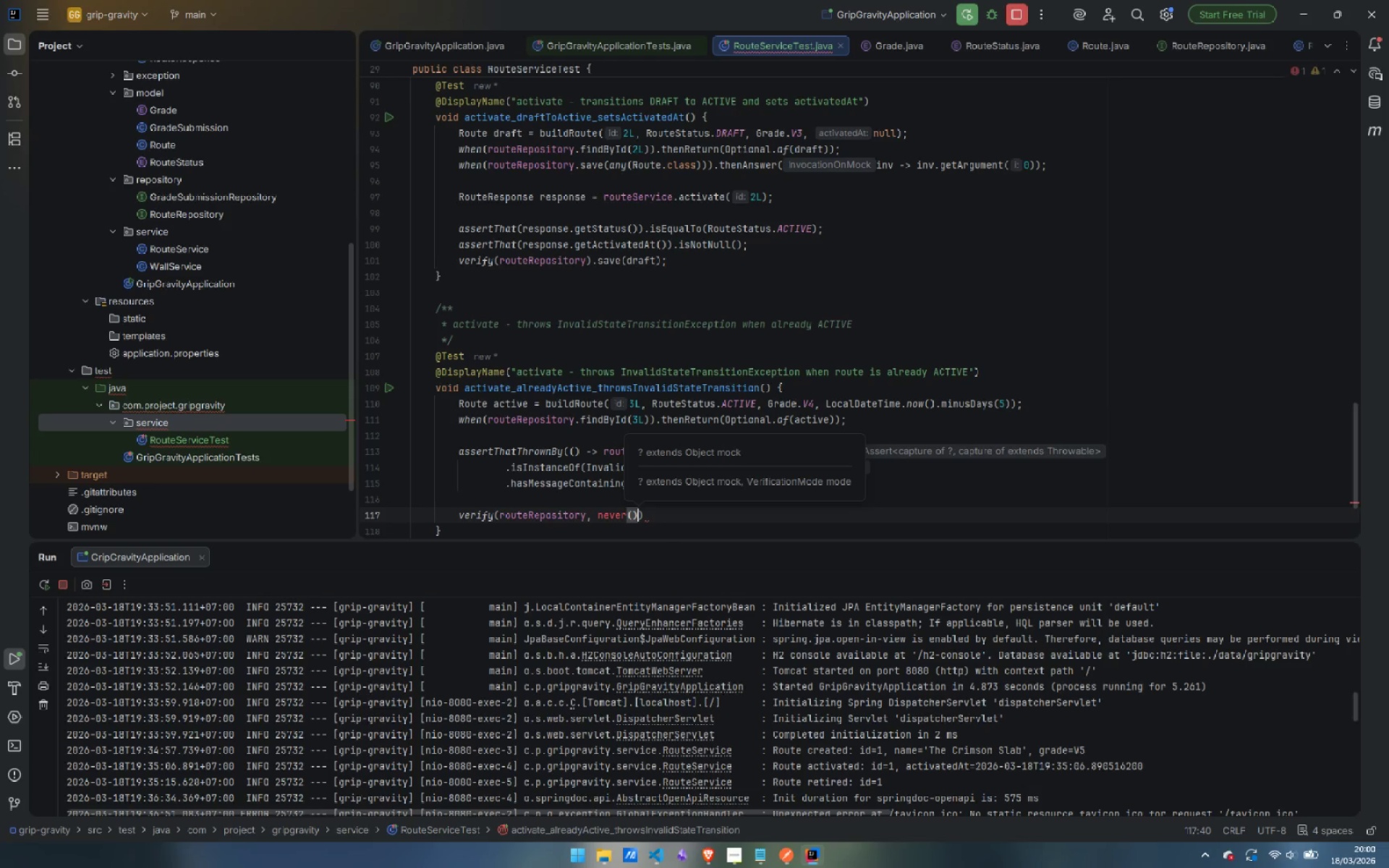 
key(ArrowRight)
 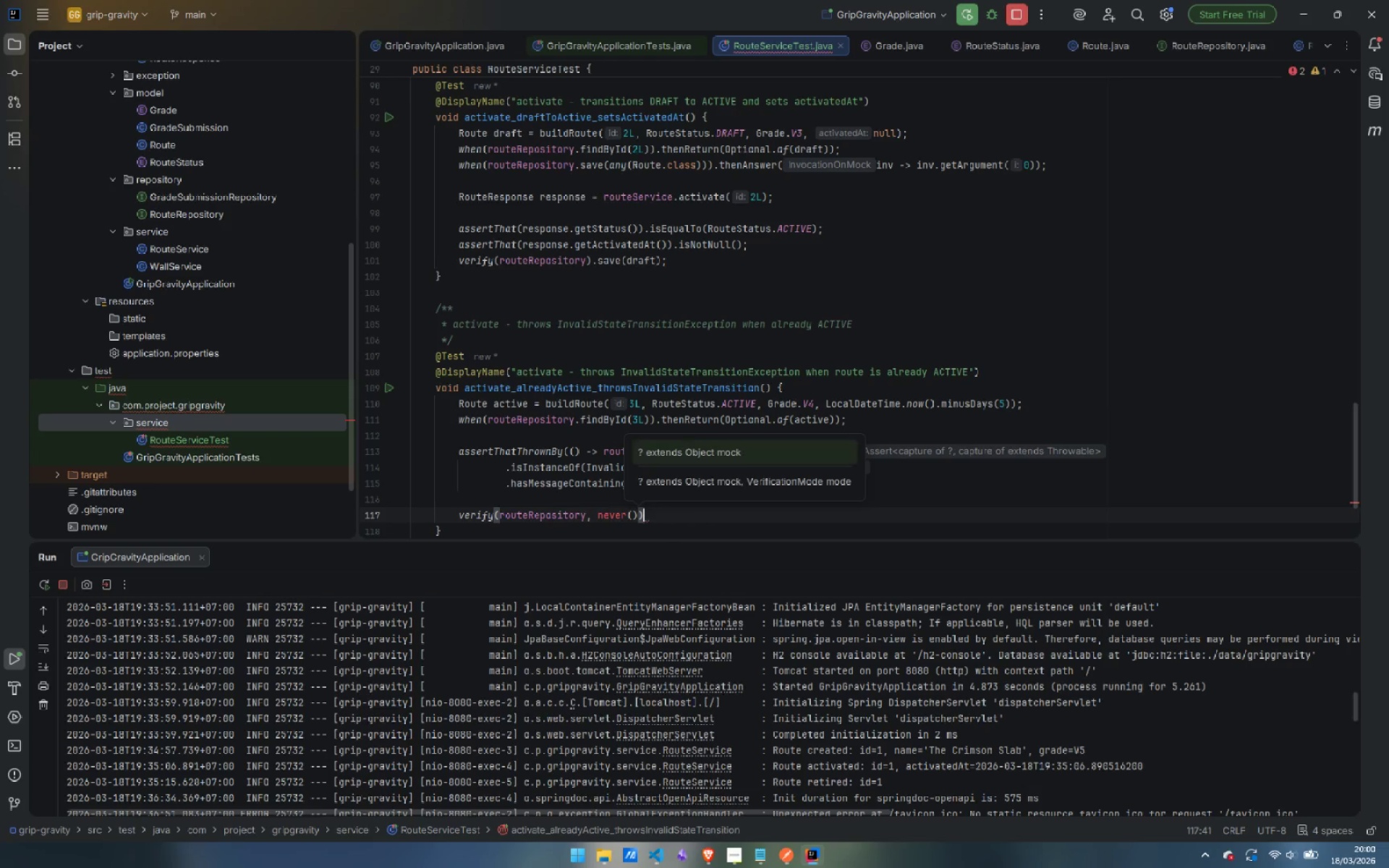 
type(.sa)
key(Escape)
 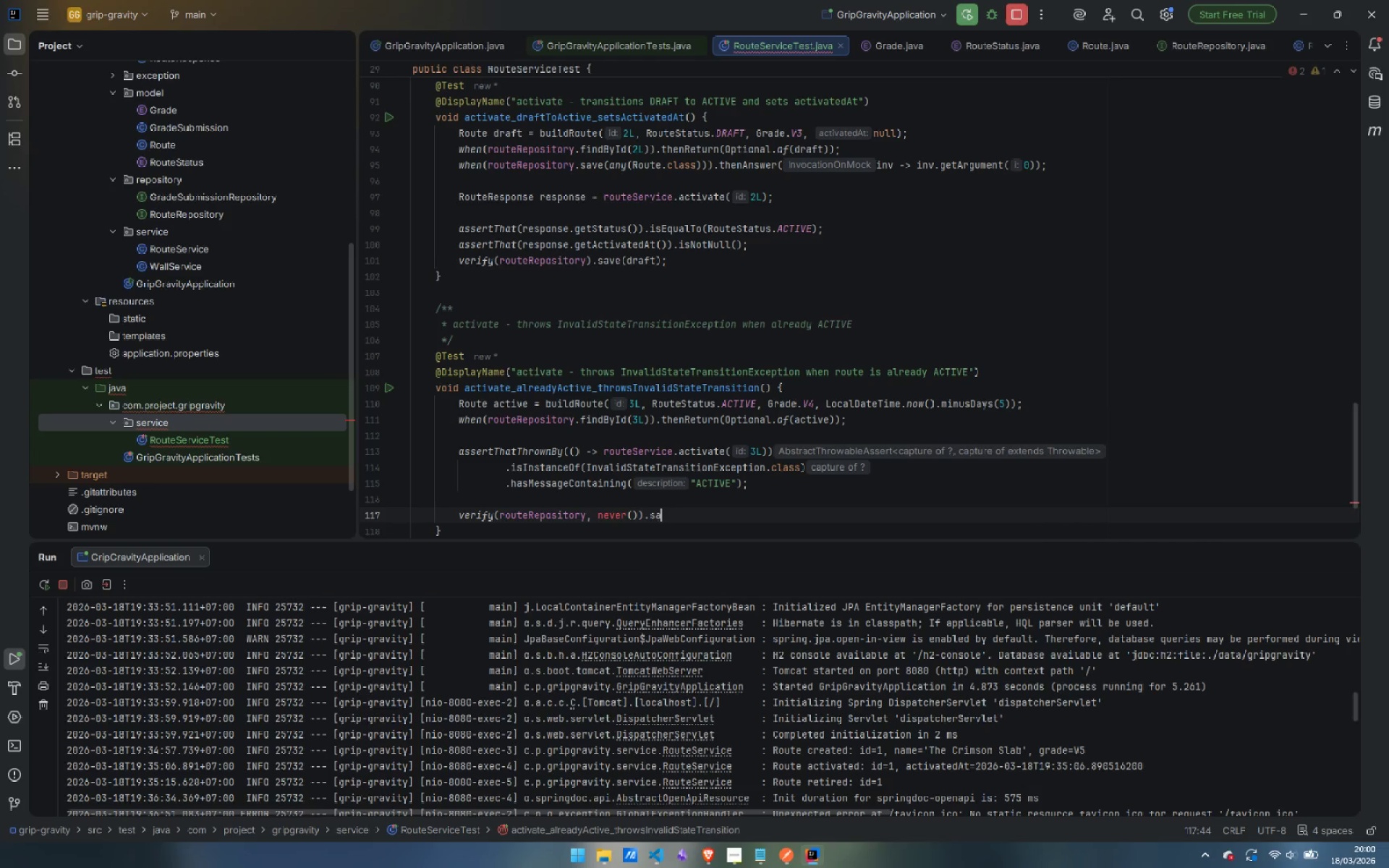 
key(ArrowLeft)
 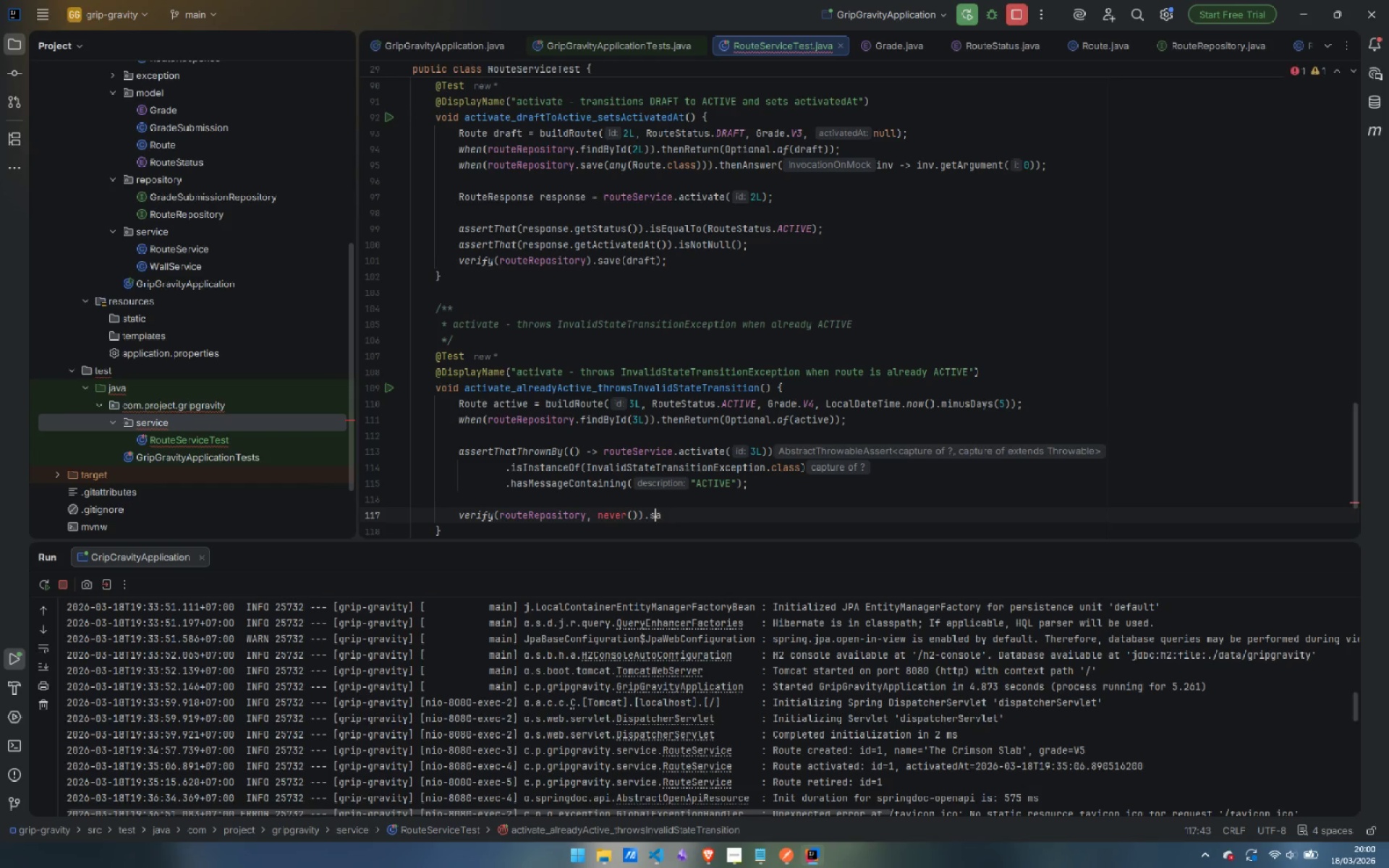 
key(ArrowLeft)
 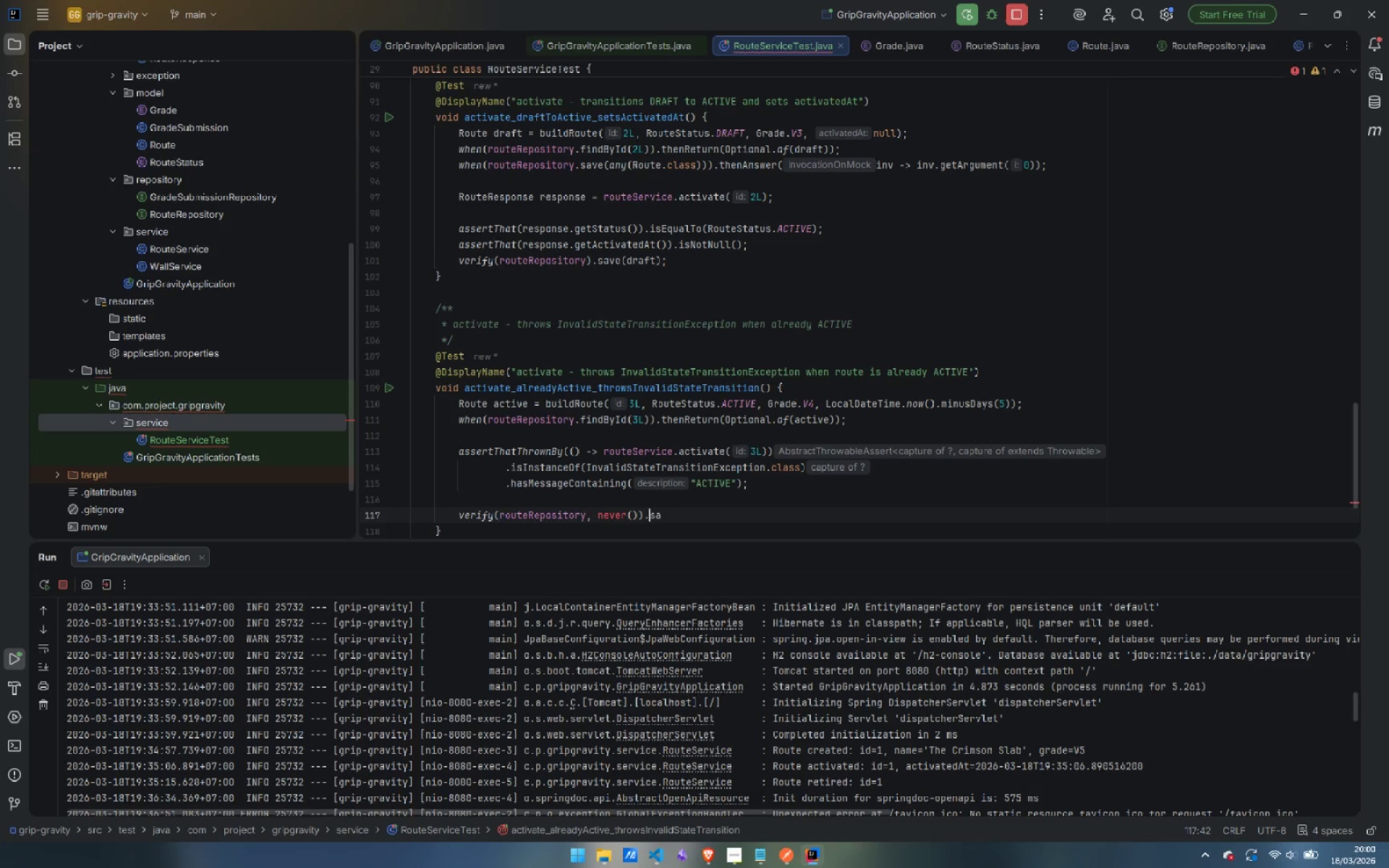 
key(ArrowLeft)
 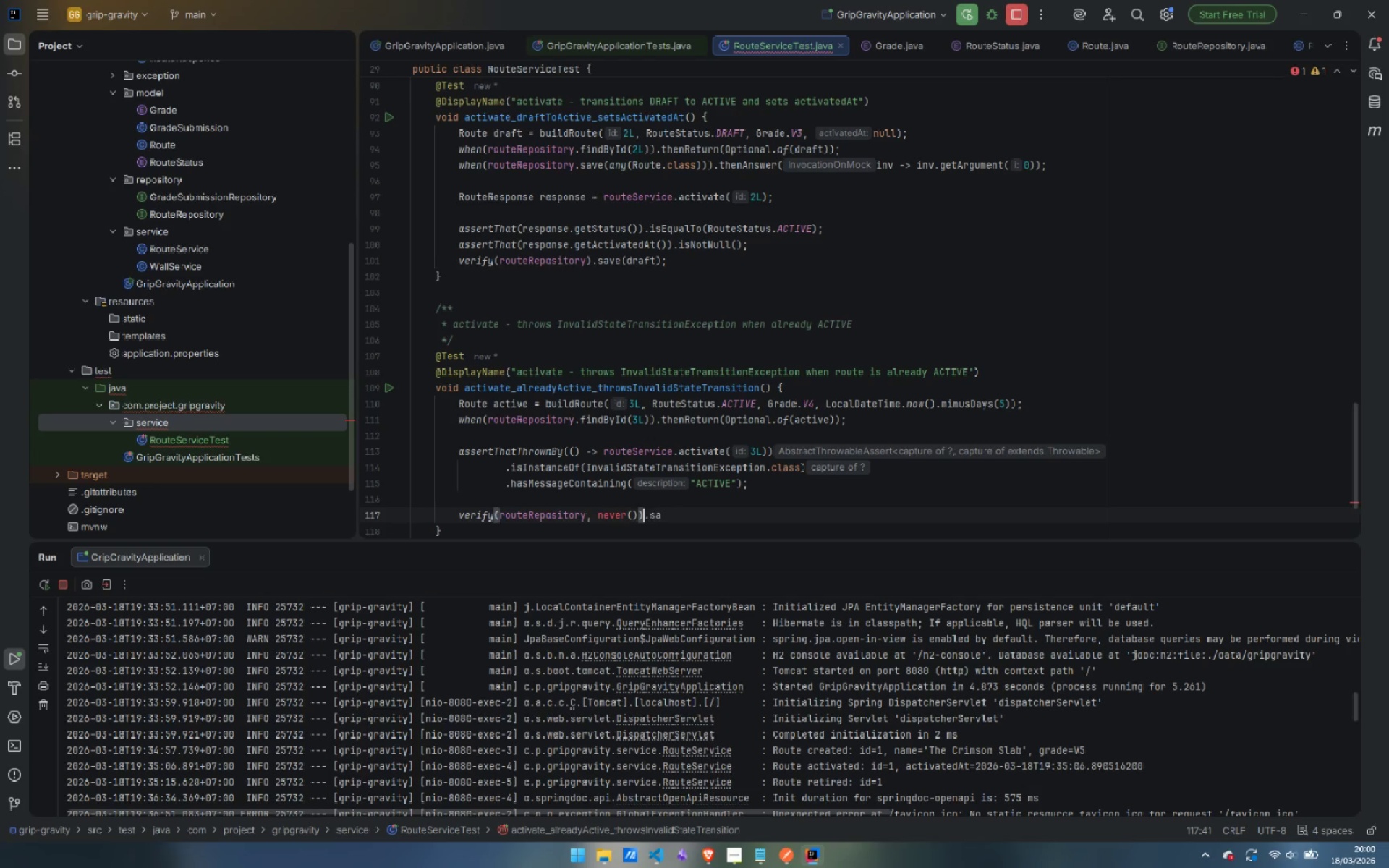 
key(ArrowLeft)
 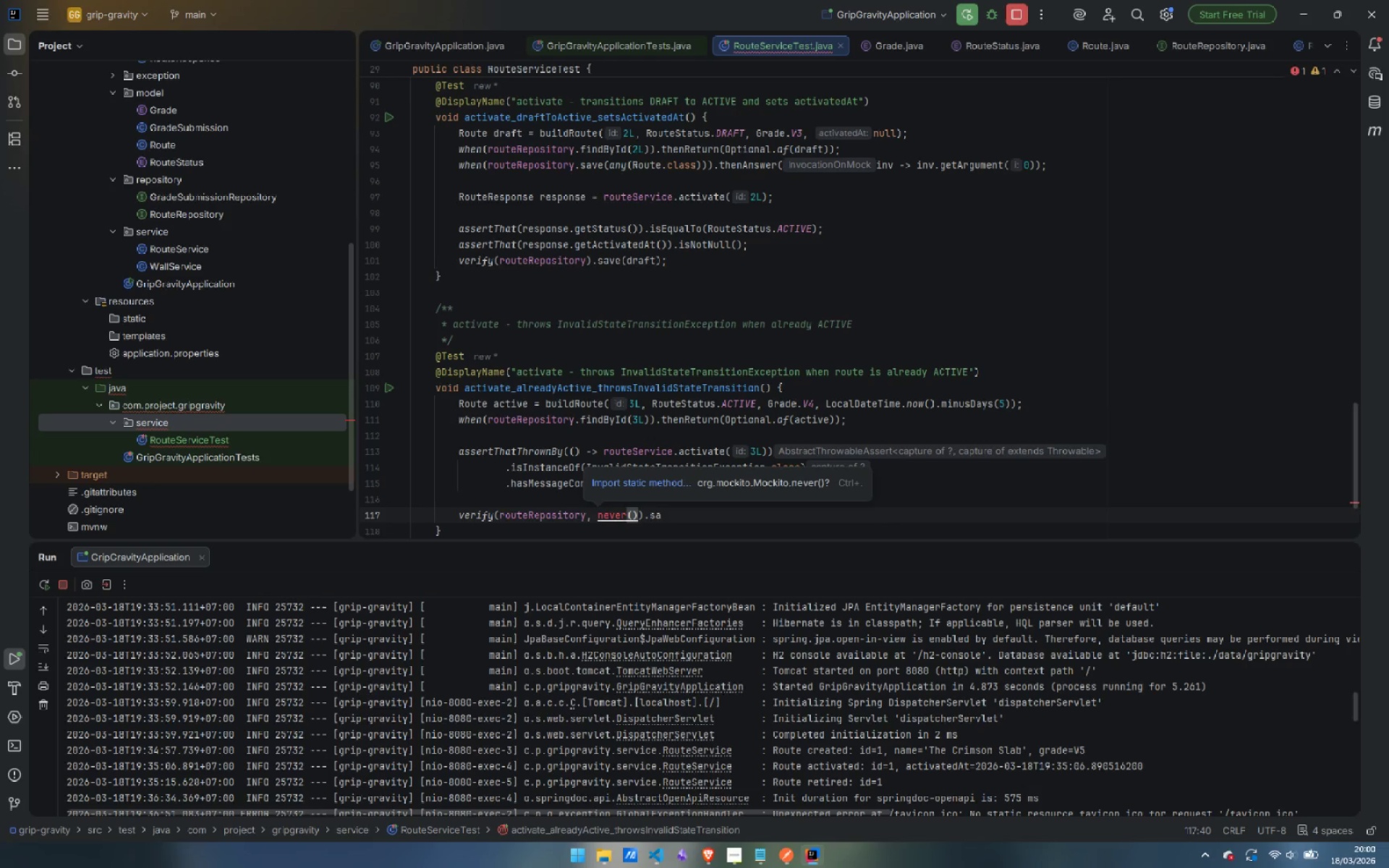 
key(Control+Period)
 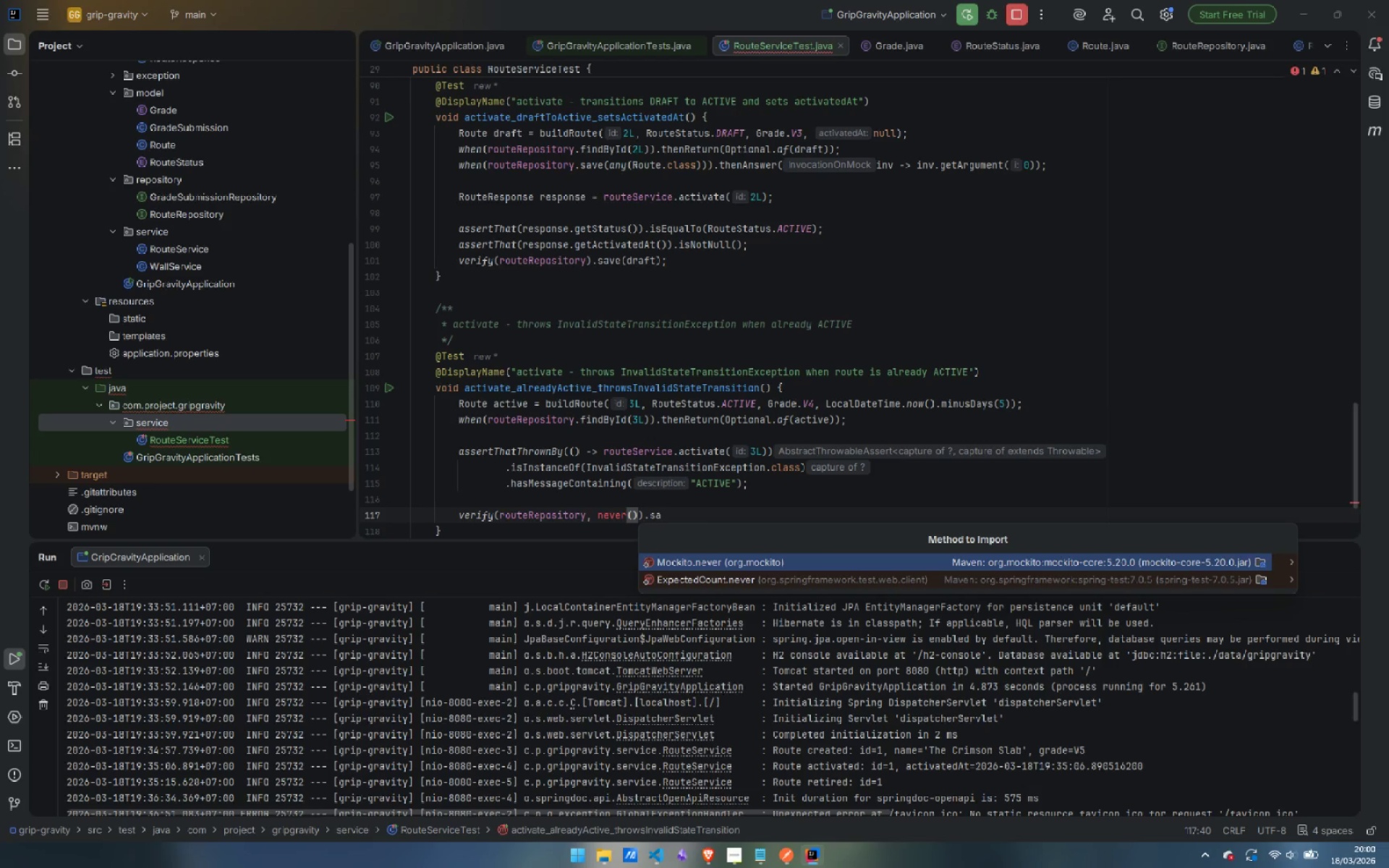 
key(Enter)
 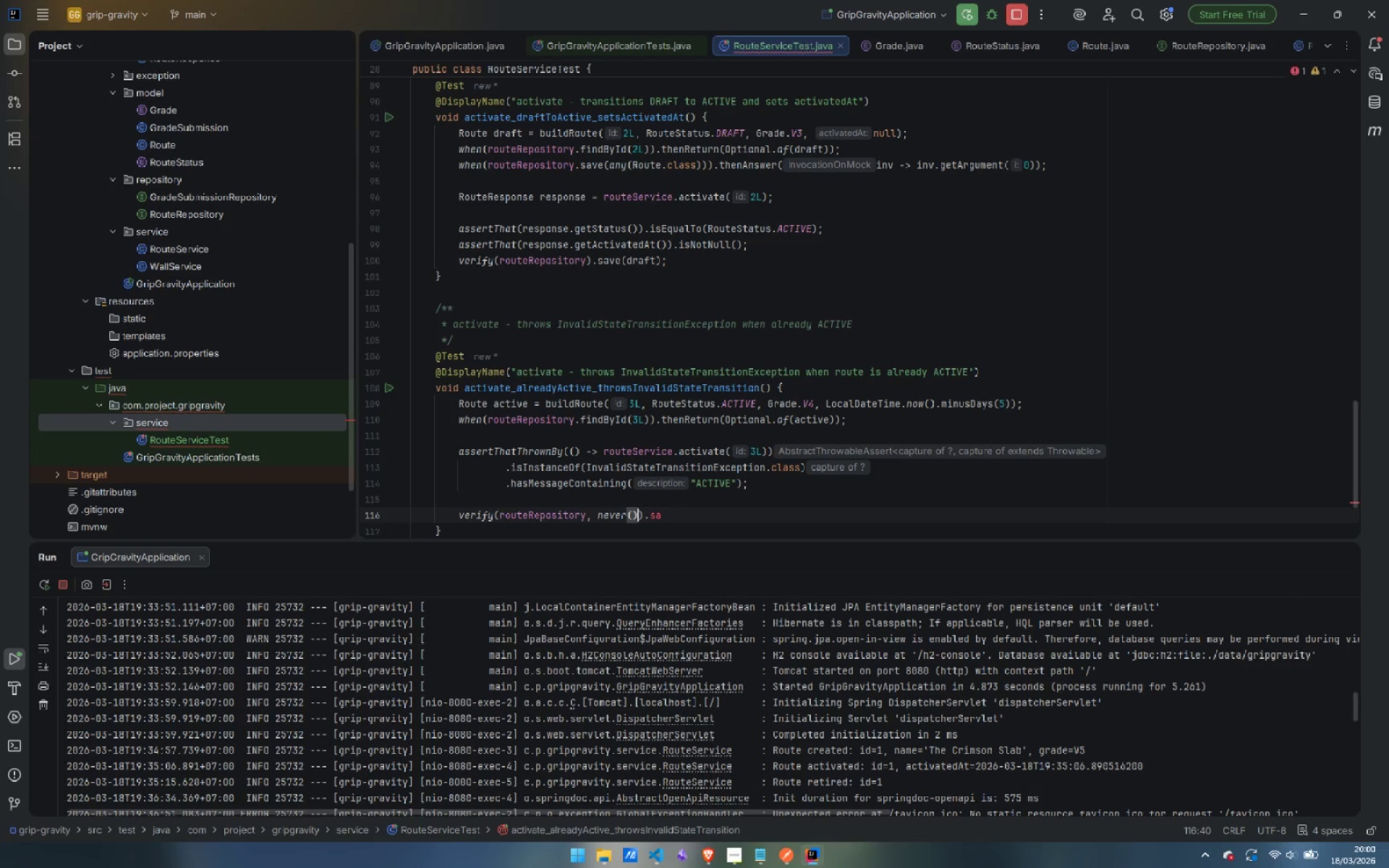 
key(ArrowRight)
 